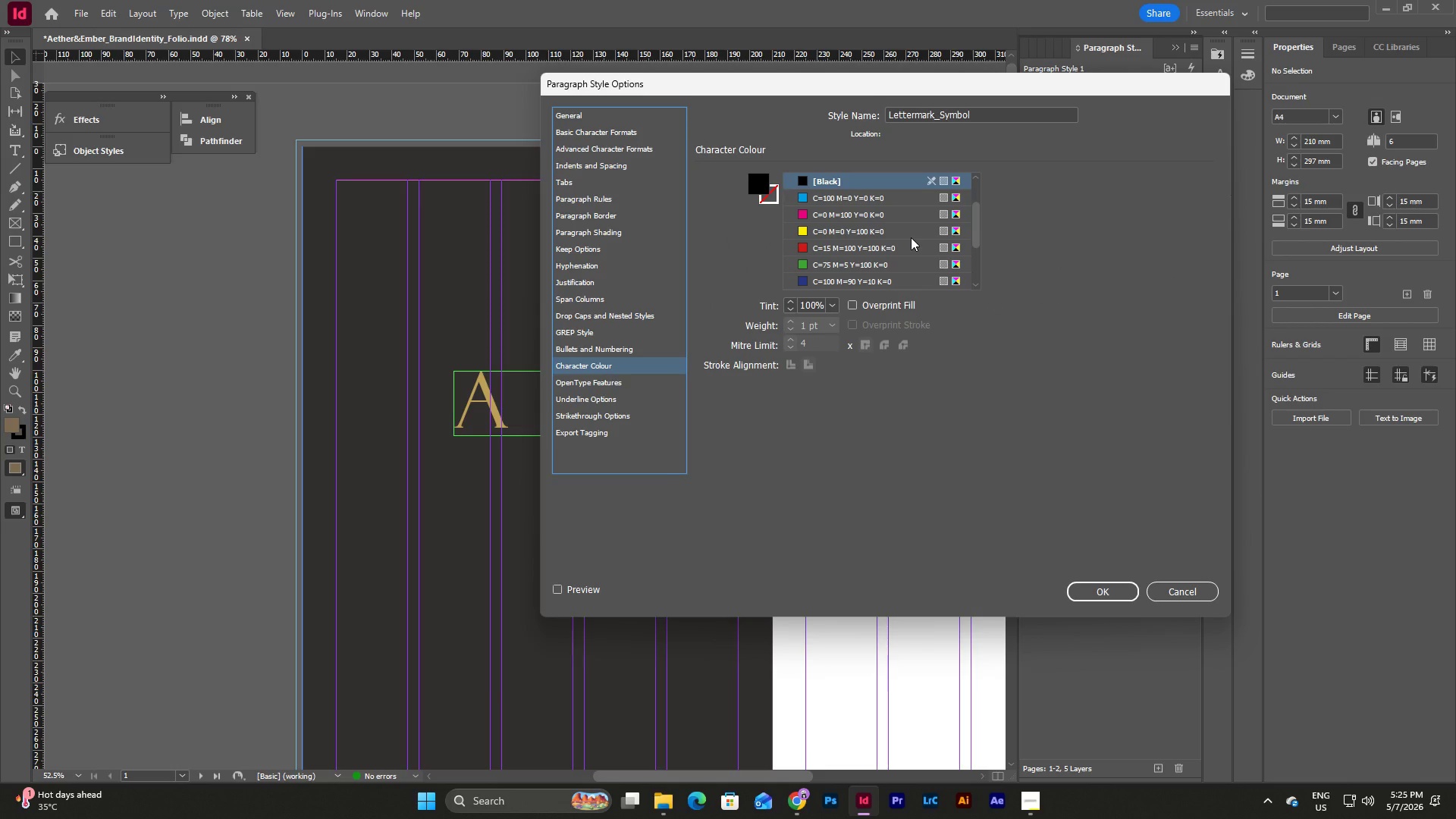 
scroll: coordinate [911, 237], scroll_direction: down, amount: 4.0
 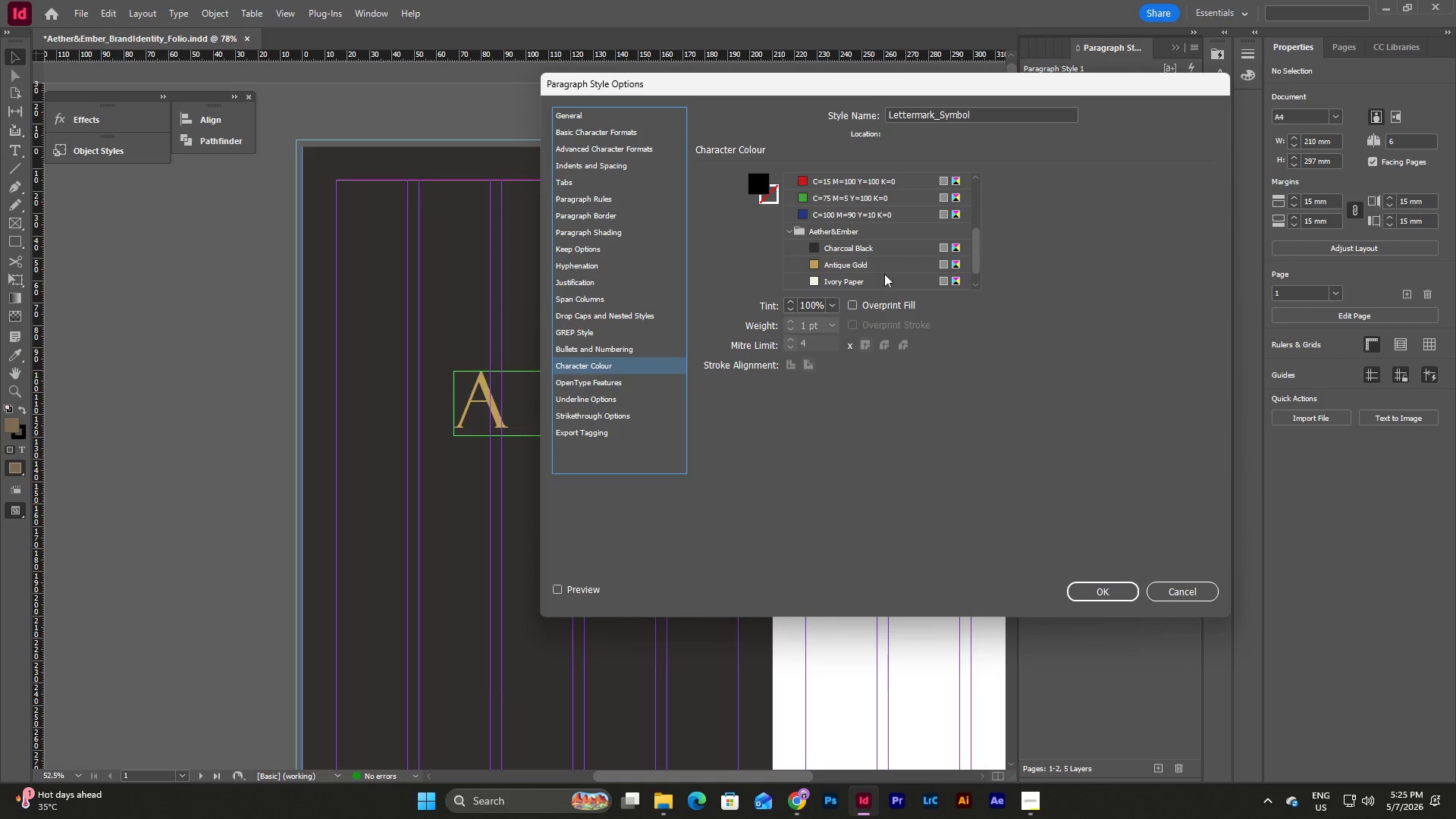 
left_click([884, 265])
 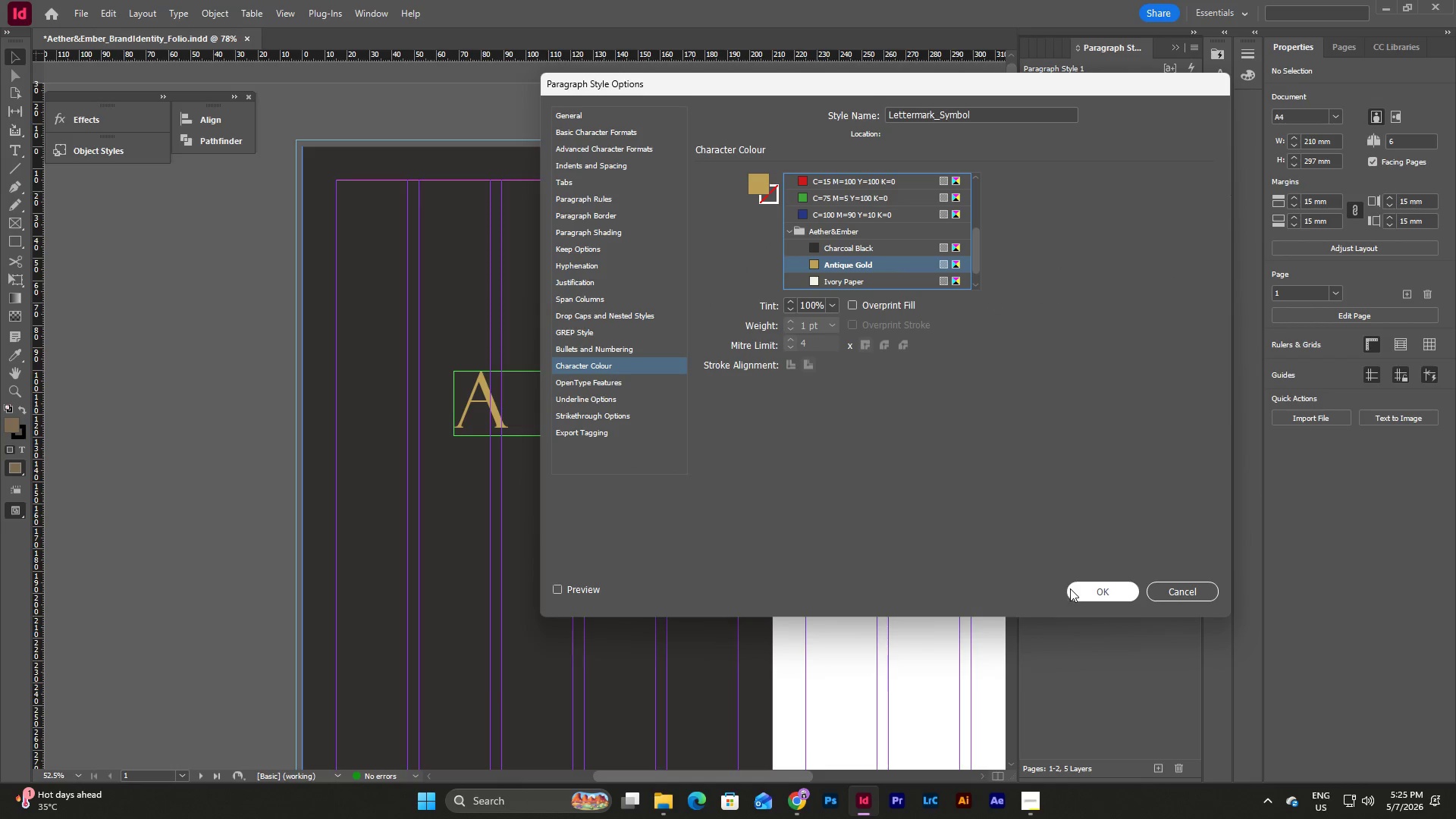 
left_click([1088, 598])
 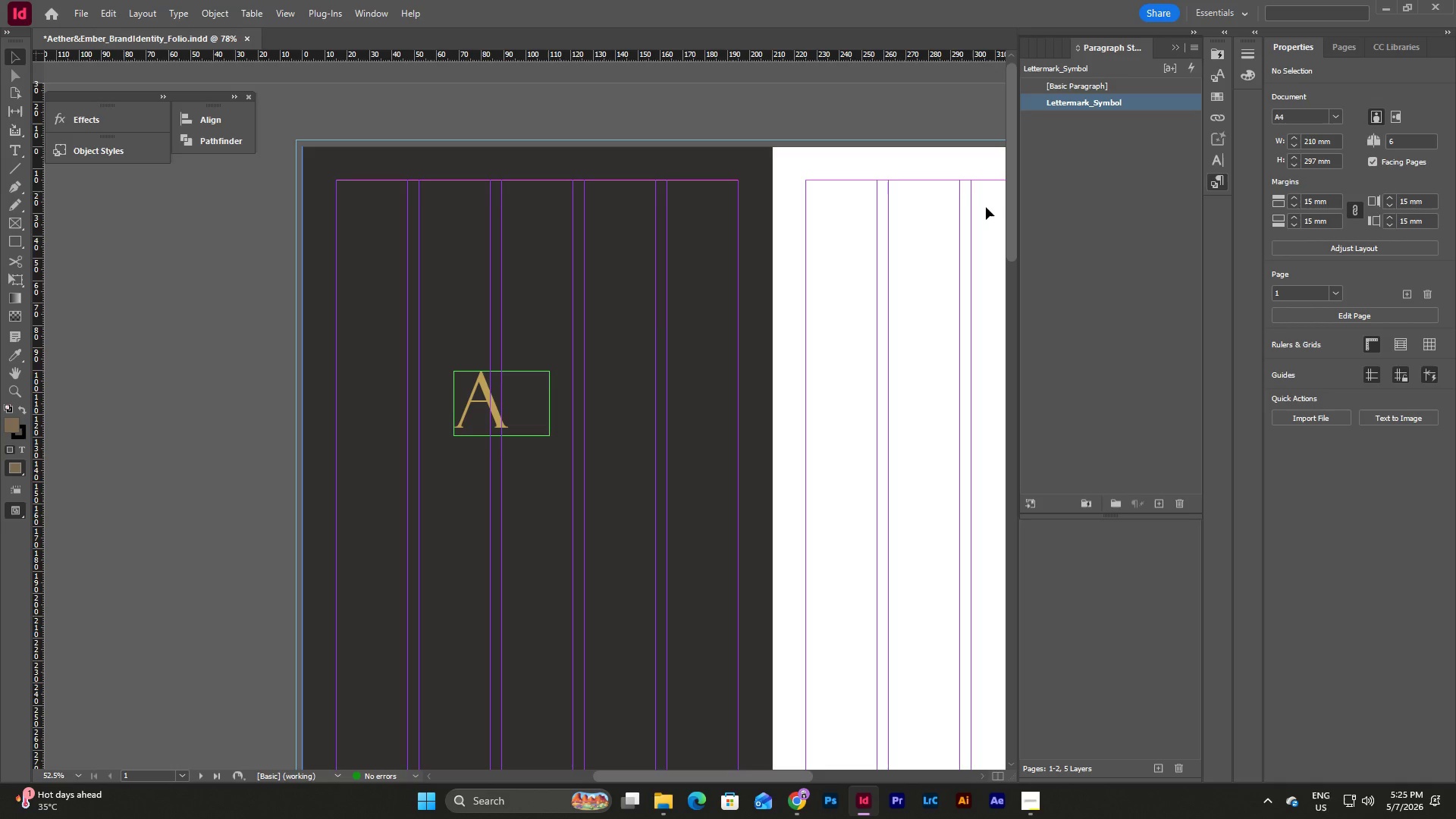 
left_click([538, 396])
 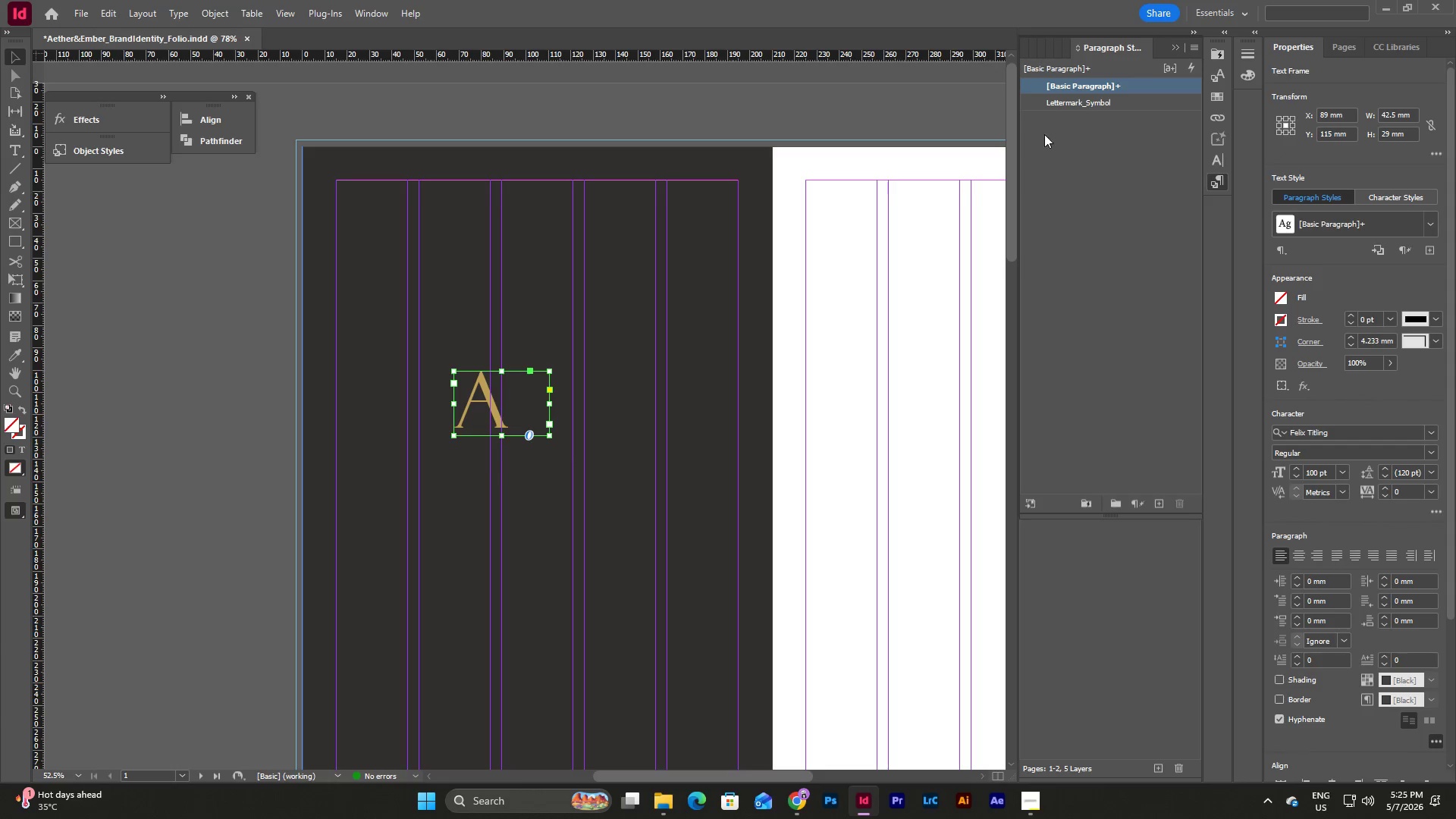 
left_click([1083, 99])
 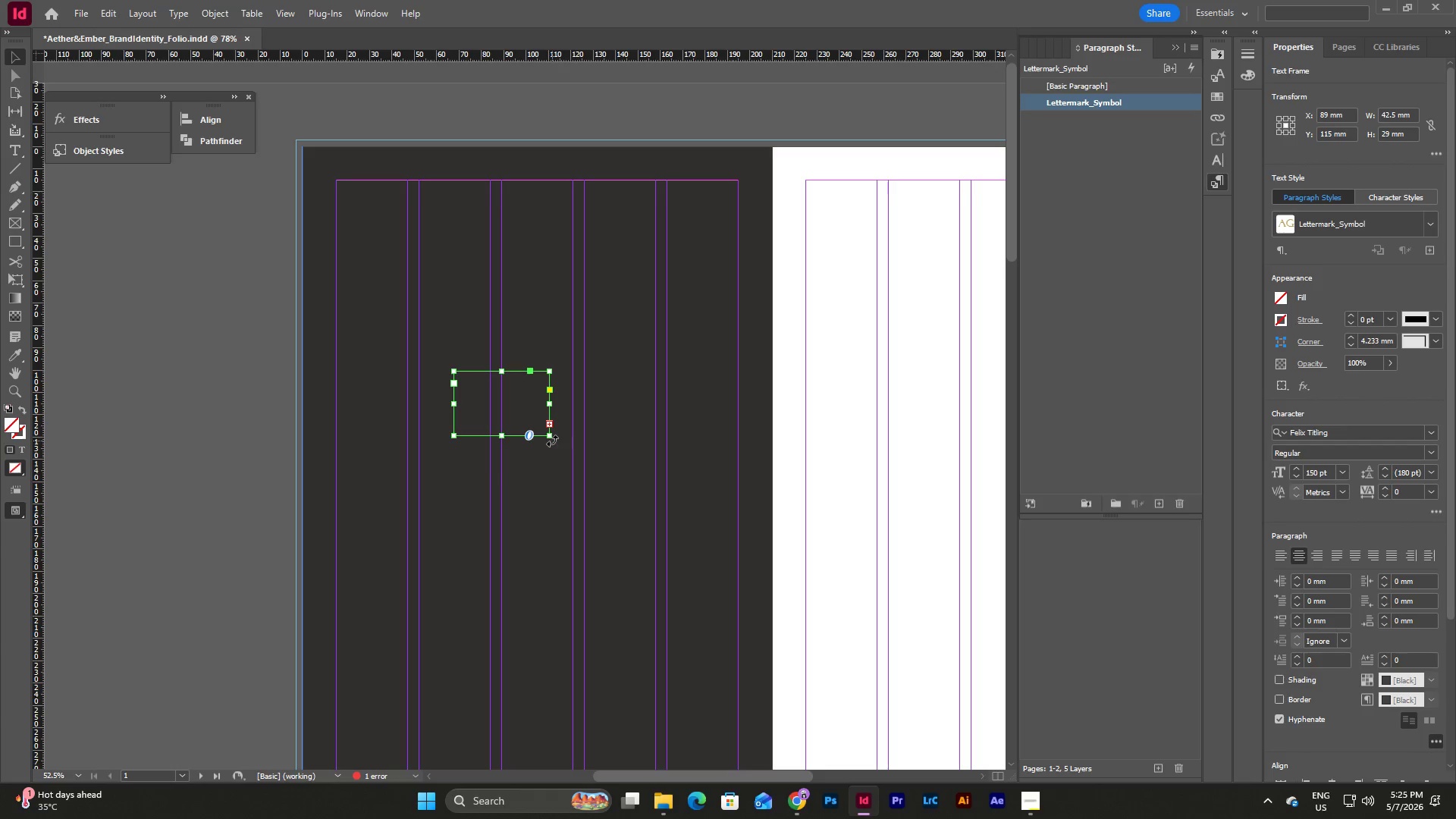 
left_click_drag(start_coordinate=[549, 436], to_coordinate=[567, 488])
 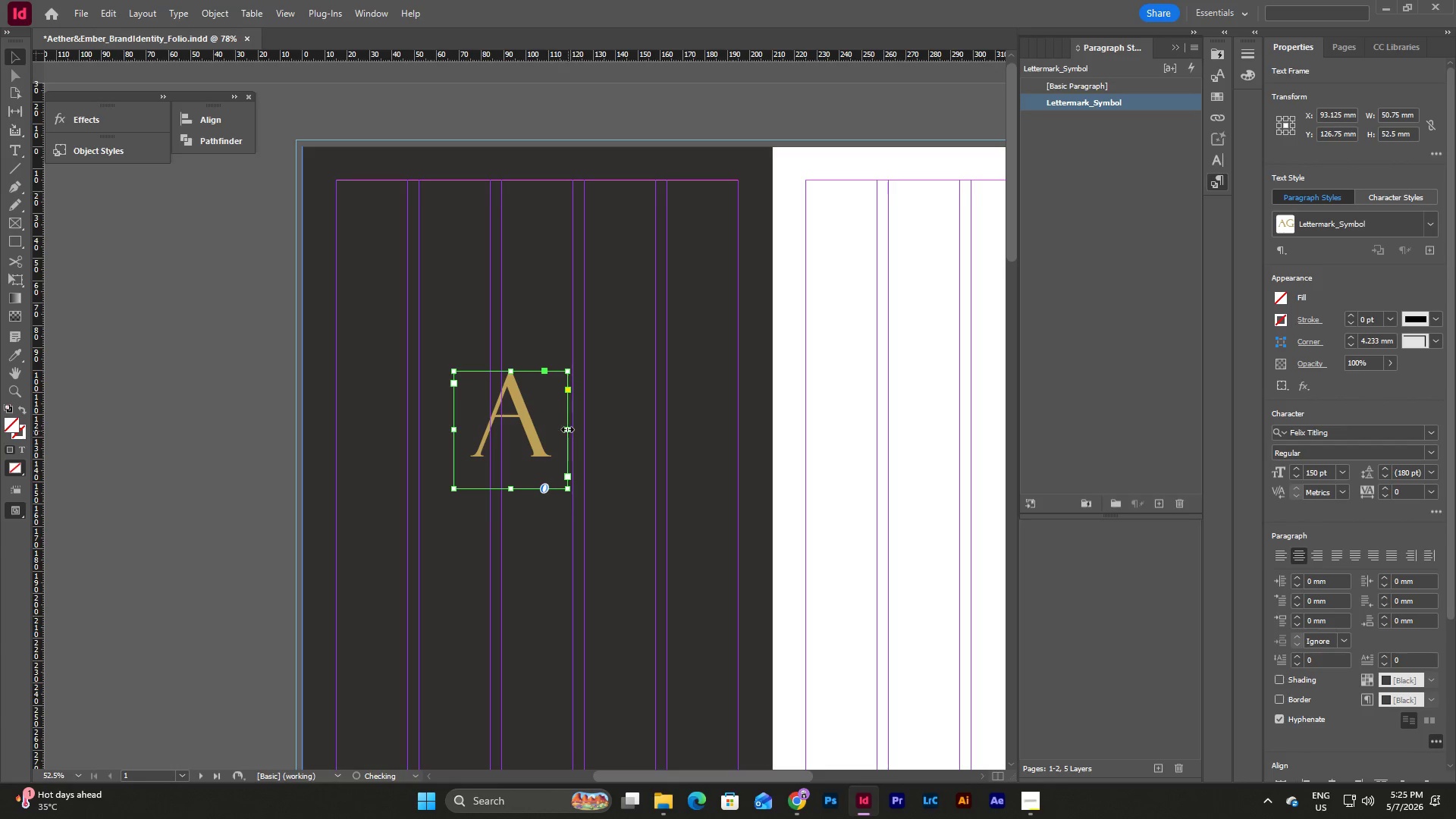 
left_click_drag(start_coordinate=[567, 428], to_coordinate=[591, 434])
 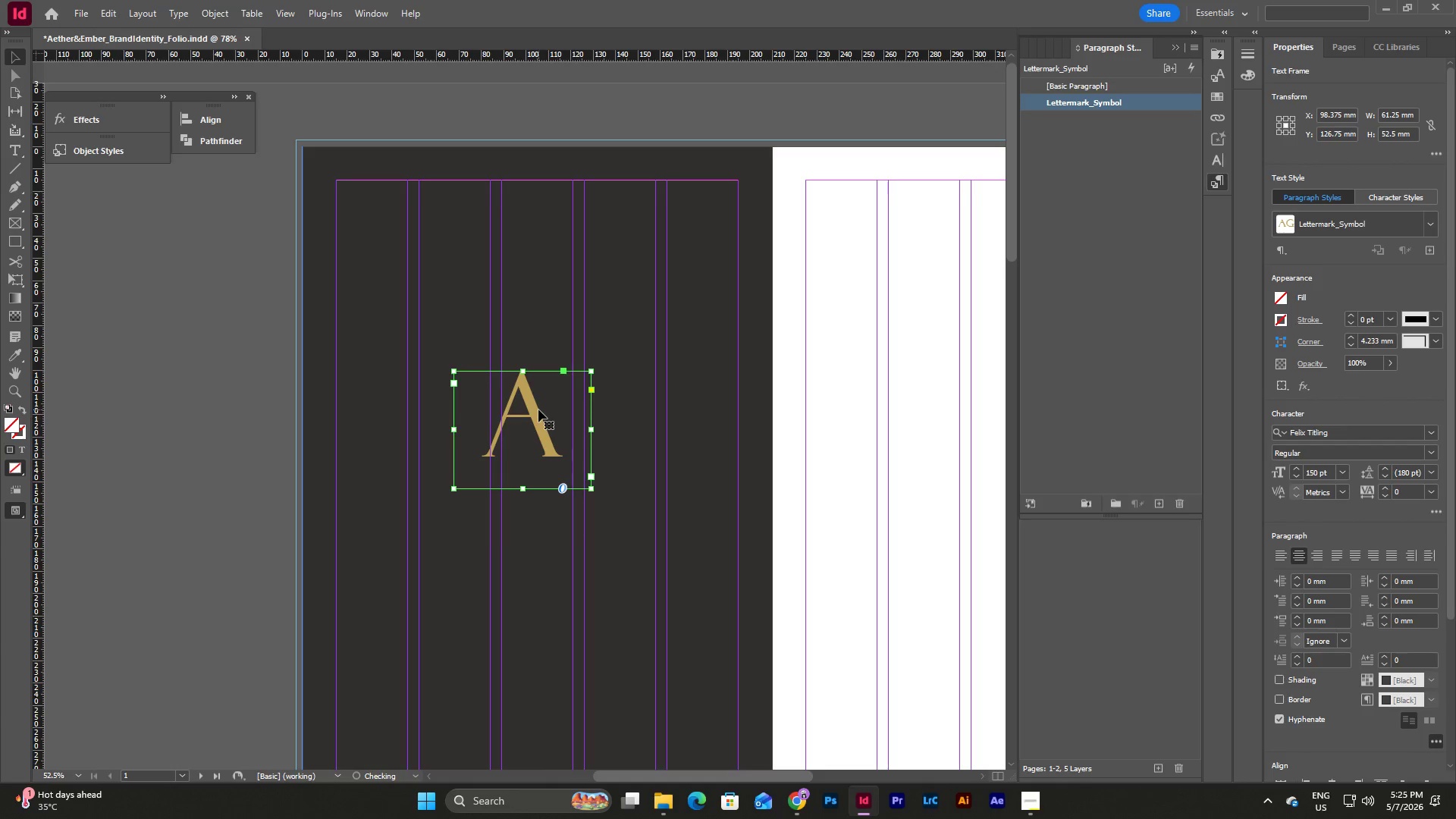 
left_click_drag(start_coordinate=[538, 410], to_coordinate=[503, 379])
 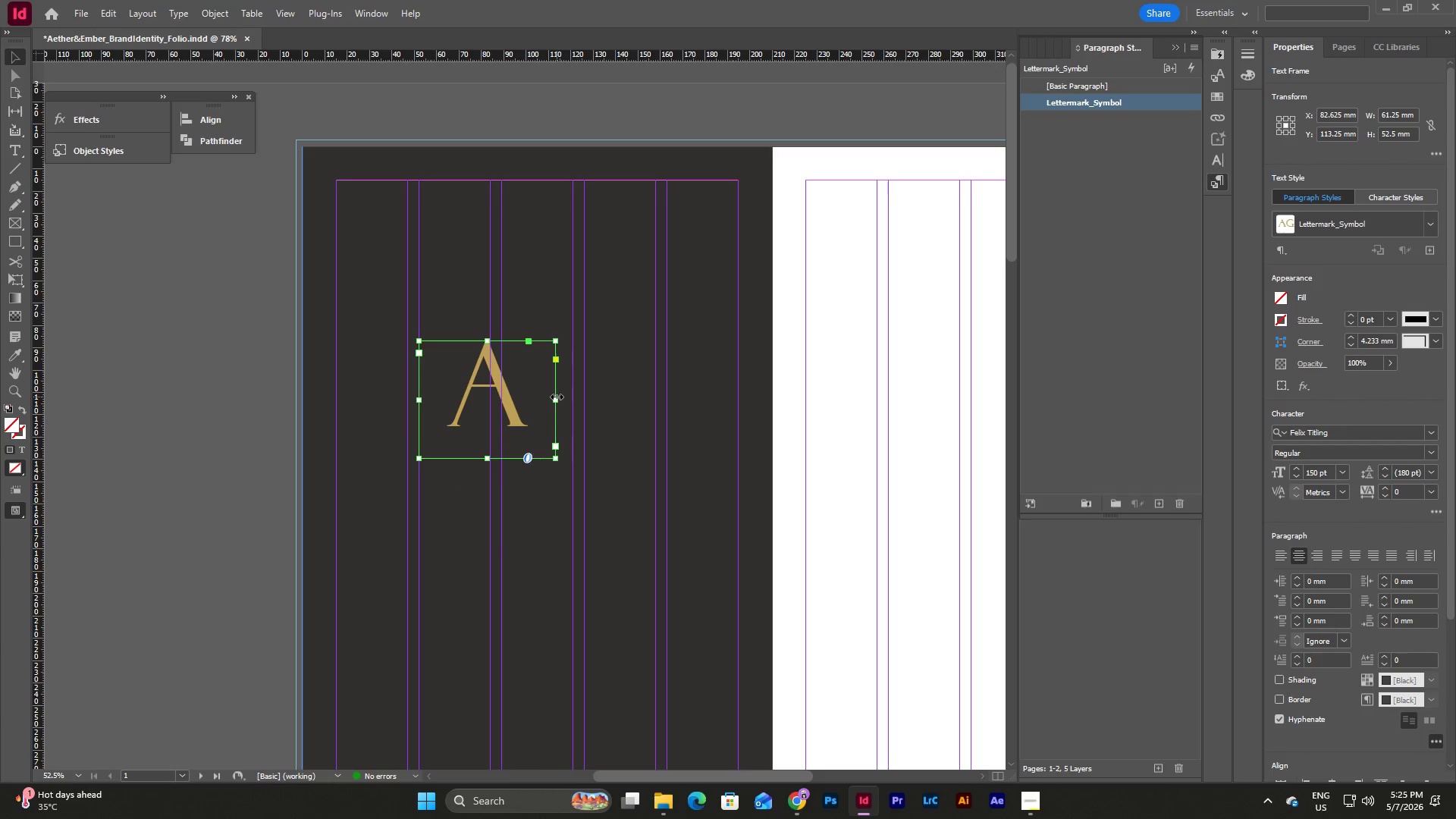 
left_click_drag(start_coordinate=[557, 397], to_coordinate=[503, 391])
 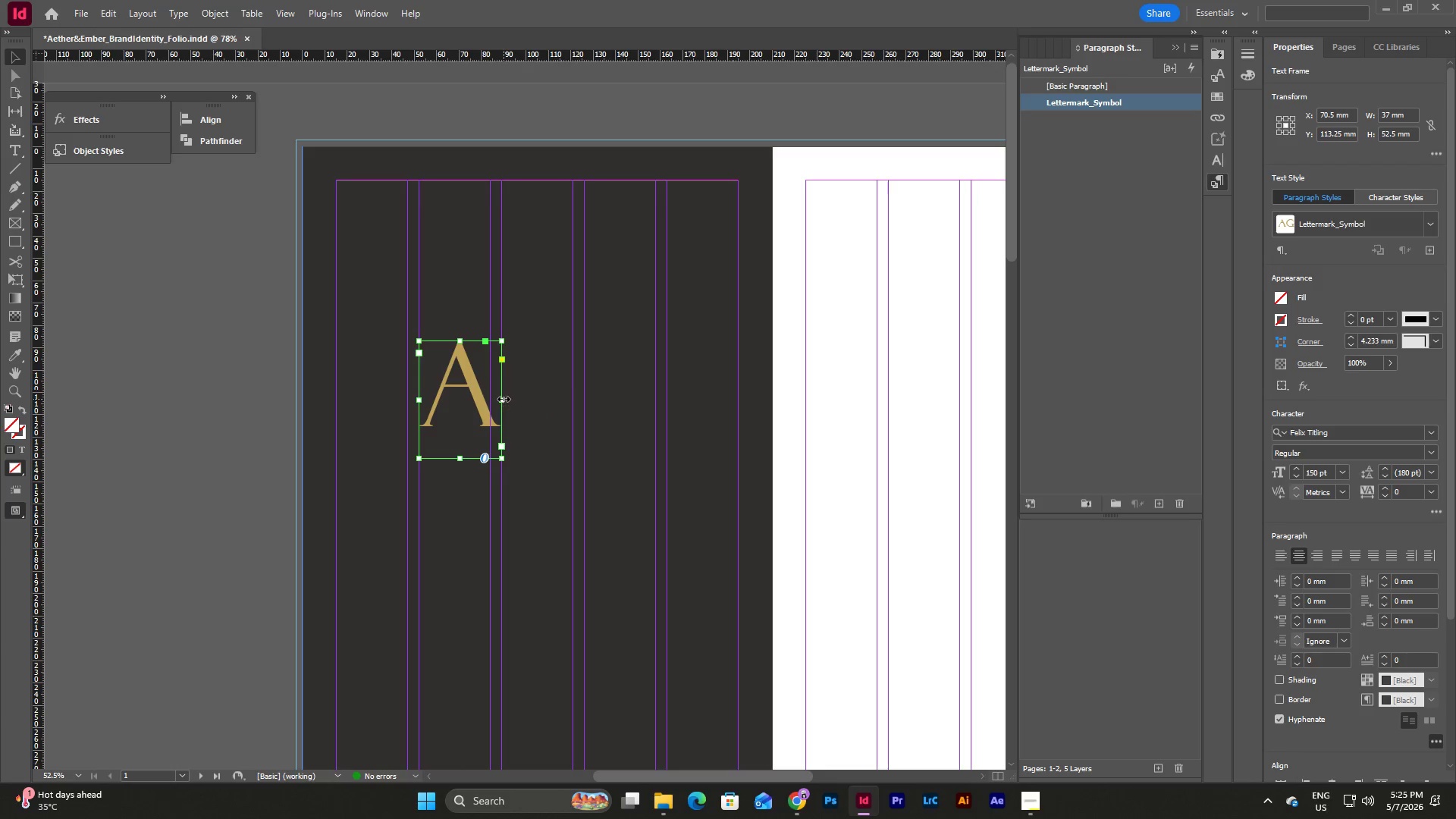 
left_click_drag(start_coordinate=[504, 399], to_coordinate=[573, 398])
 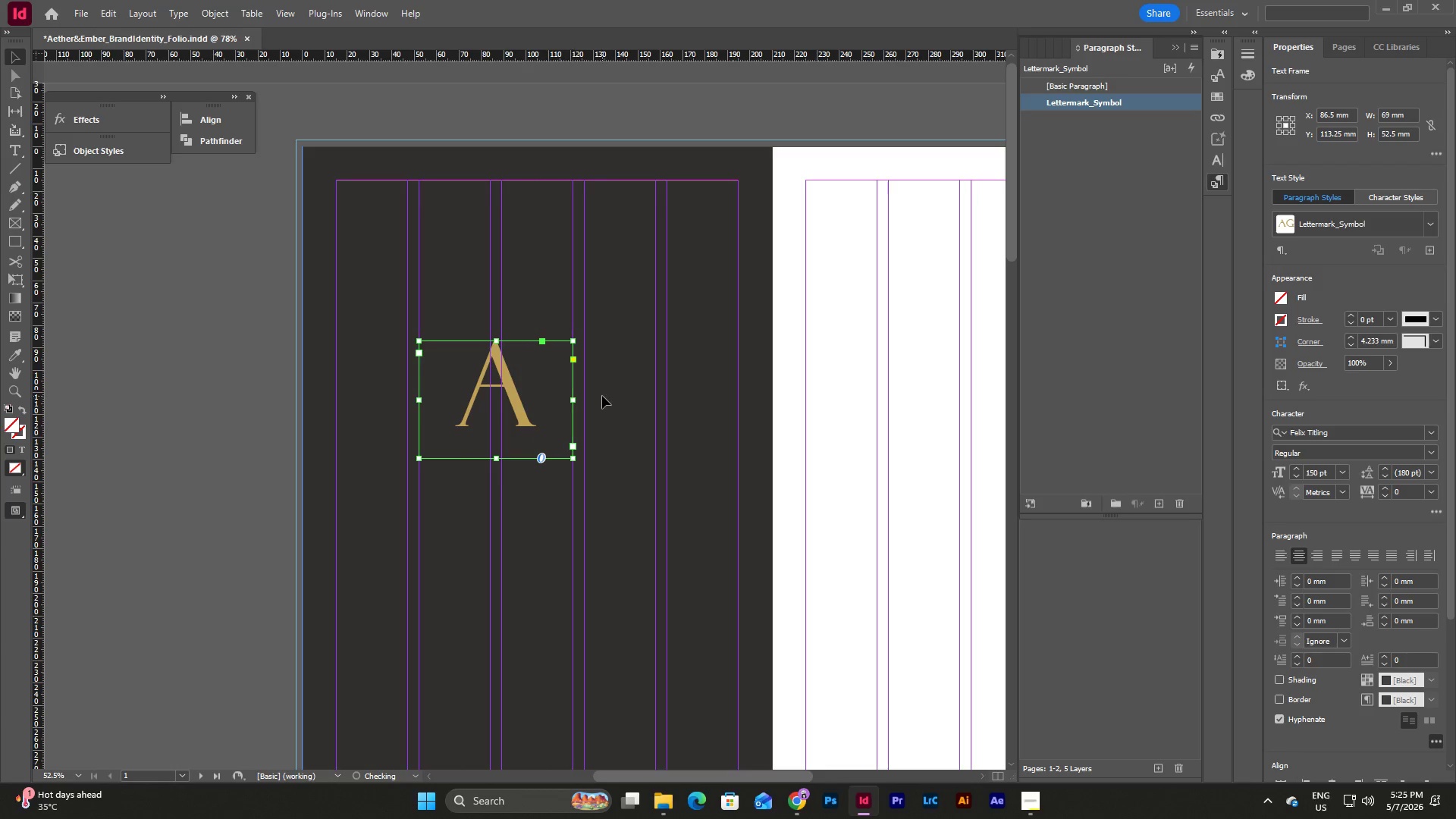 
scroll: coordinate [602, 396], scroll_direction: none, amount: 0.0
 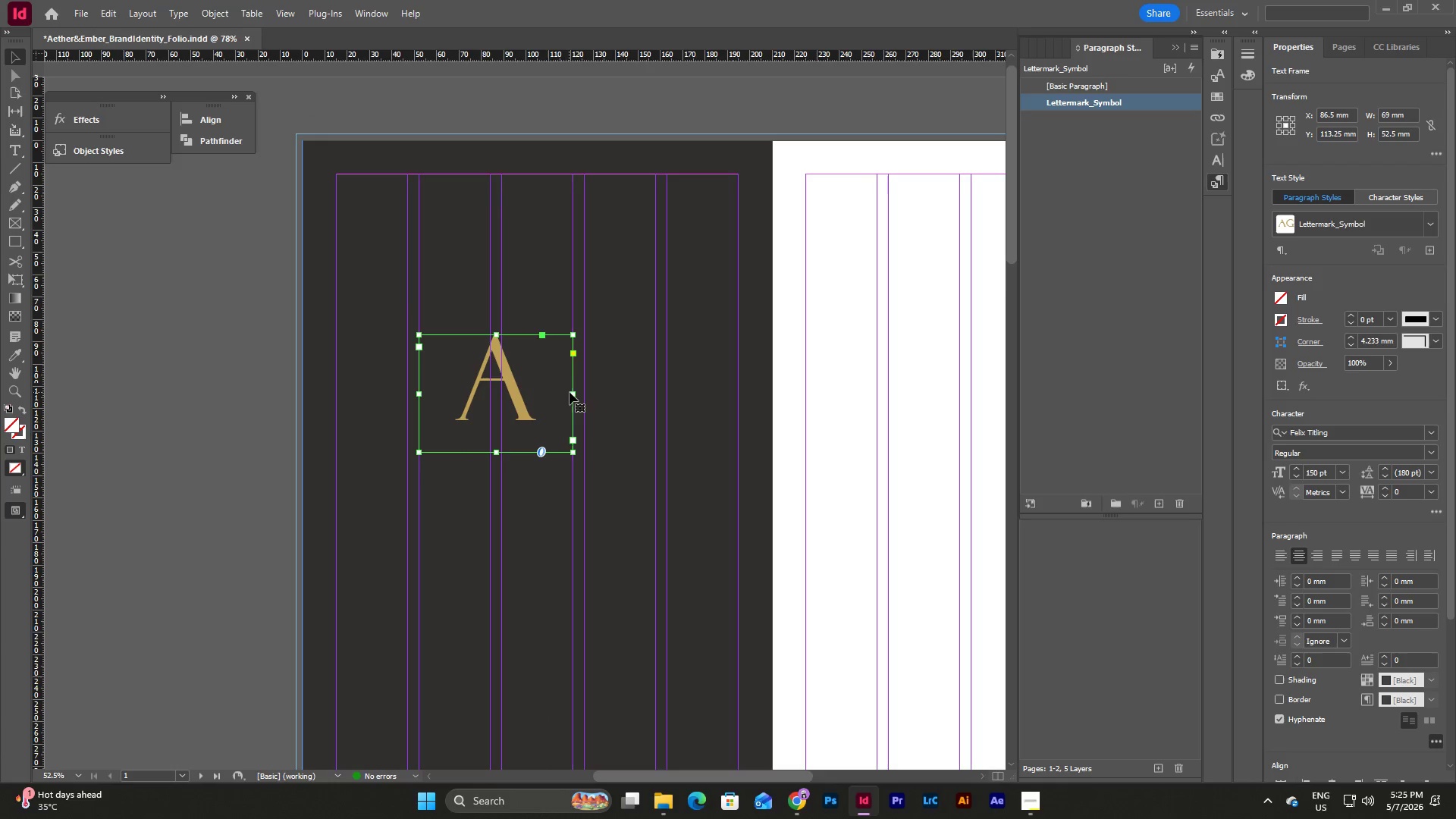 
left_click_drag(start_coordinate=[573, 393], to_coordinate=[573, 400])
 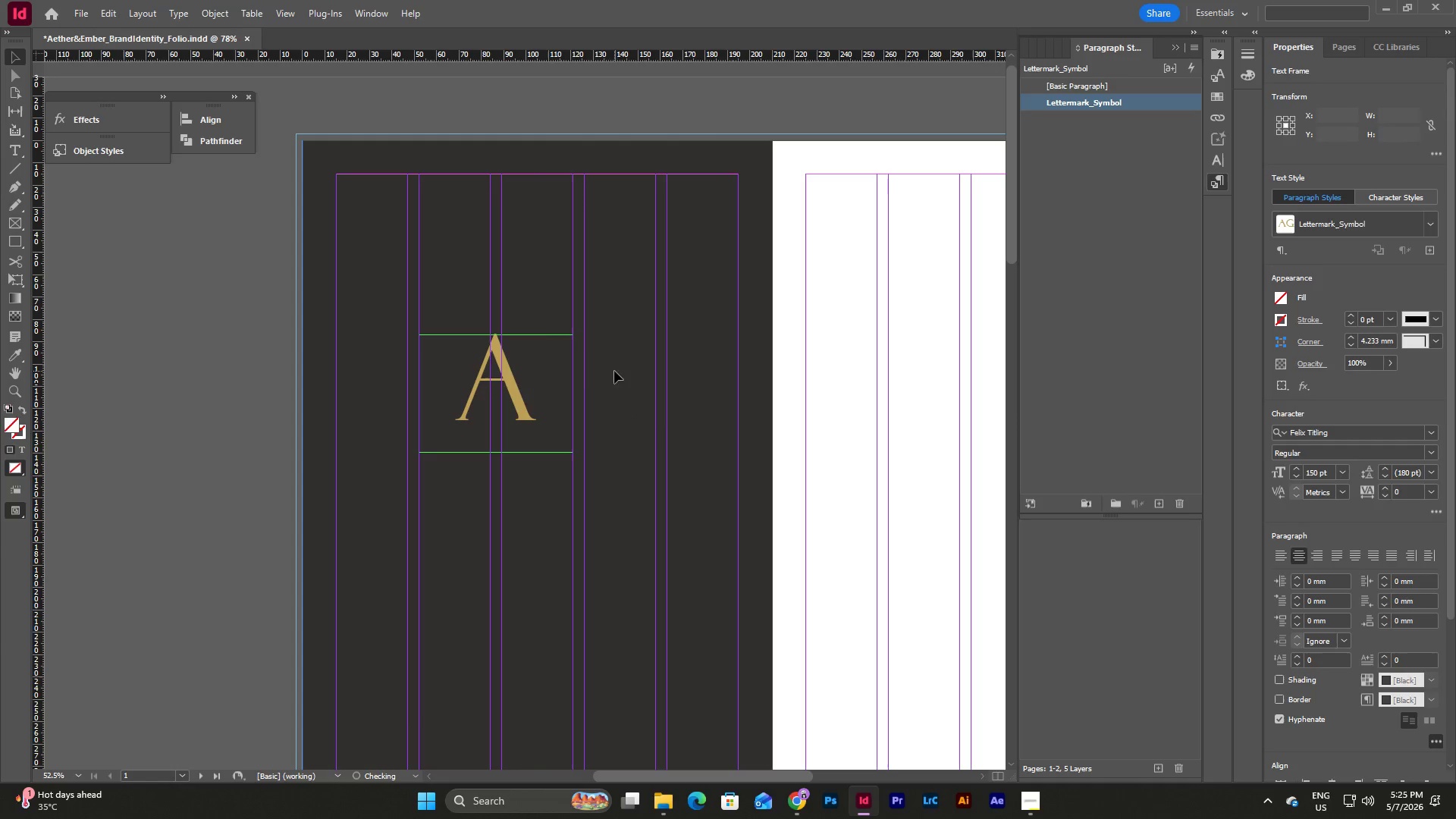 
double_click([504, 378])
 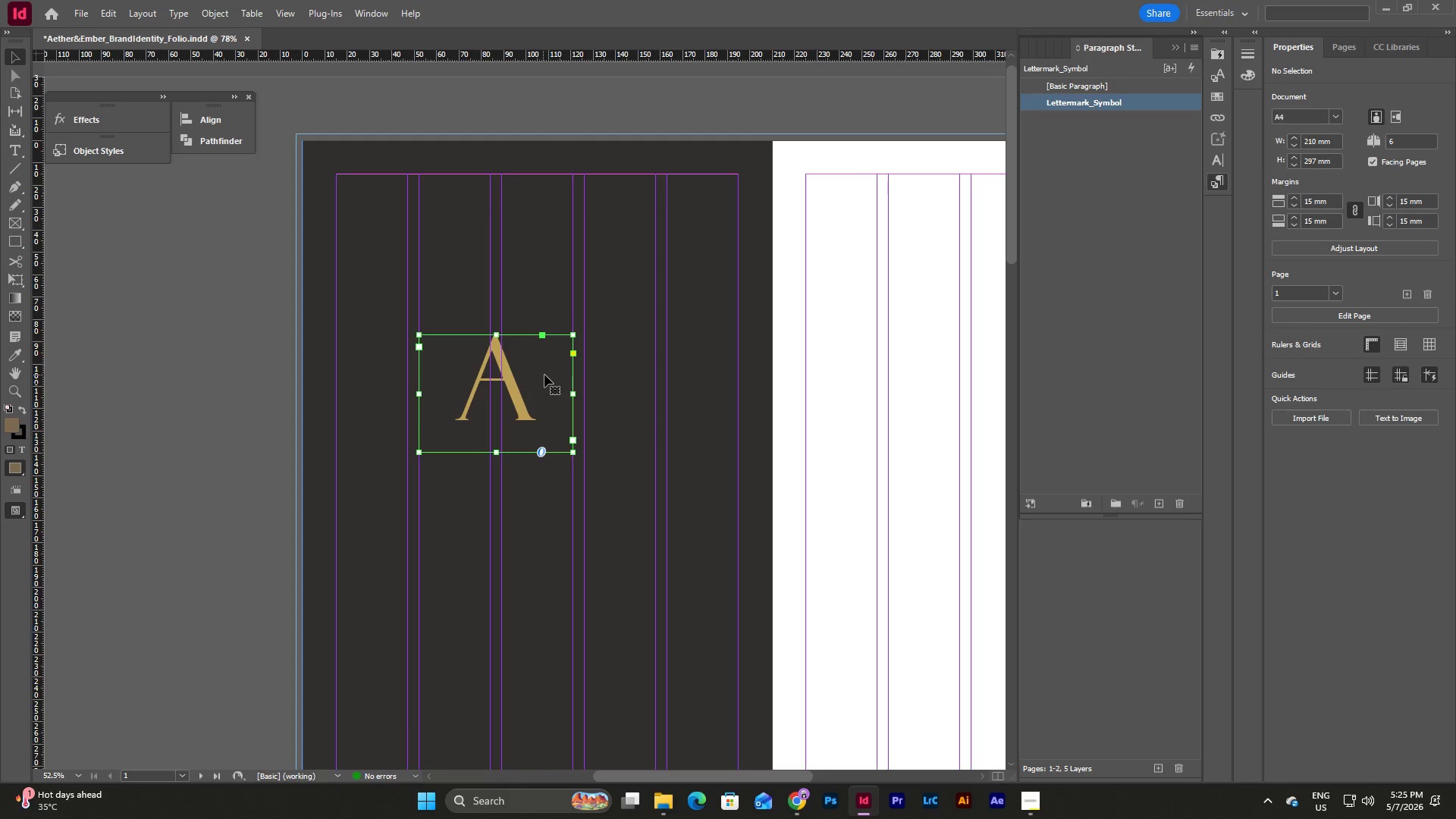 
hold_key(key=ControlLeft, duration=0.77)
 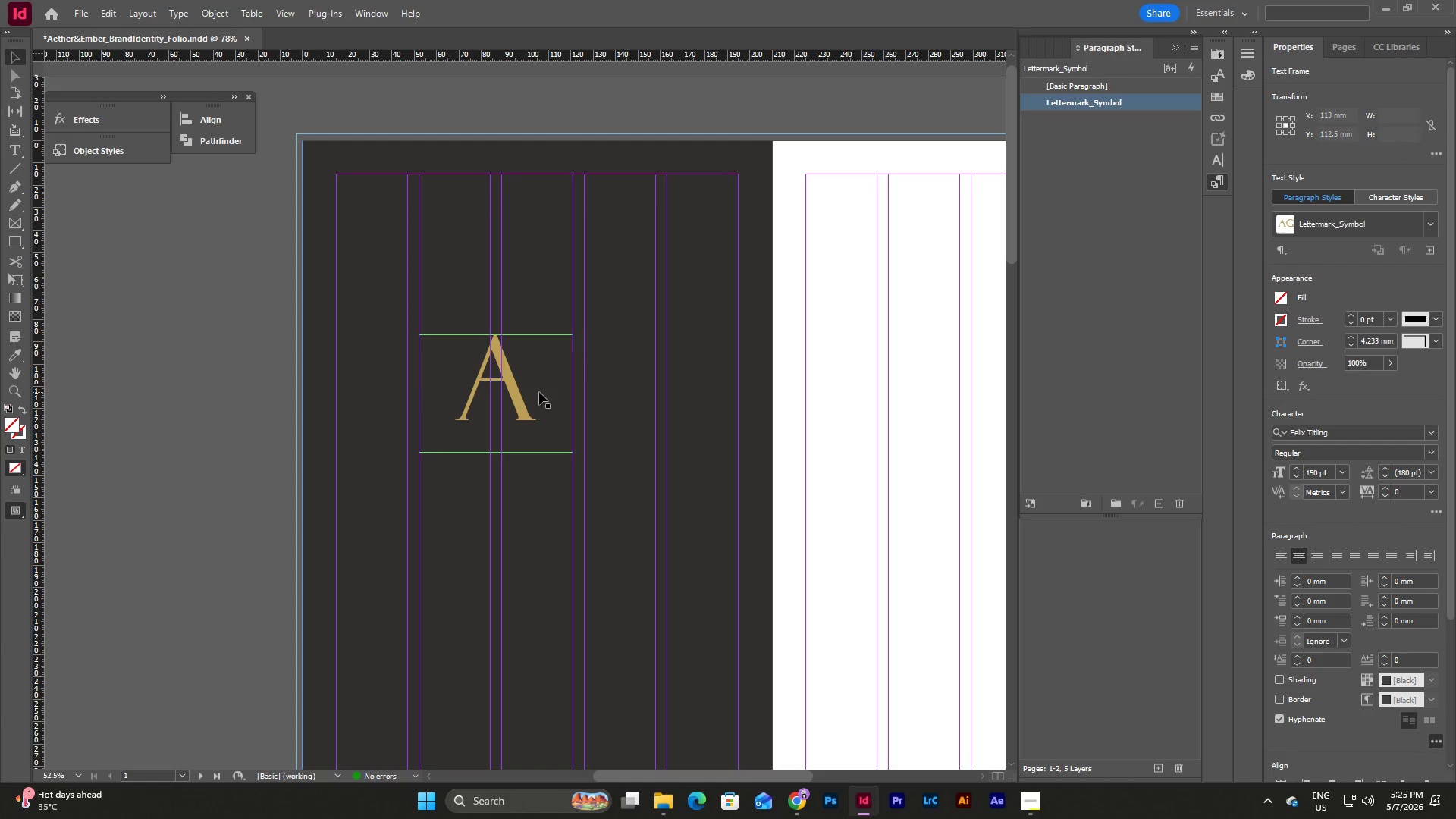 
double_click([535, 389])
 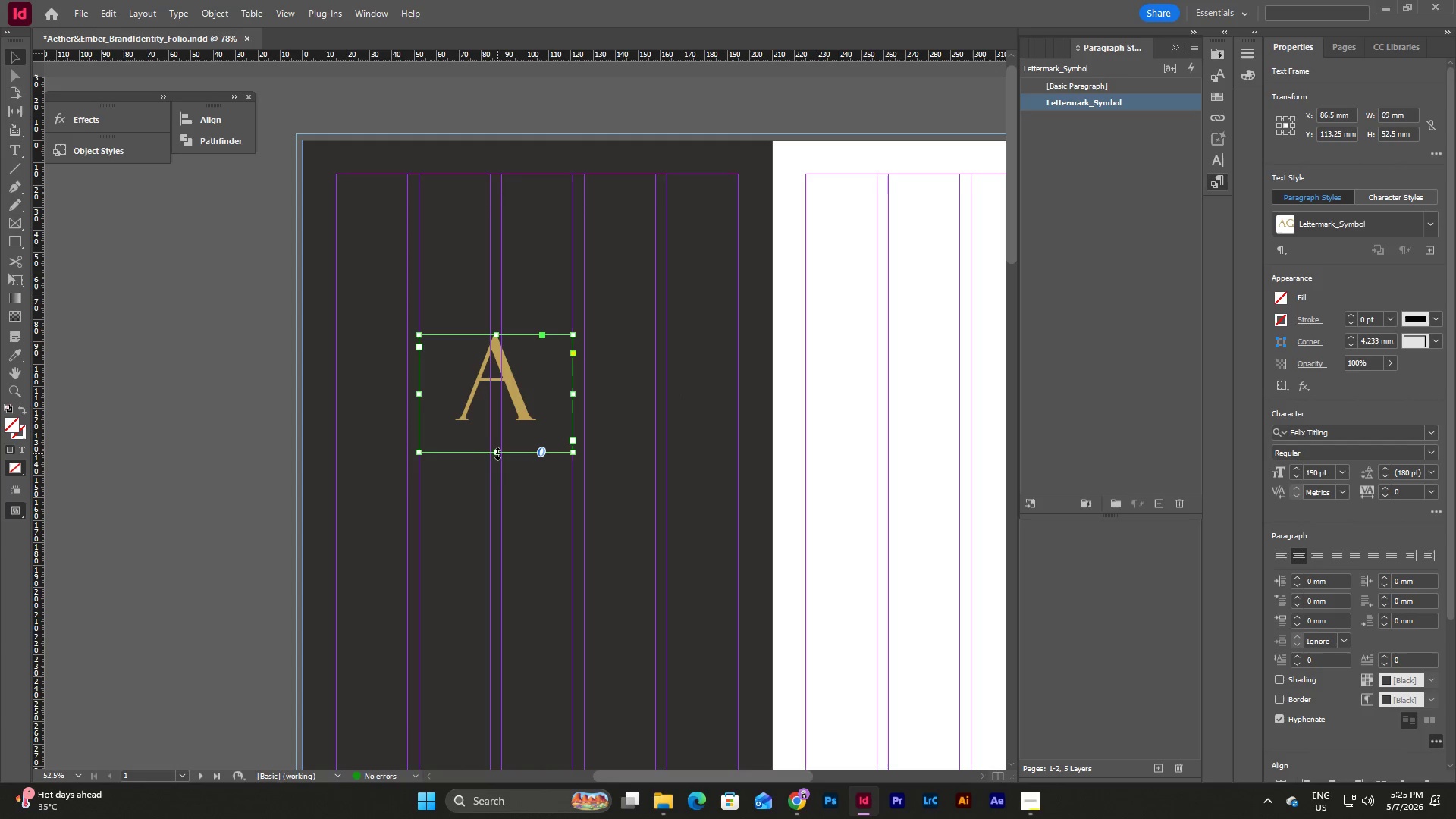 
left_click_drag(start_coordinate=[497, 453], to_coordinate=[501, 422])
 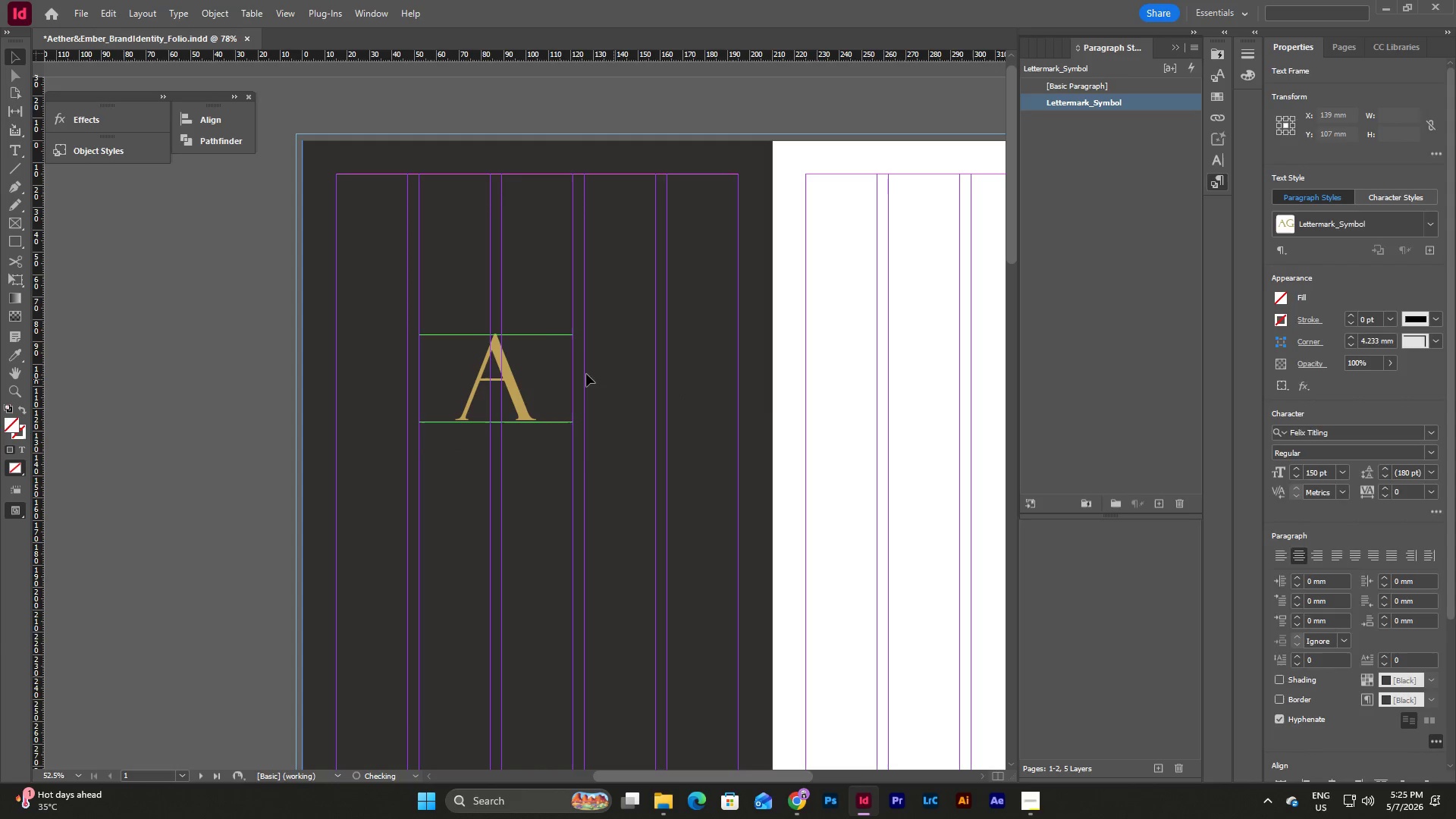 
double_click([527, 356])
 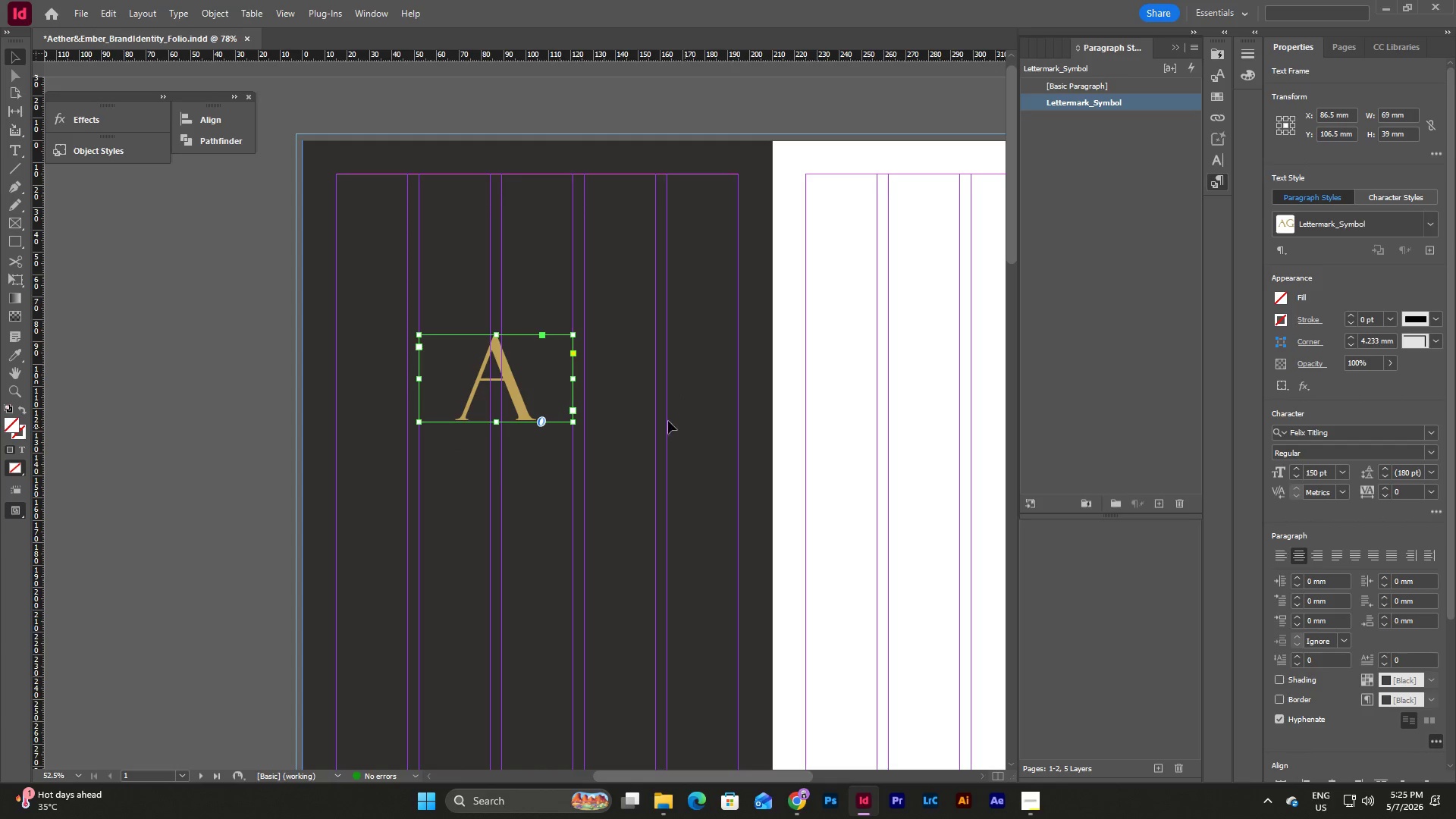 
right_click([547, 382])
 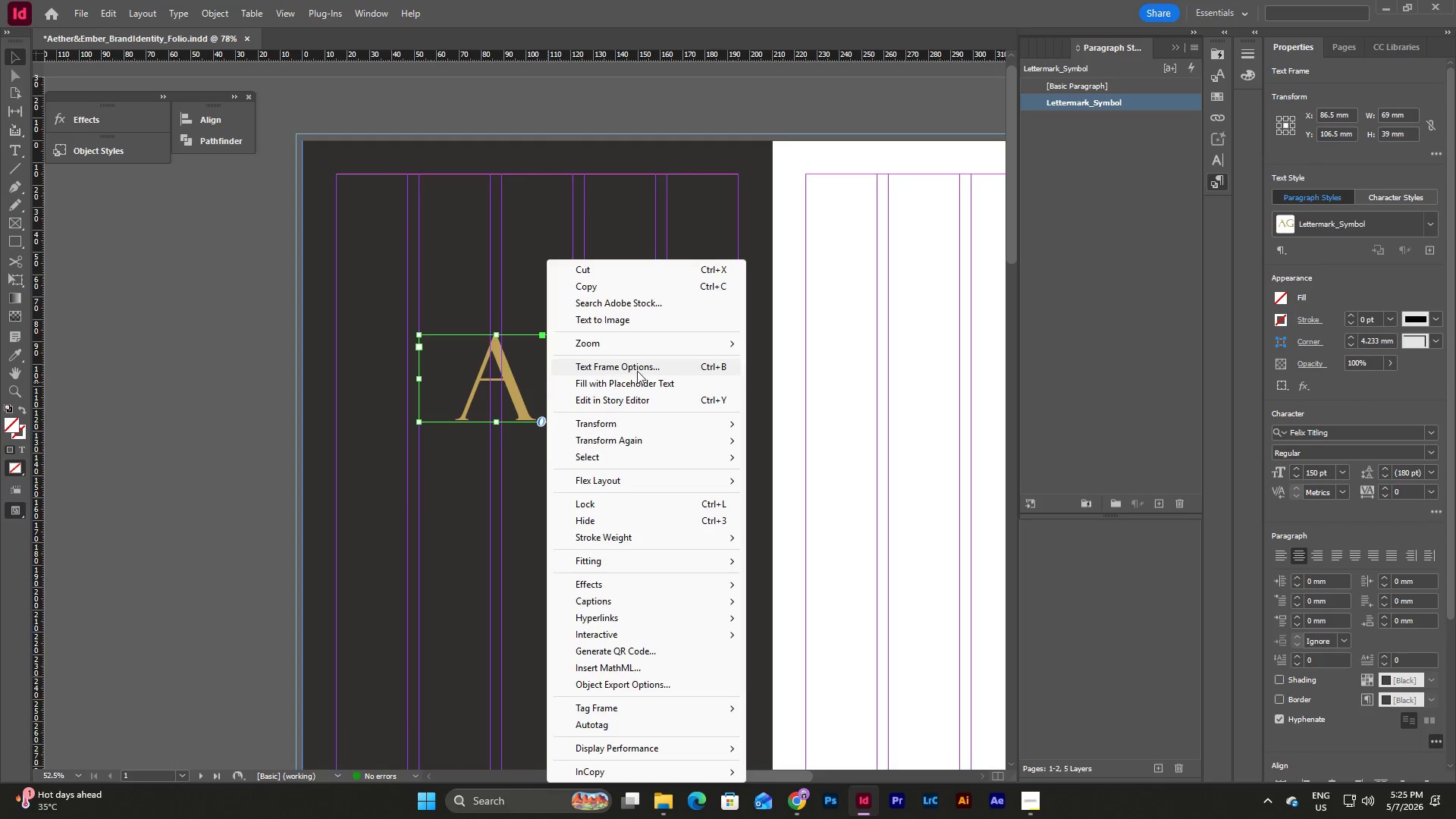 
left_click([648, 371])
 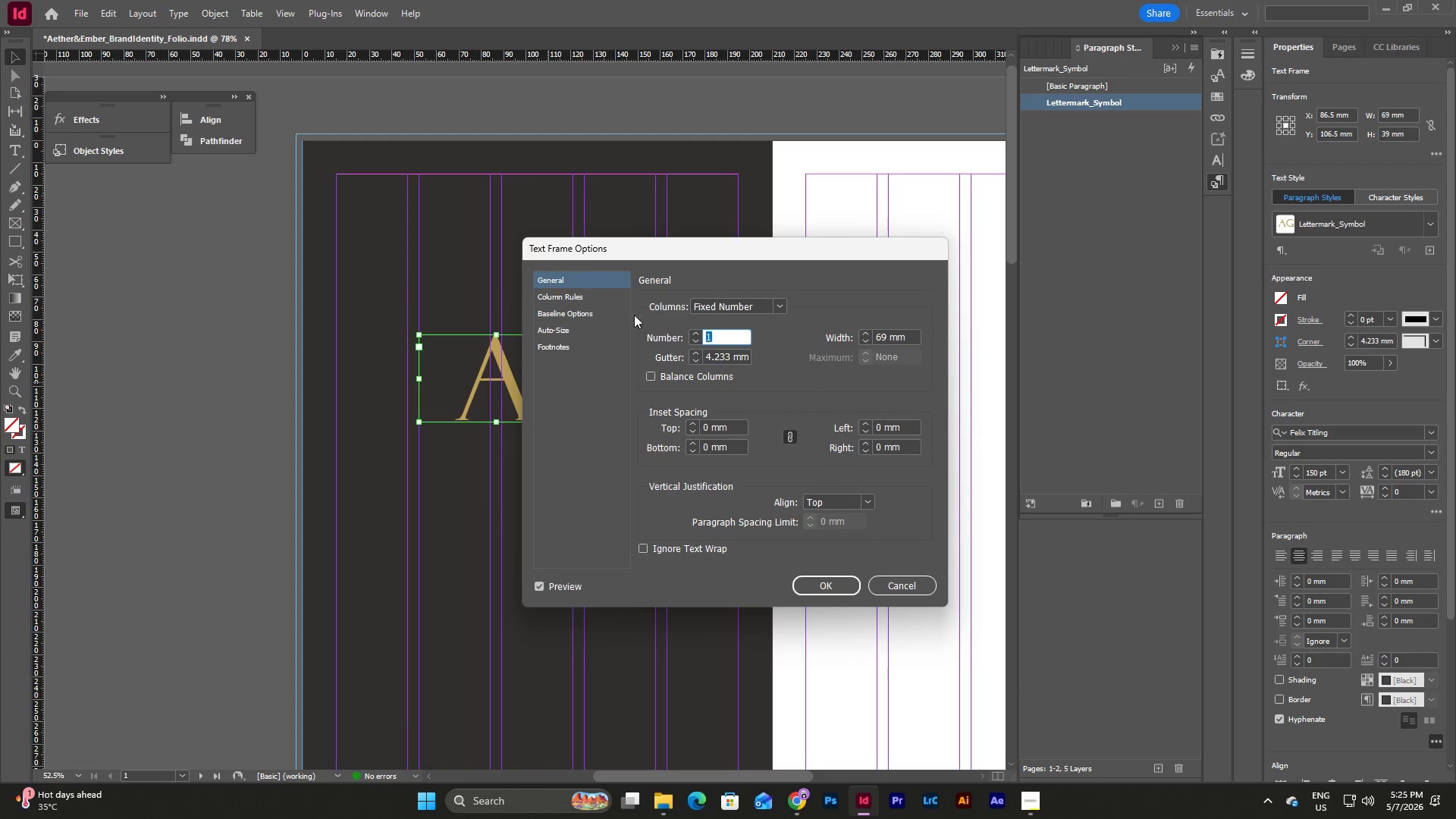 
left_click([566, 291])
 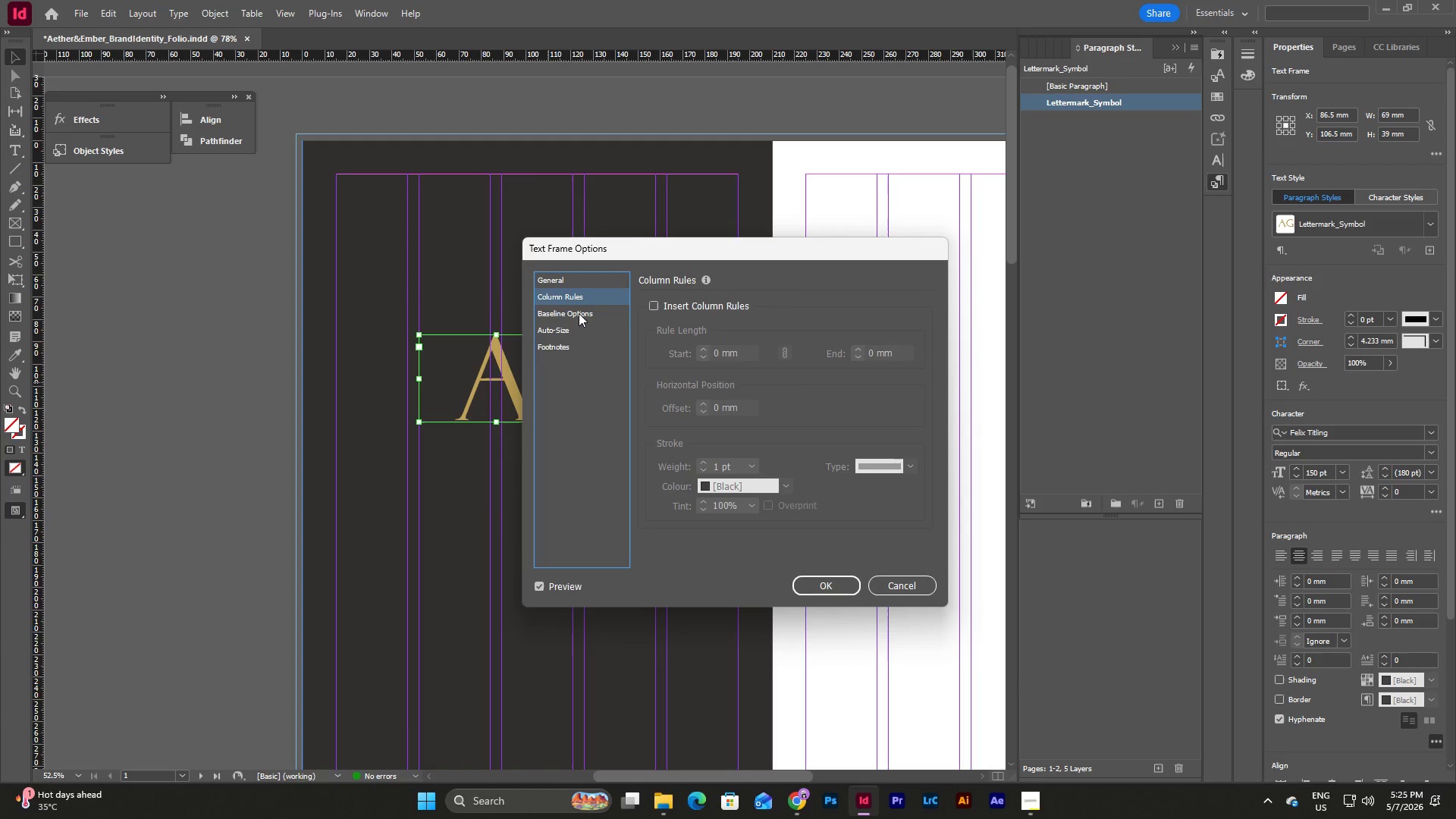 
left_click([579, 313])
 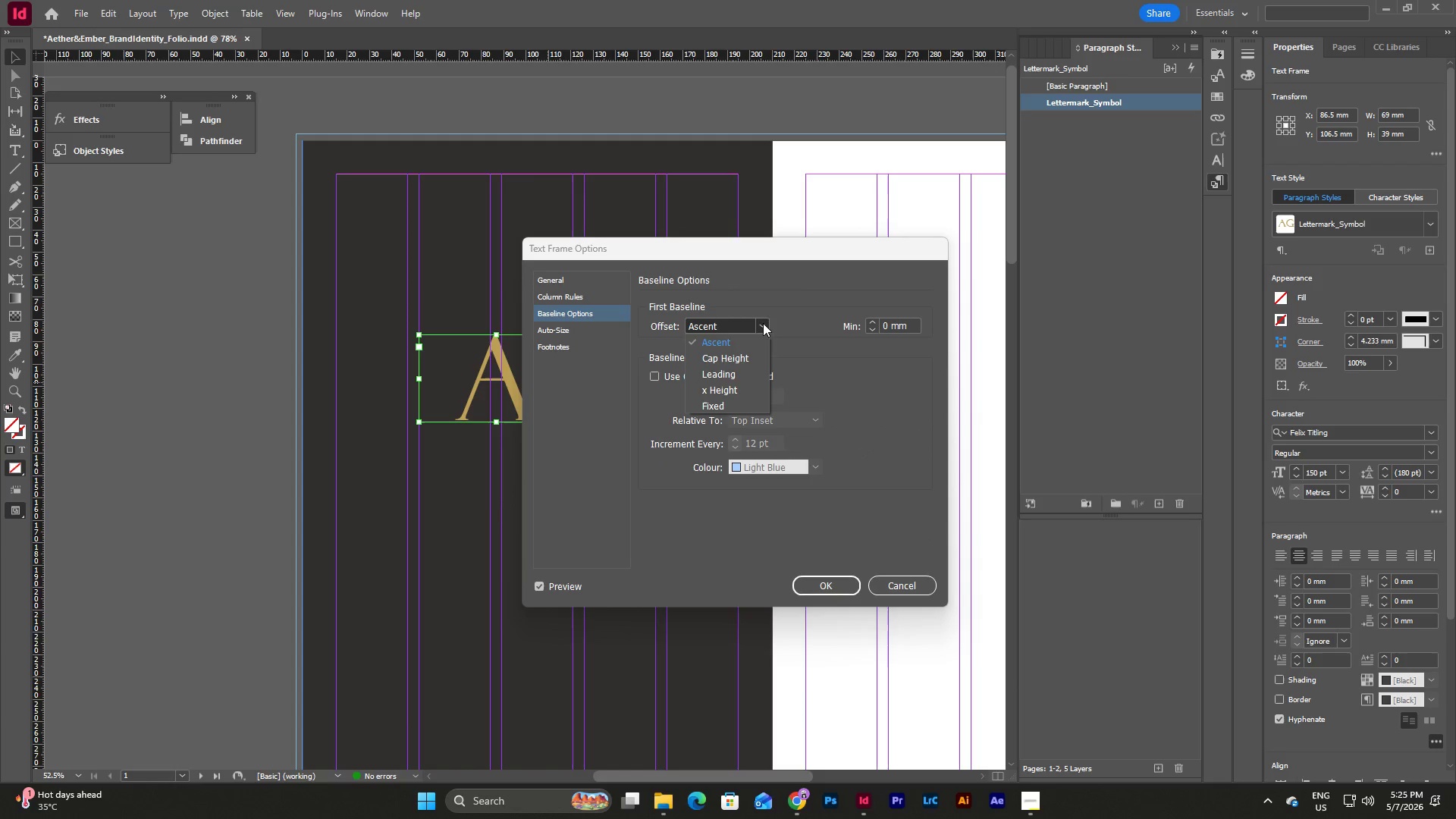 
left_click([763, 323])
 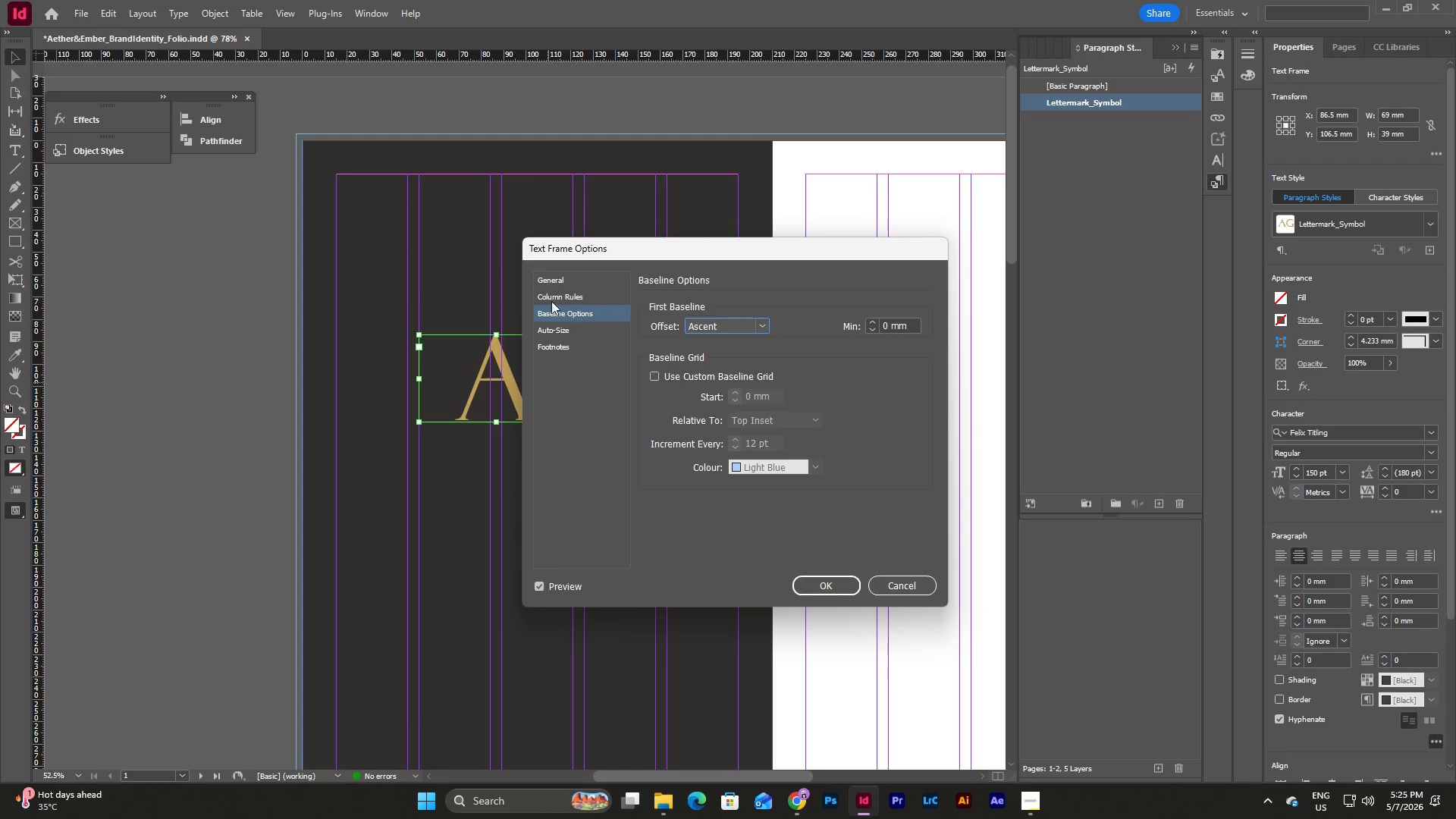 
left_click([554, 277])
 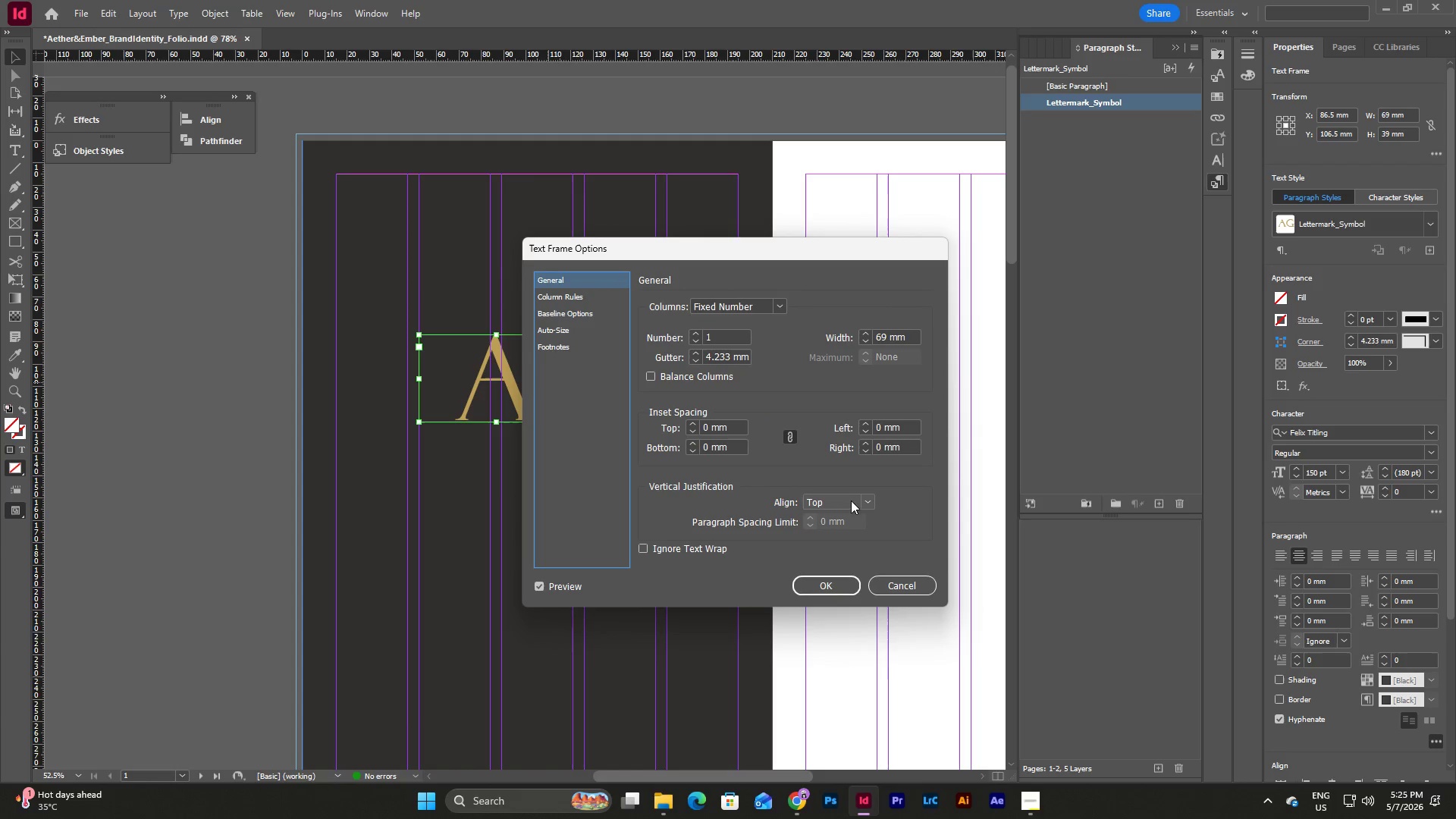 
left_click([867, 495])
 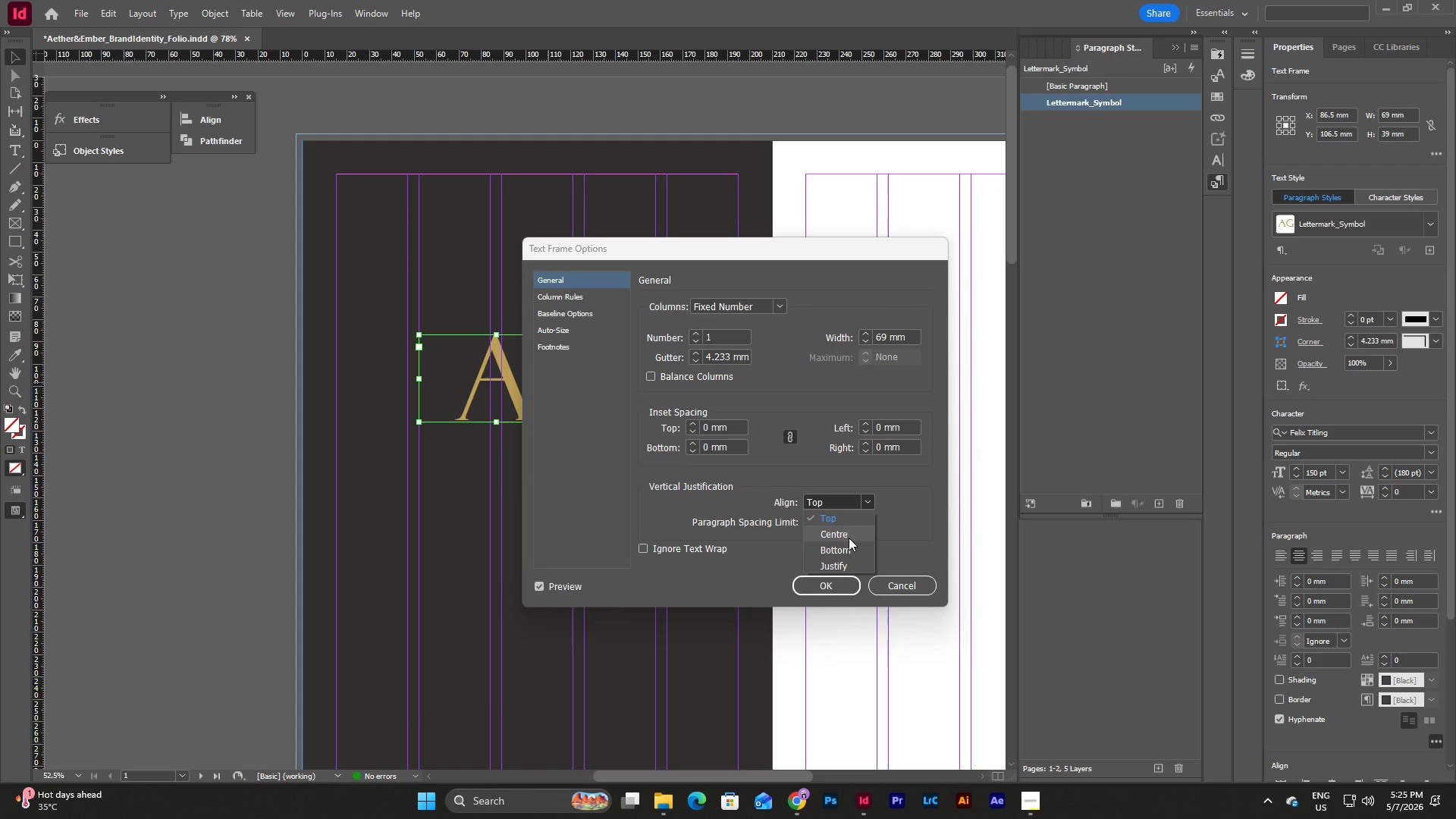 
left_click([848, 535])
 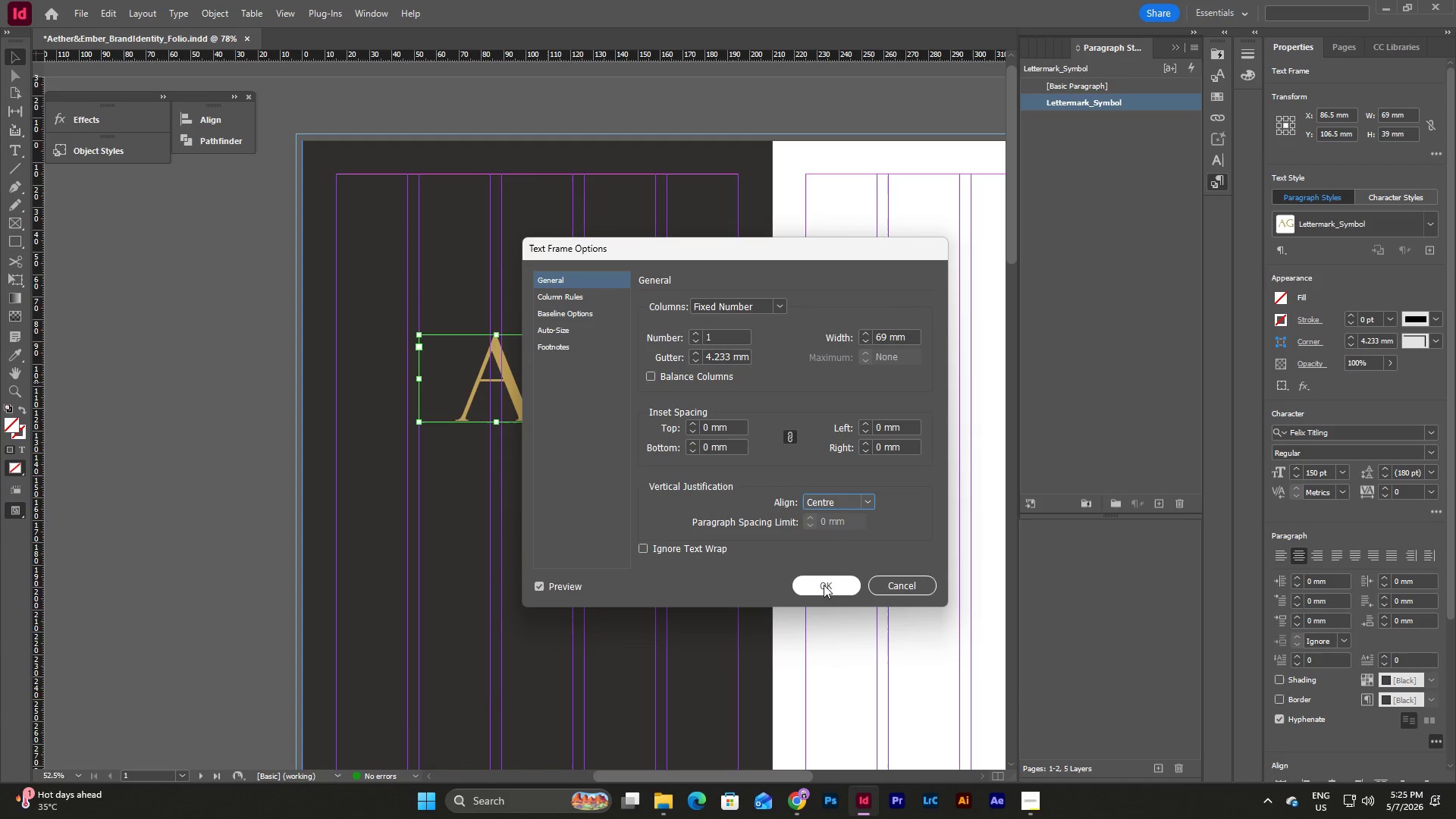 
left_click([821, 588])
 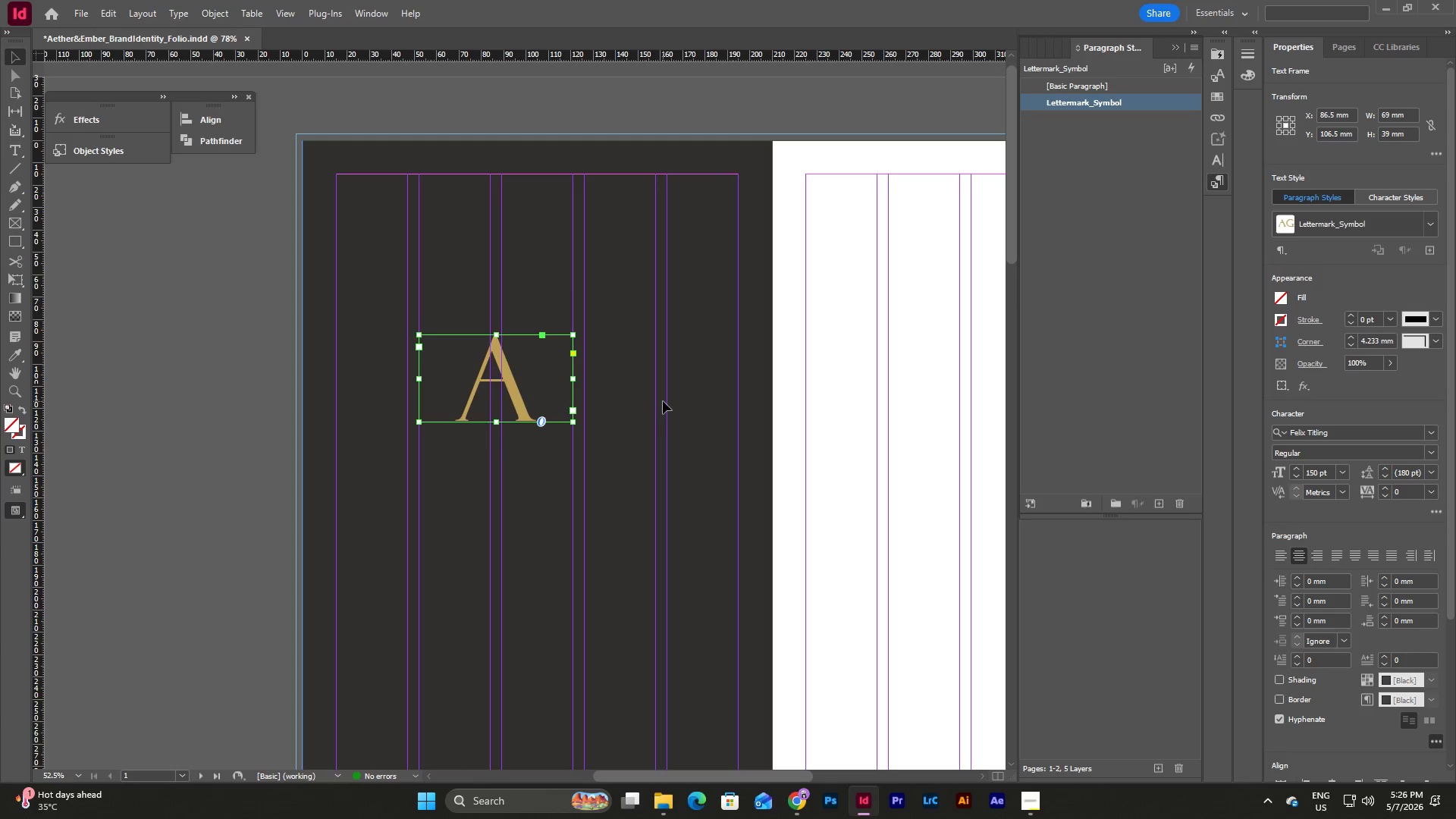 
wait(20.56)
 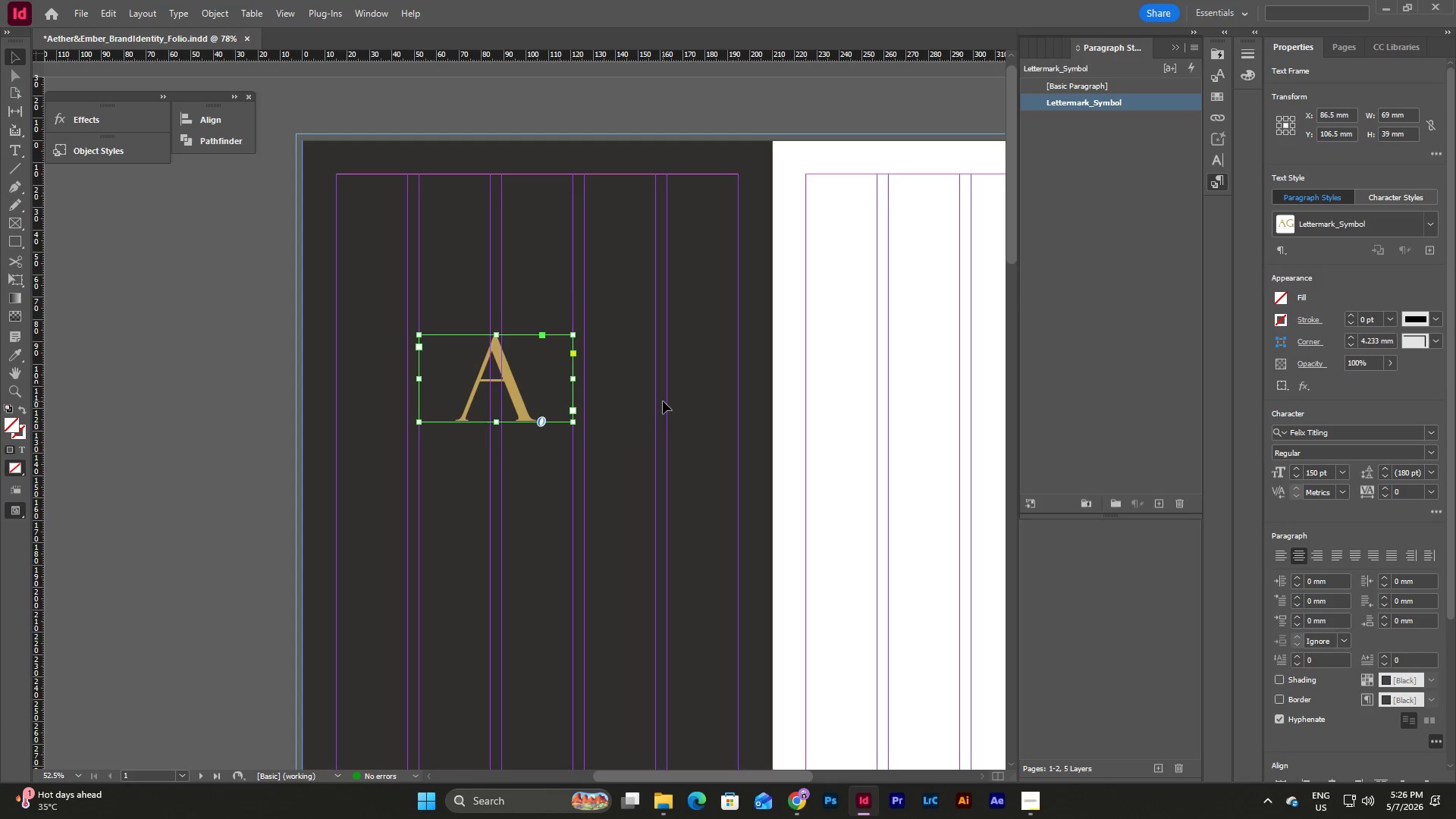 
left_click([631, 403])
 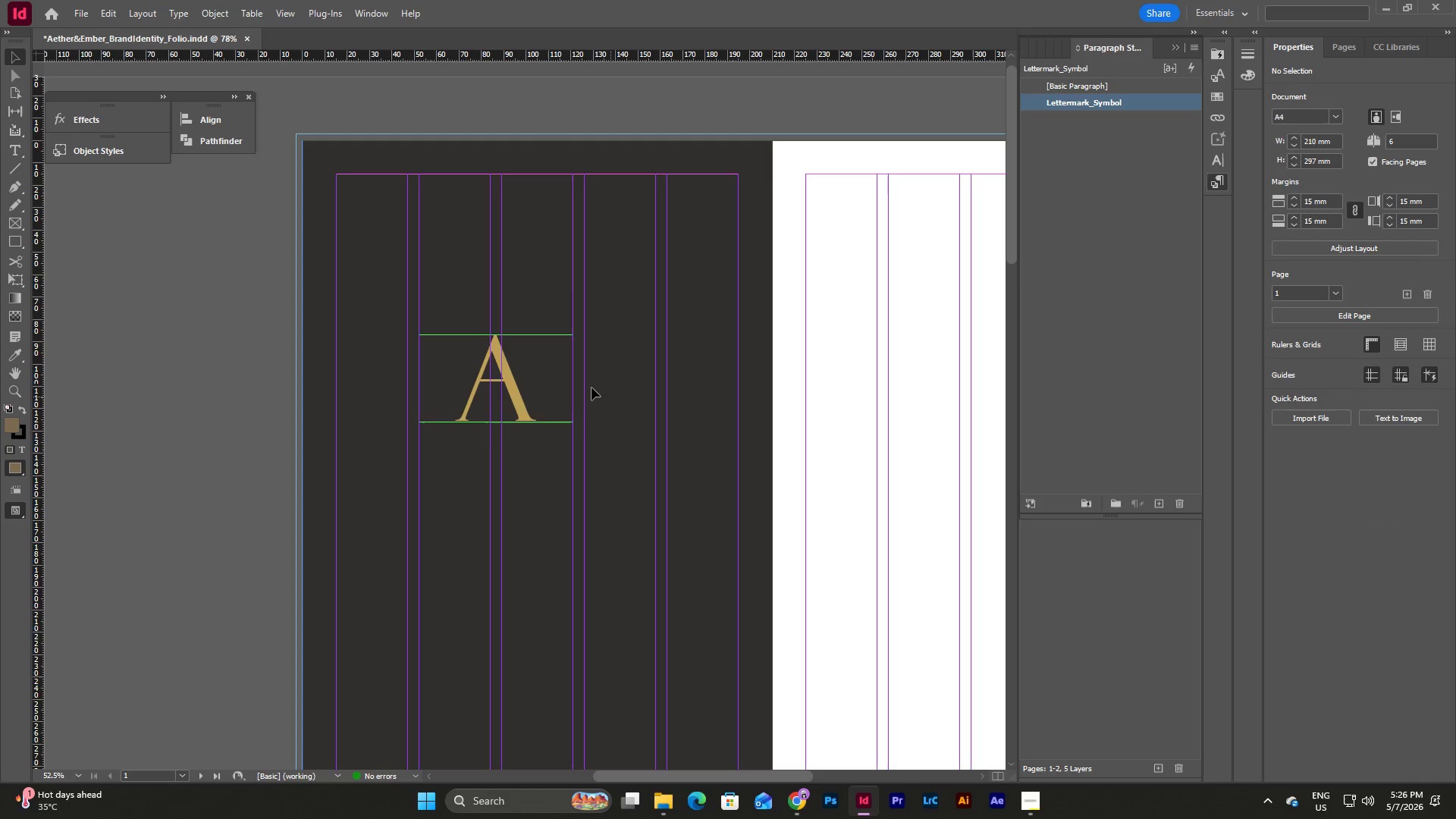 
left_click([549, 382])
 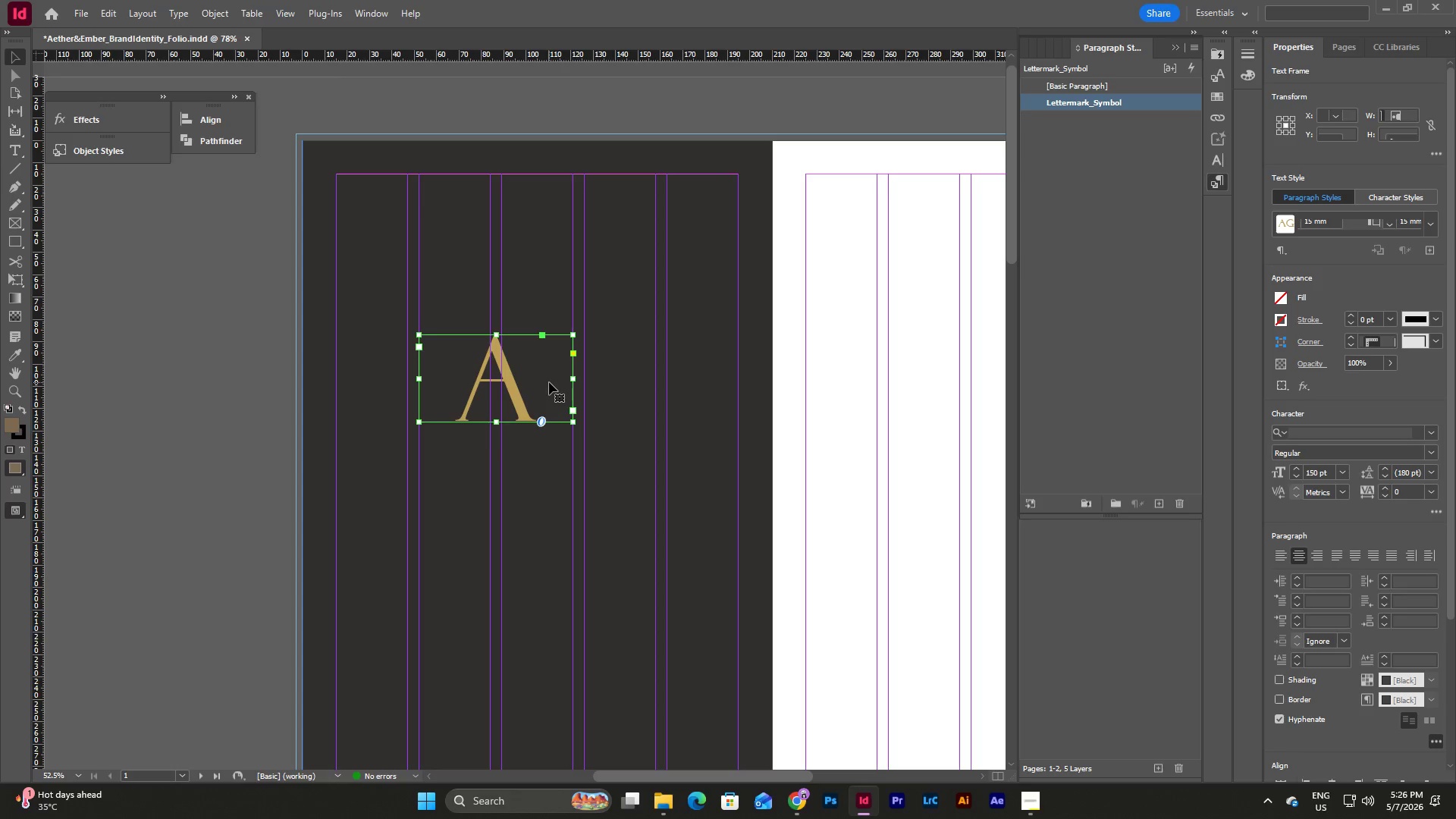 
key(Control+C)
 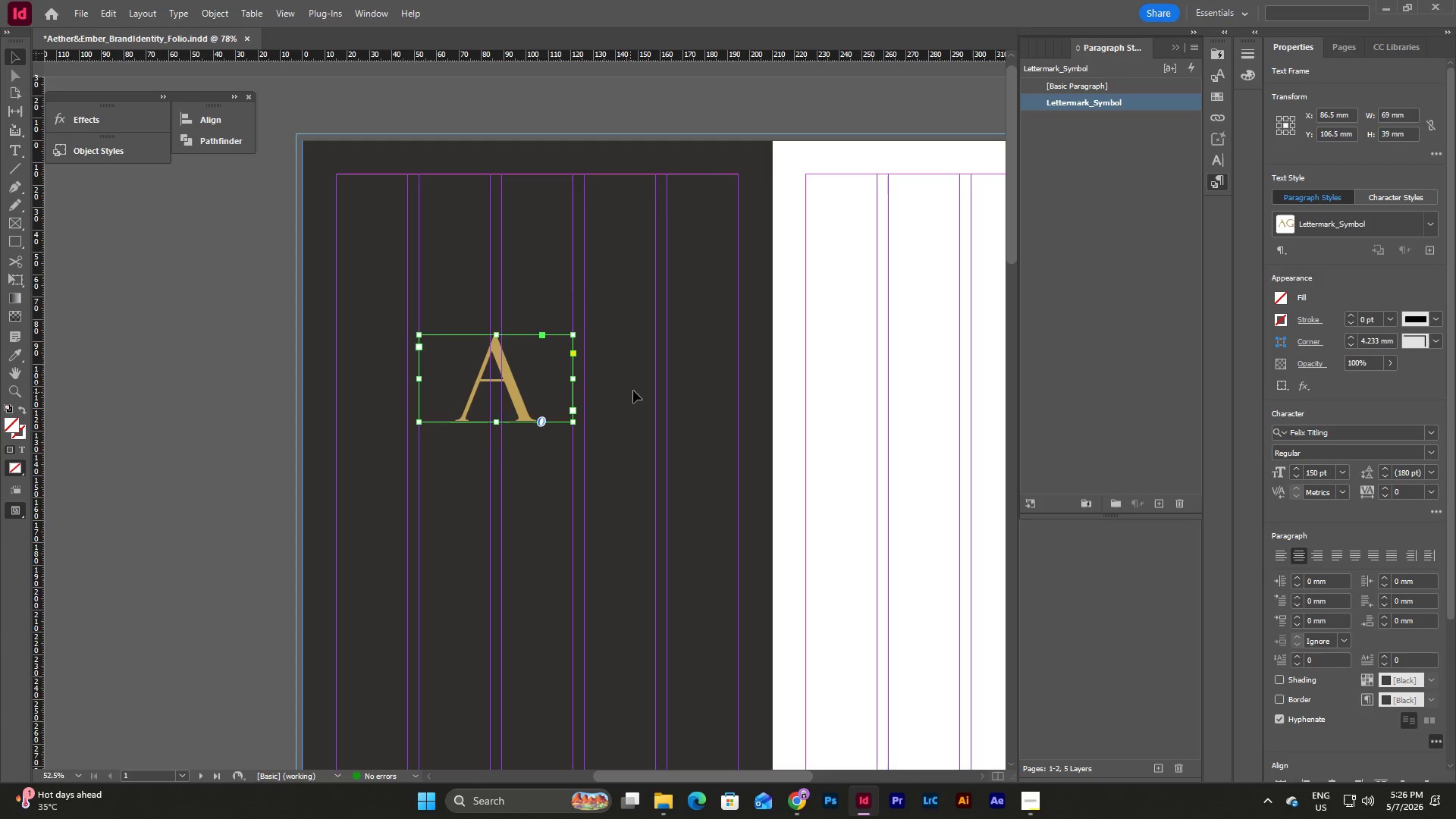 
left_click([633, 391])
 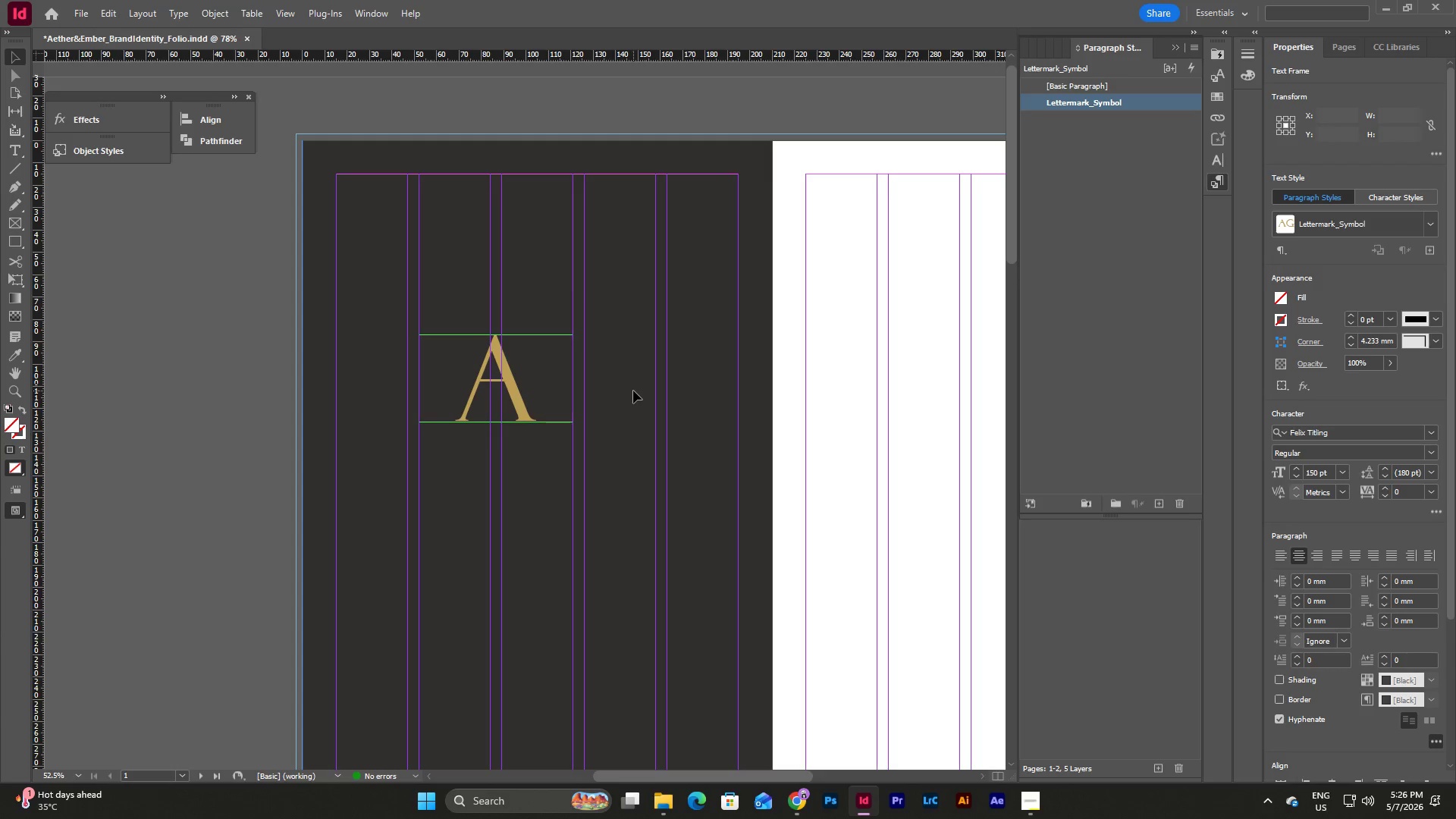 
key(Control+V)
 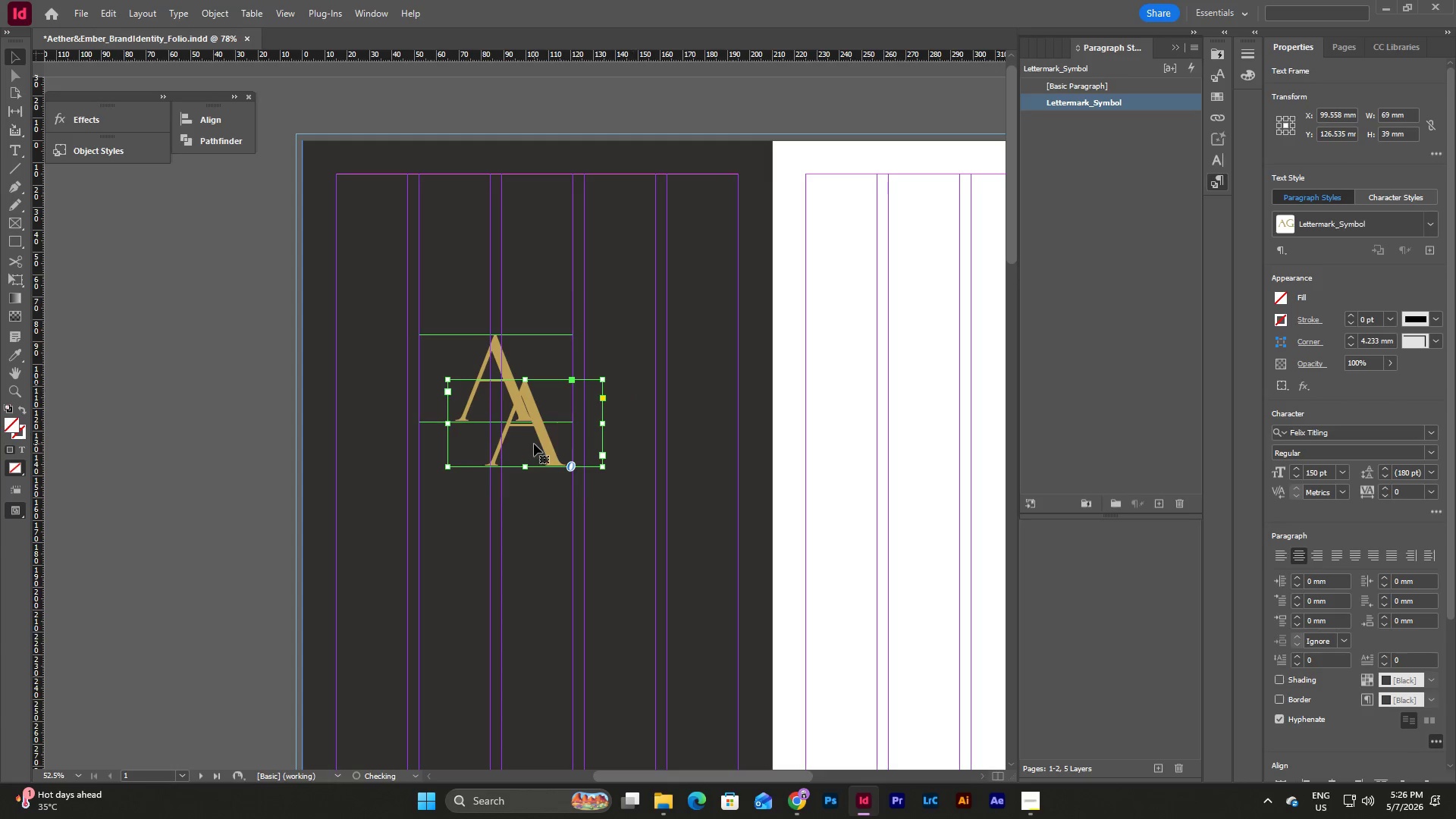 
left_click_drag(start_coordinate=[534, 444], to_coordinate=[576, 557])
 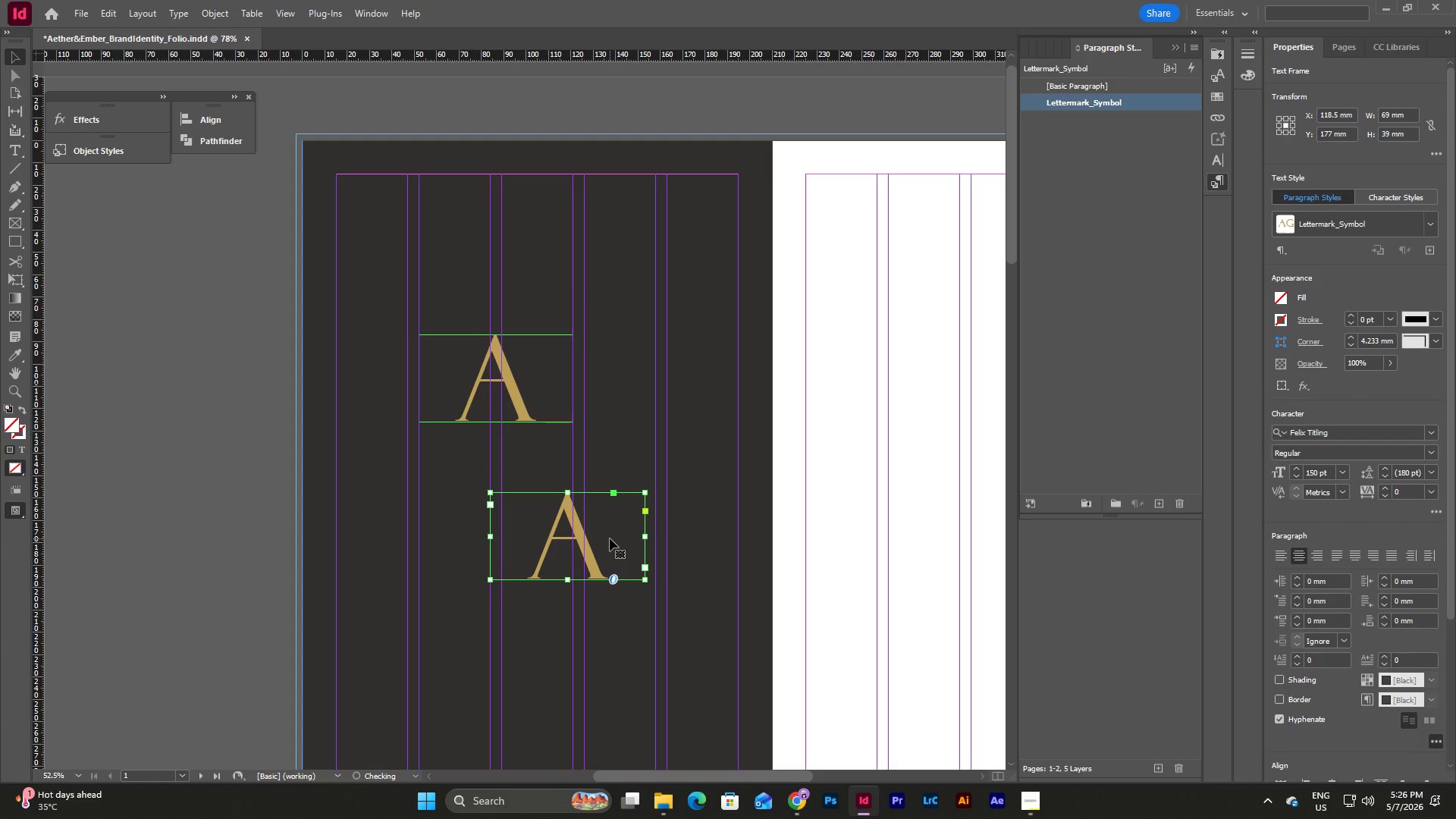 
double_click([610, 538])
 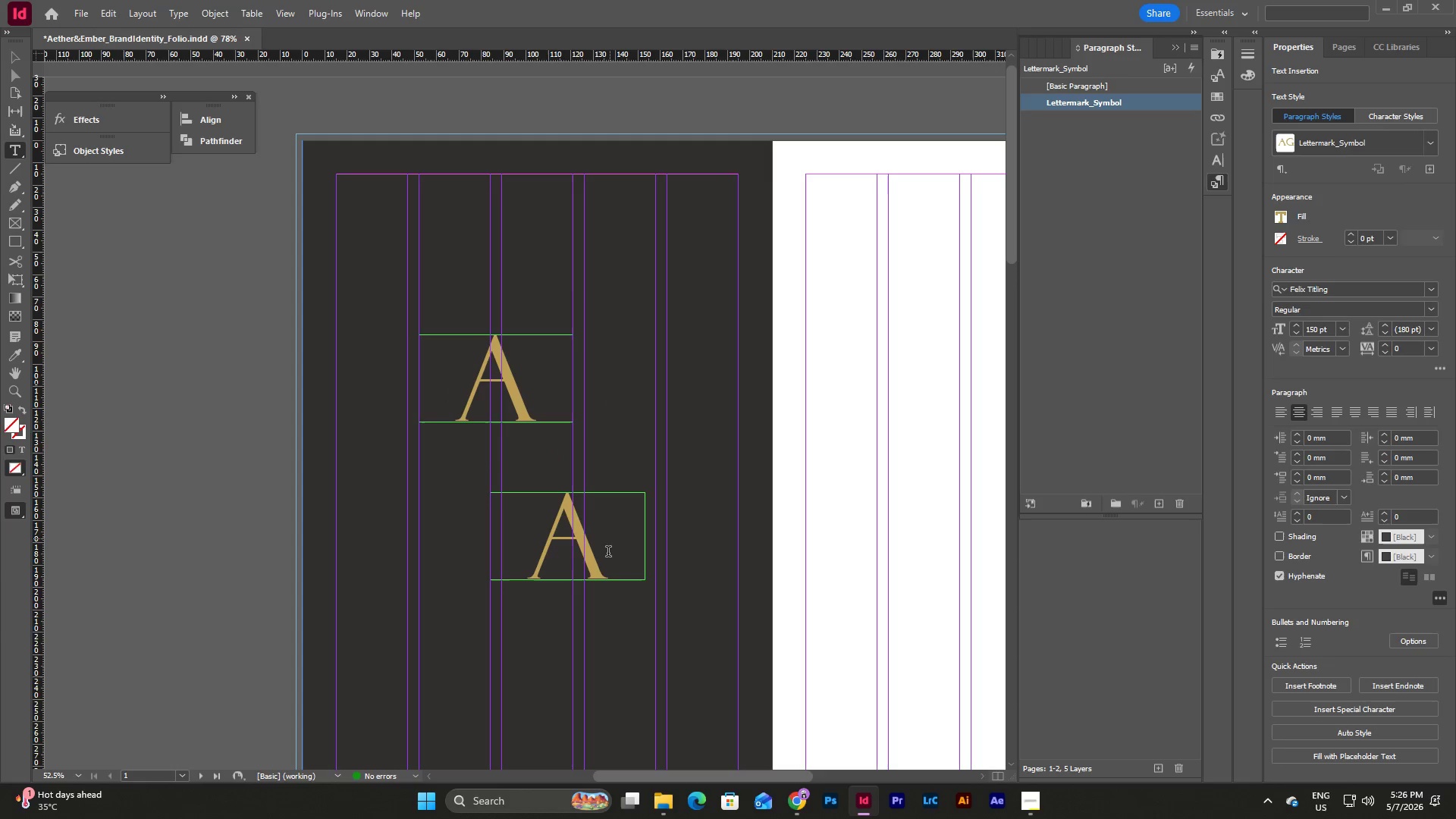 
left_click_drag(start_coordinate=[608, 553], to_coordinate=[510, 532])
 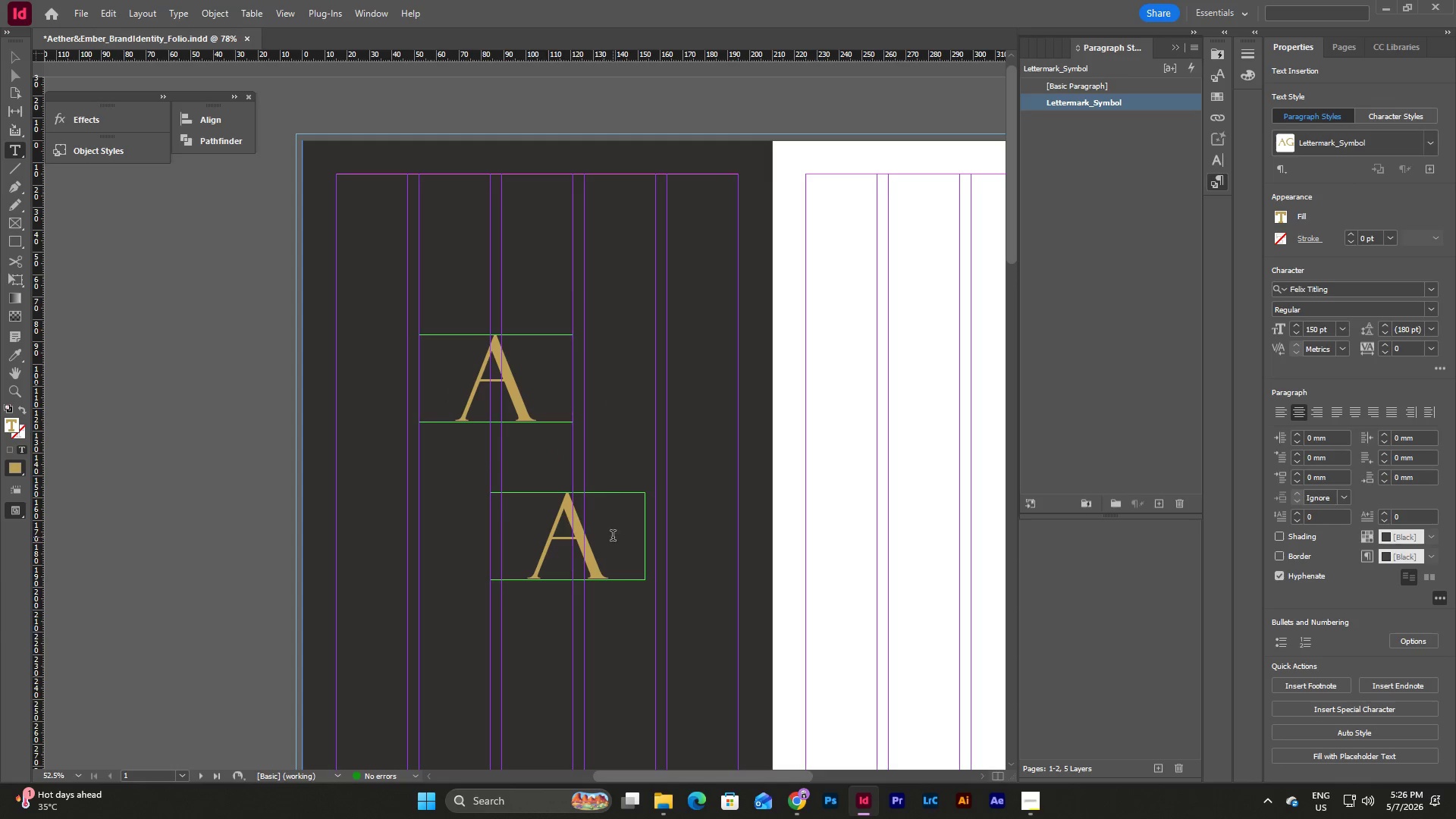 
left_click_drag(start_coordinate=[613, 537], to_coordinate=[537, 530])
 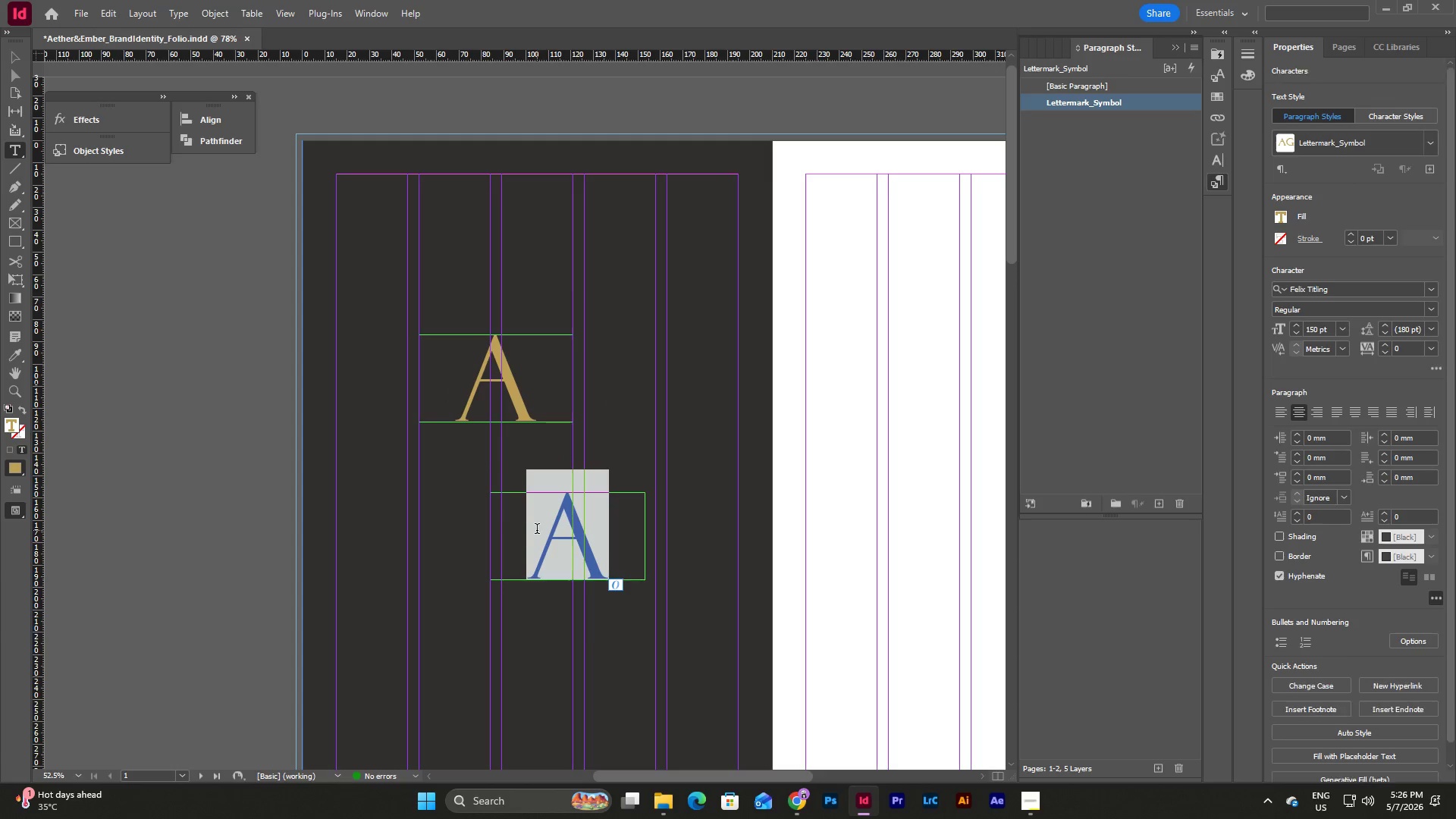 
key(Shift+7)
 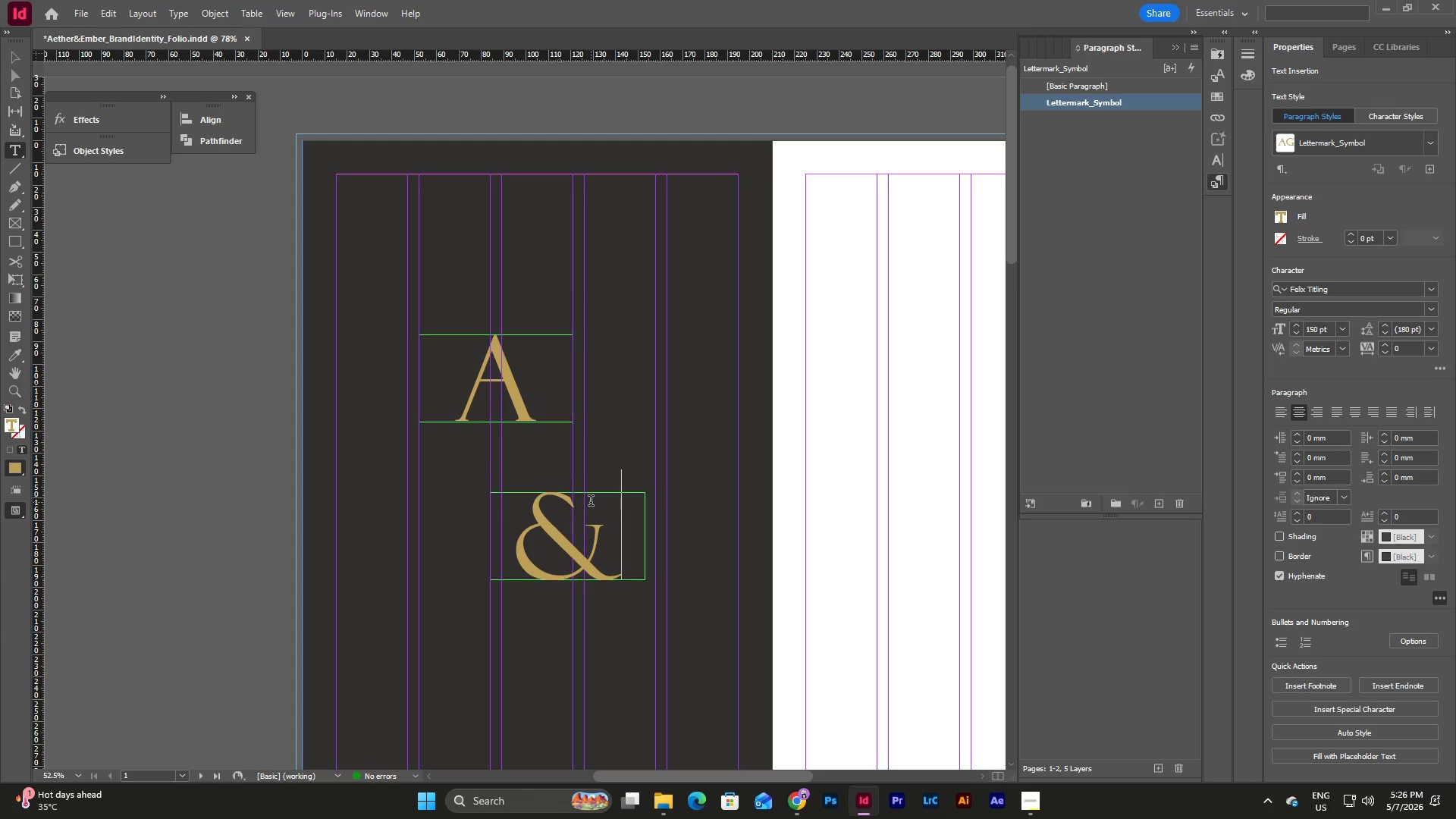 
key(Escape)
 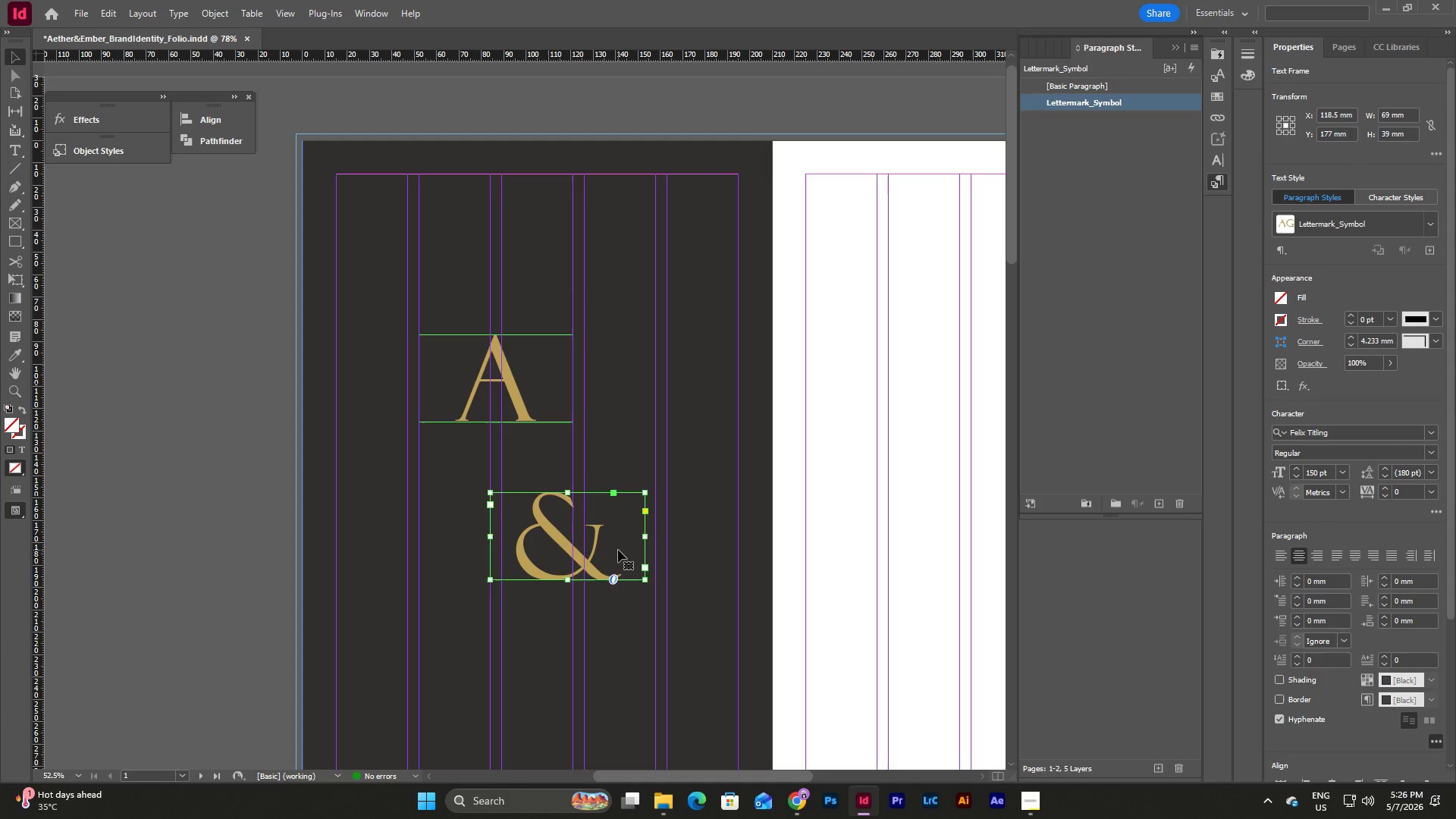 
left_click_drag(start_coordinate=[618, 550], to_coordinate=[548, 480])
 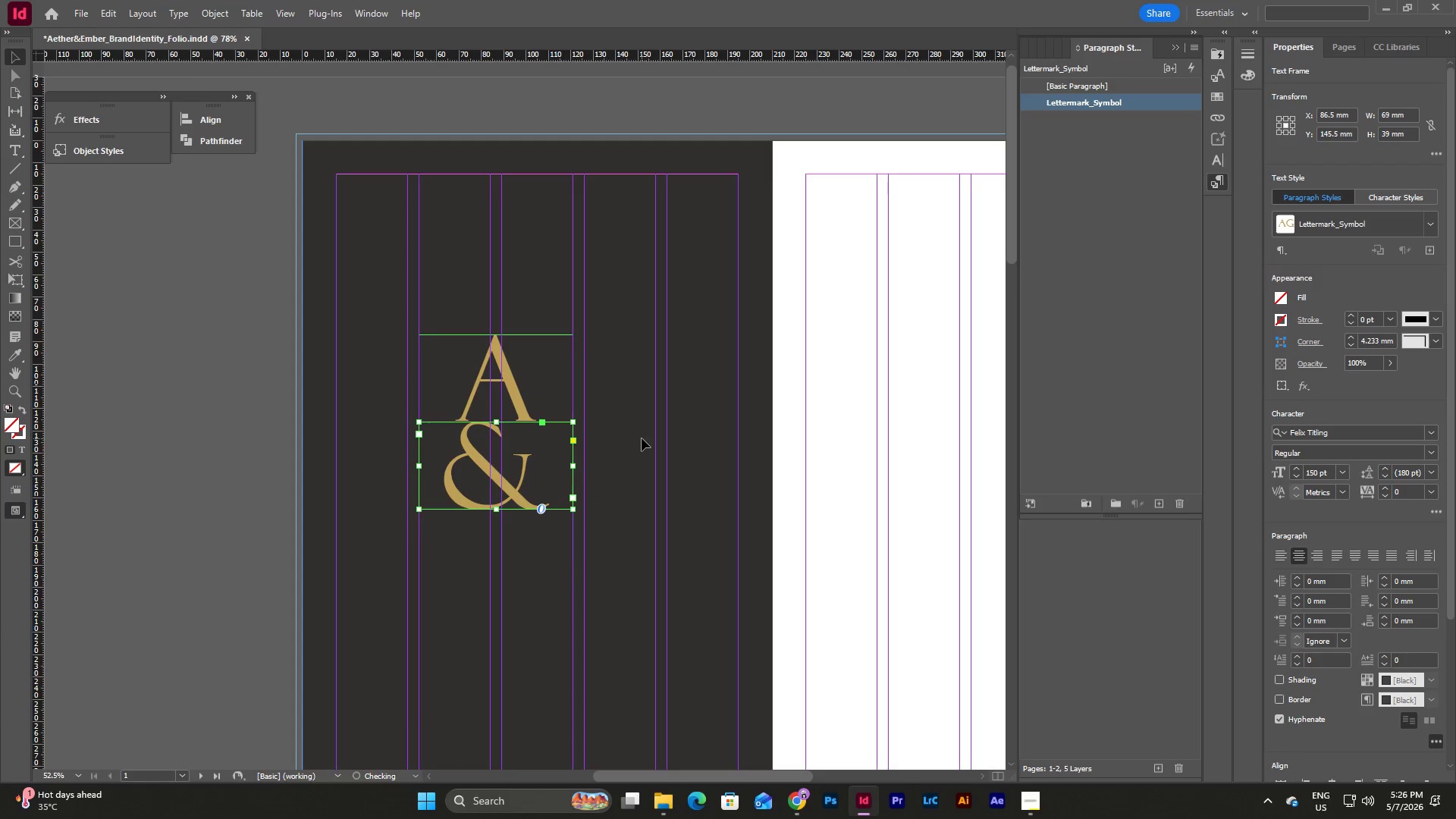 
left_click([642, 438])
 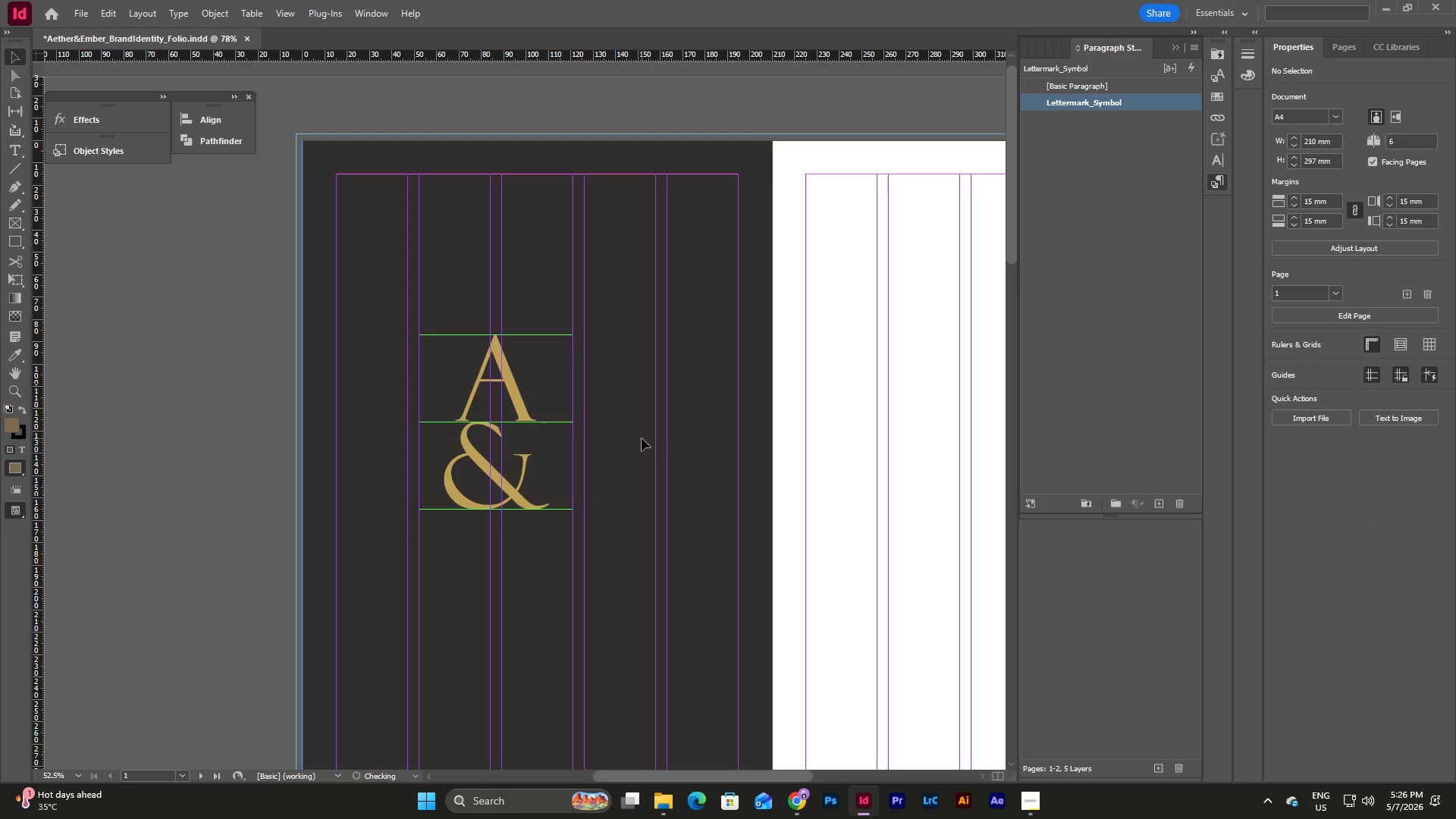 
key(Control+V)
 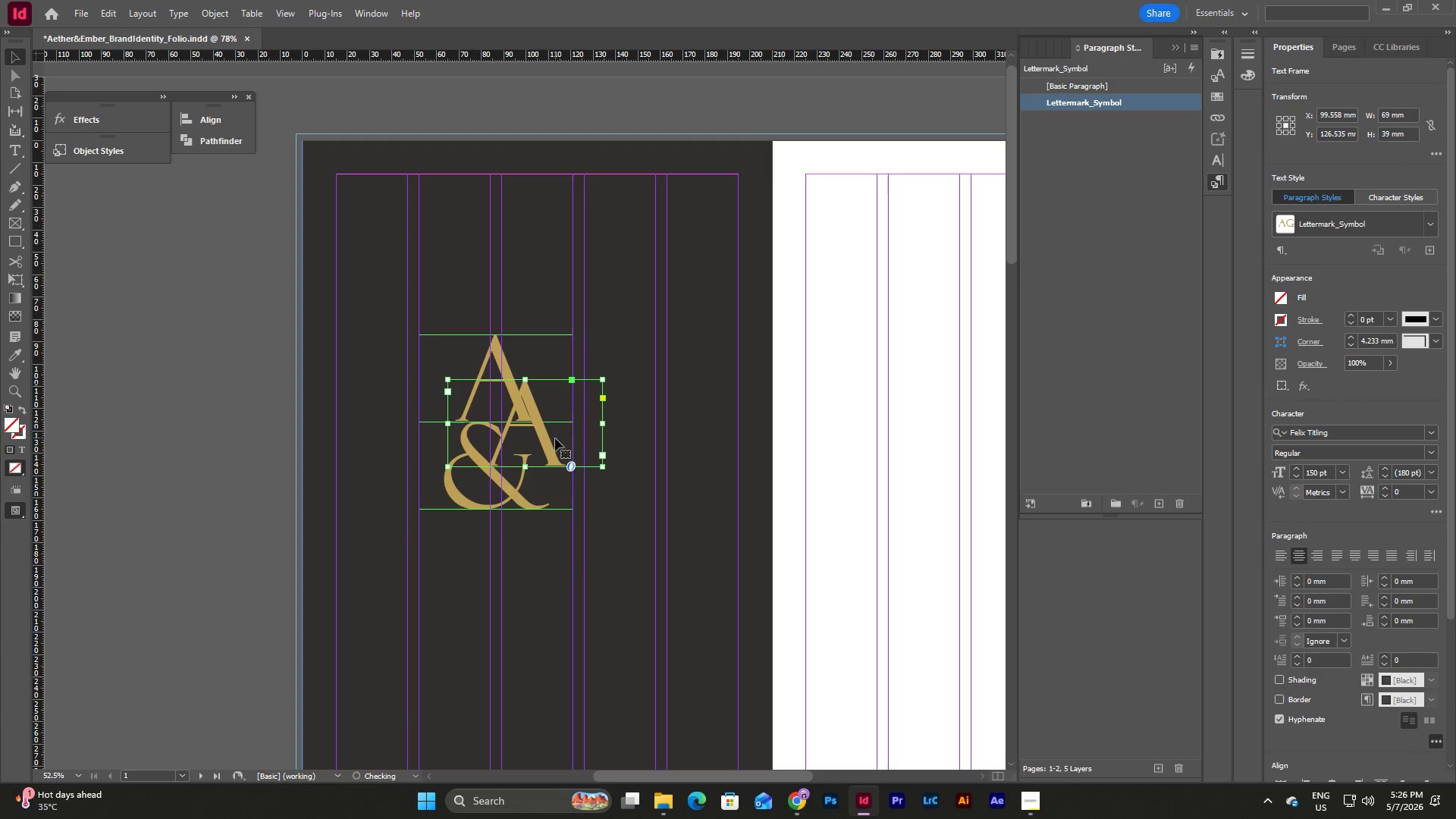 
left_click_drag(start_coordinate=[555, 438], to_coordinate=[603, 654])
 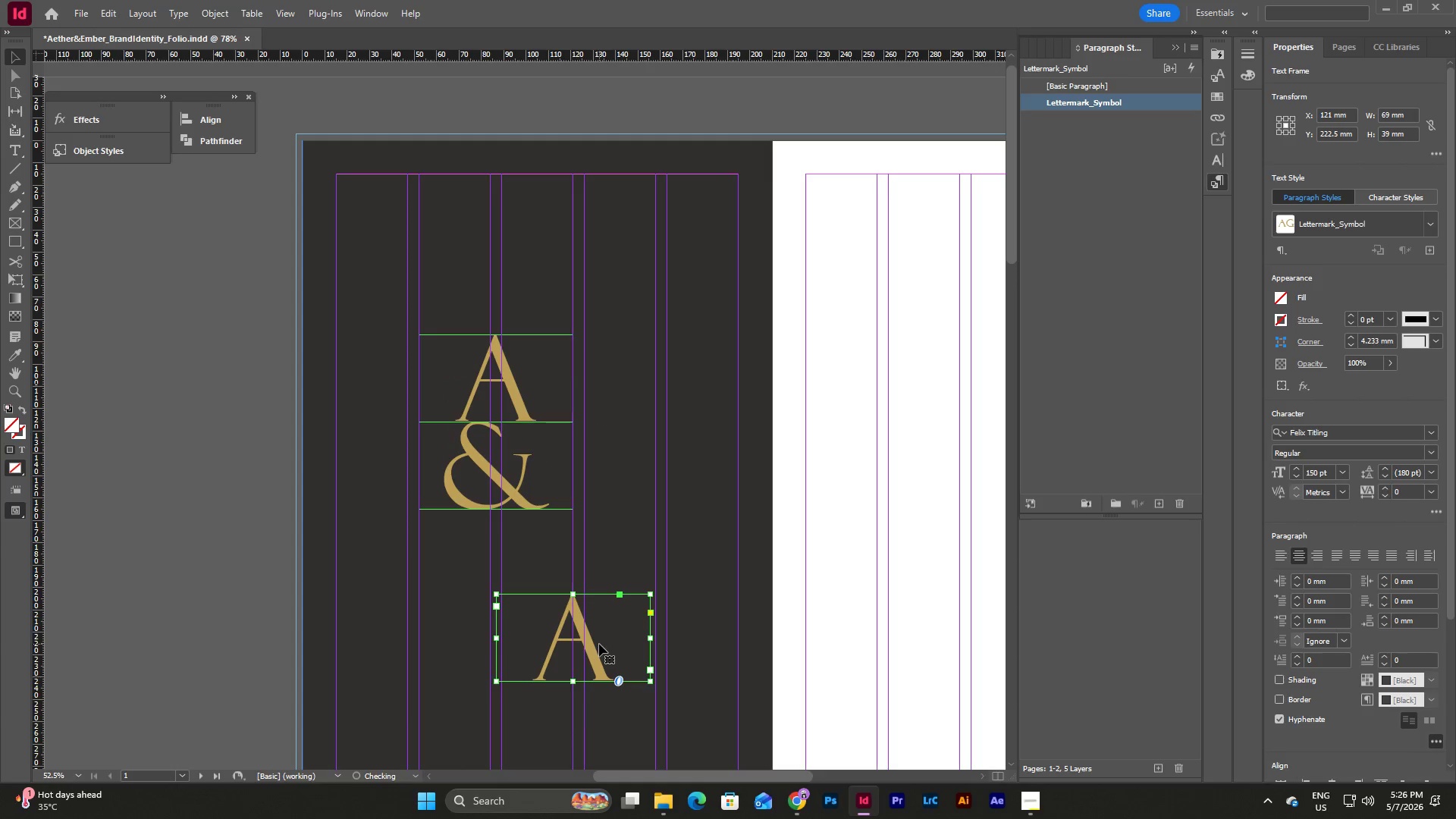 
double_click([599, 644])
 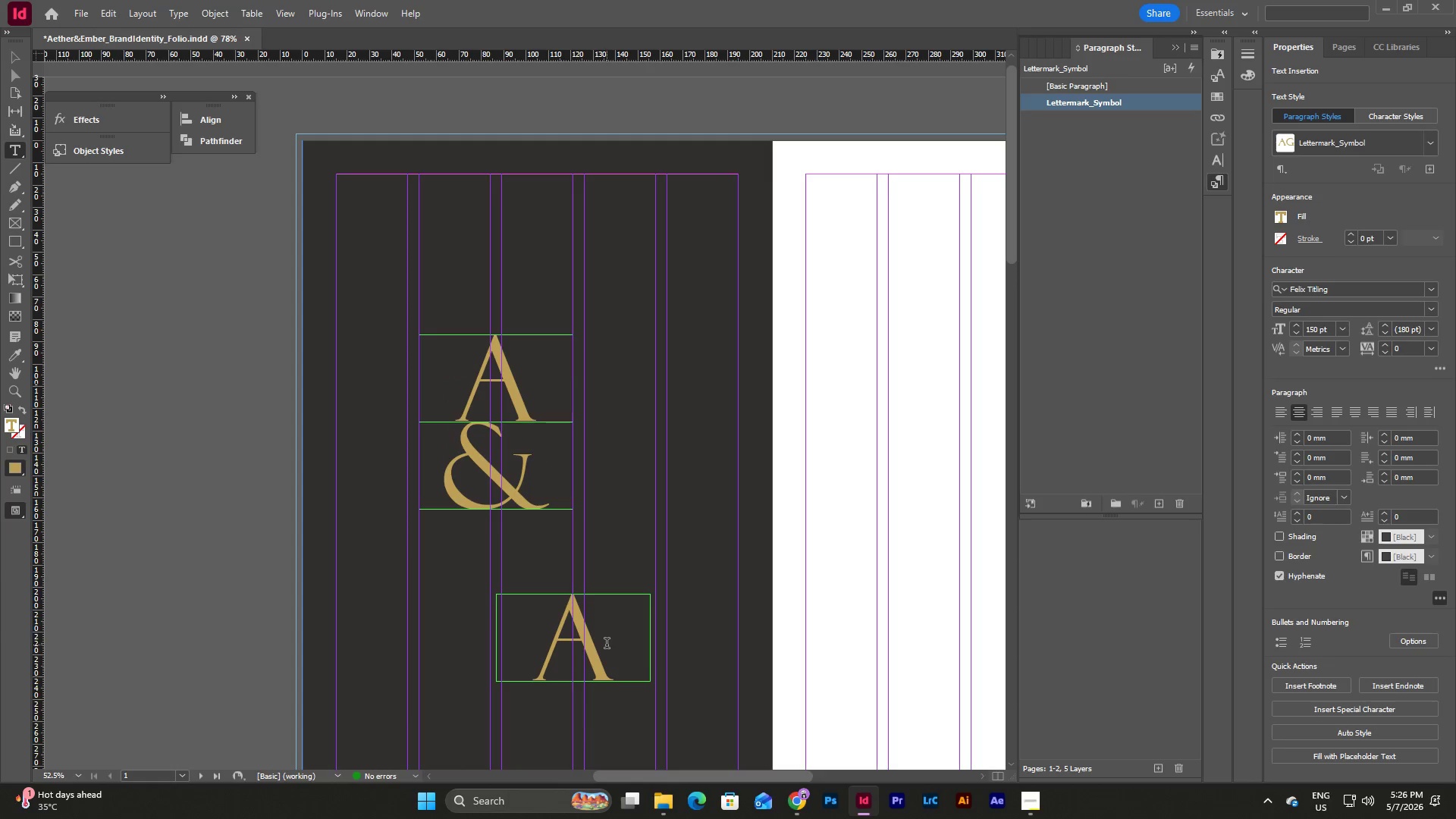 
left_click_drag(start_coordinate=[606, 645], to_coordinate=[518, 630])
 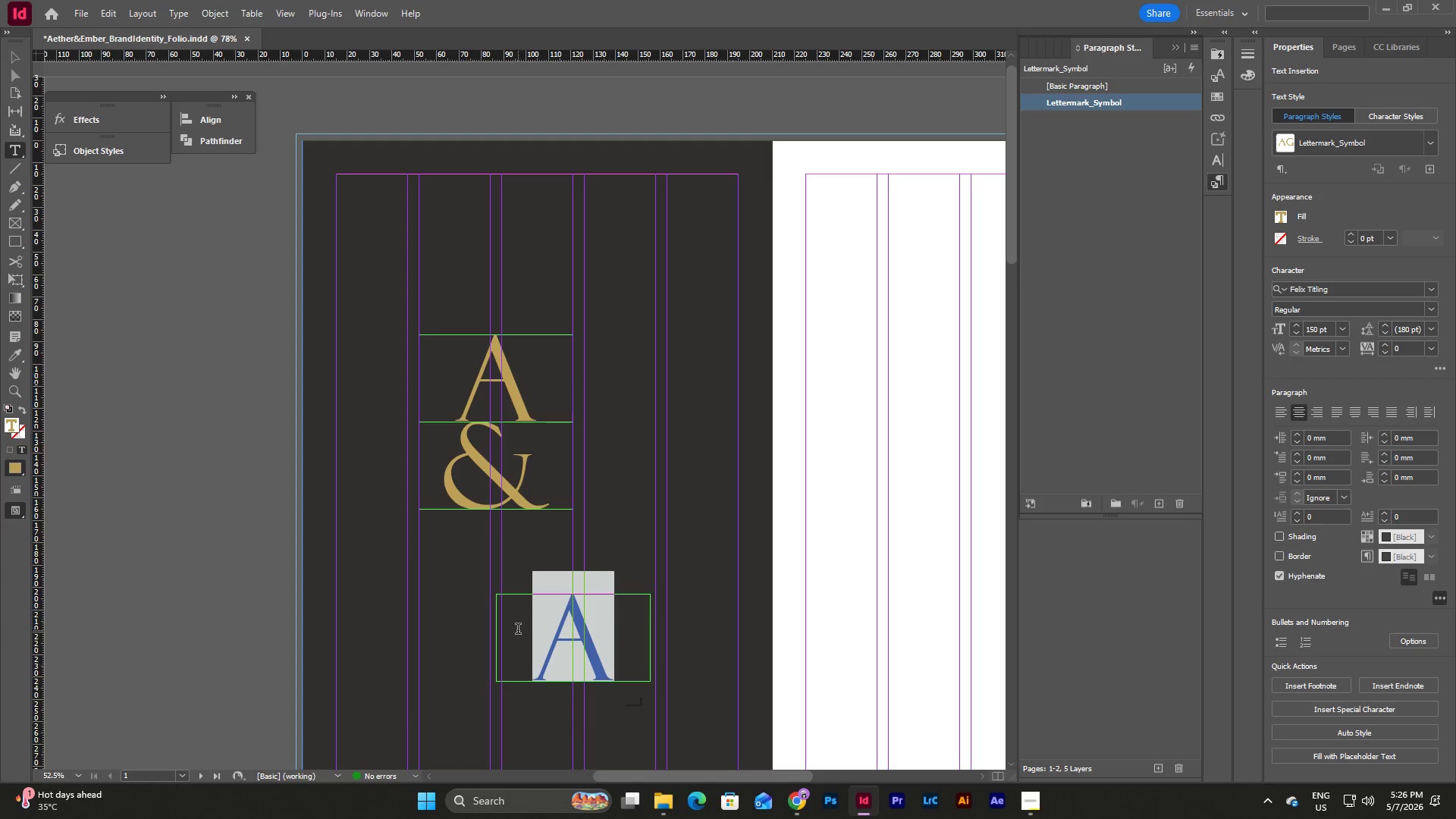 
key(Shift+E)
 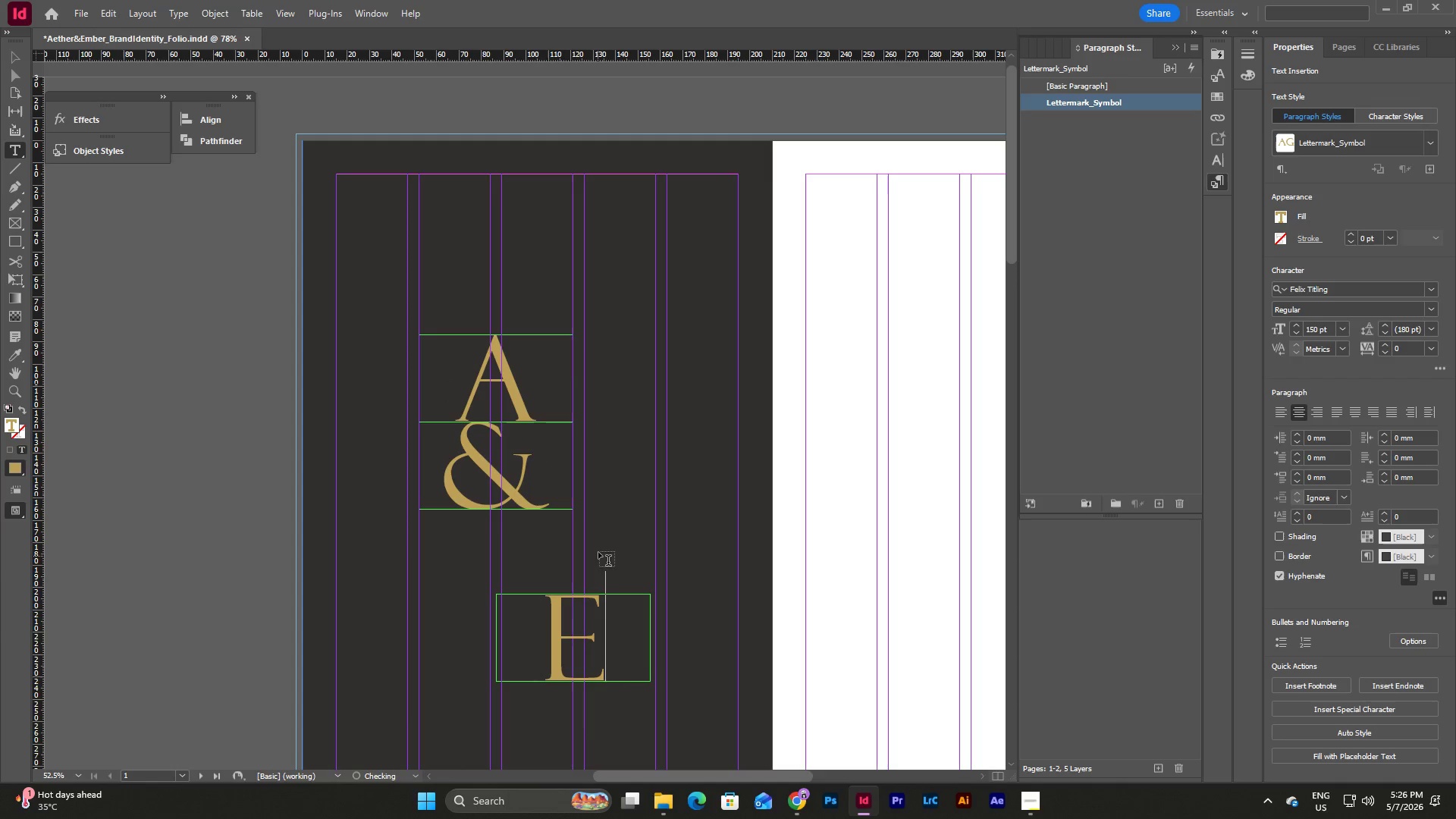 
key(Escape)
 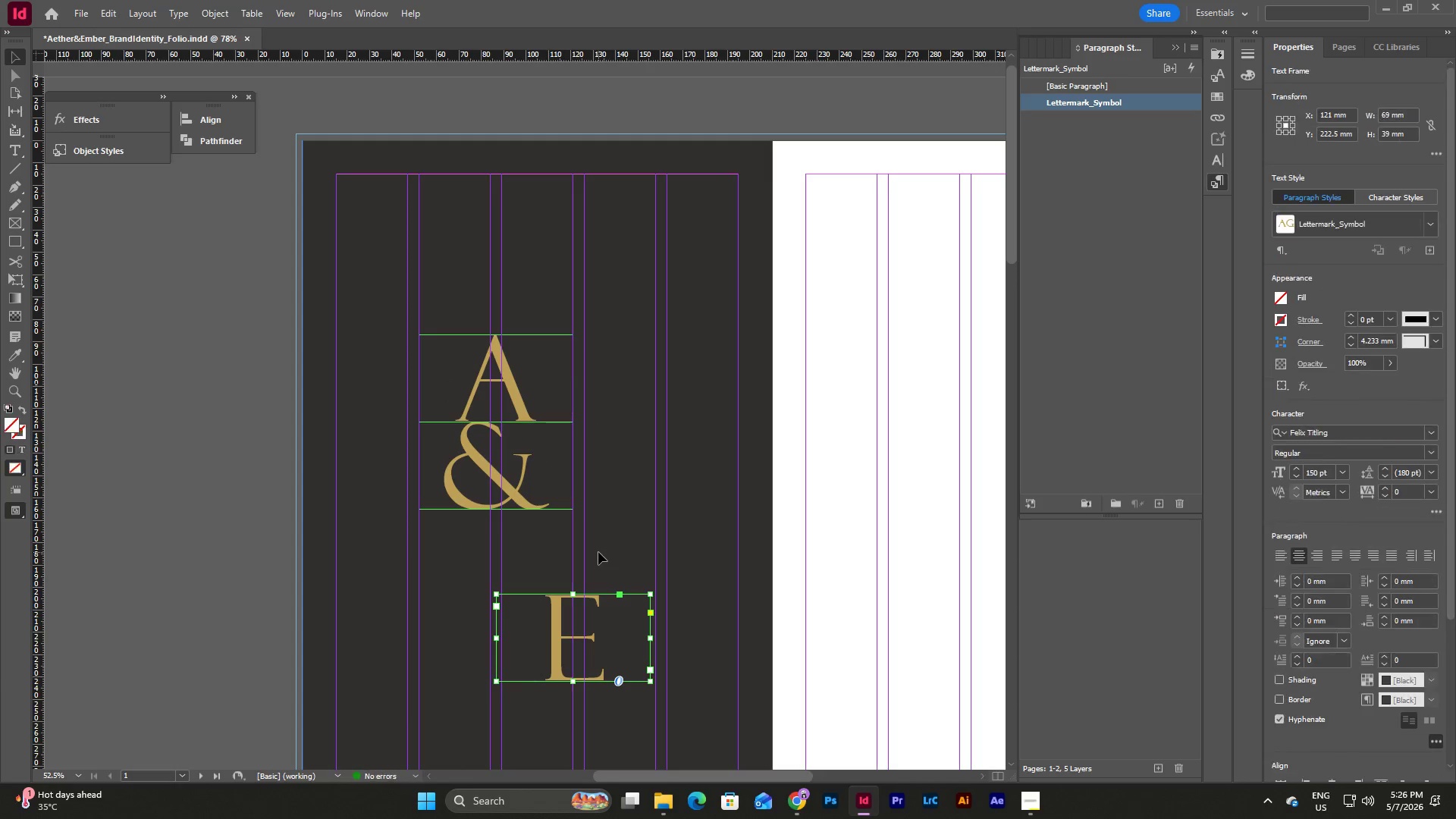 
key(Escape)
 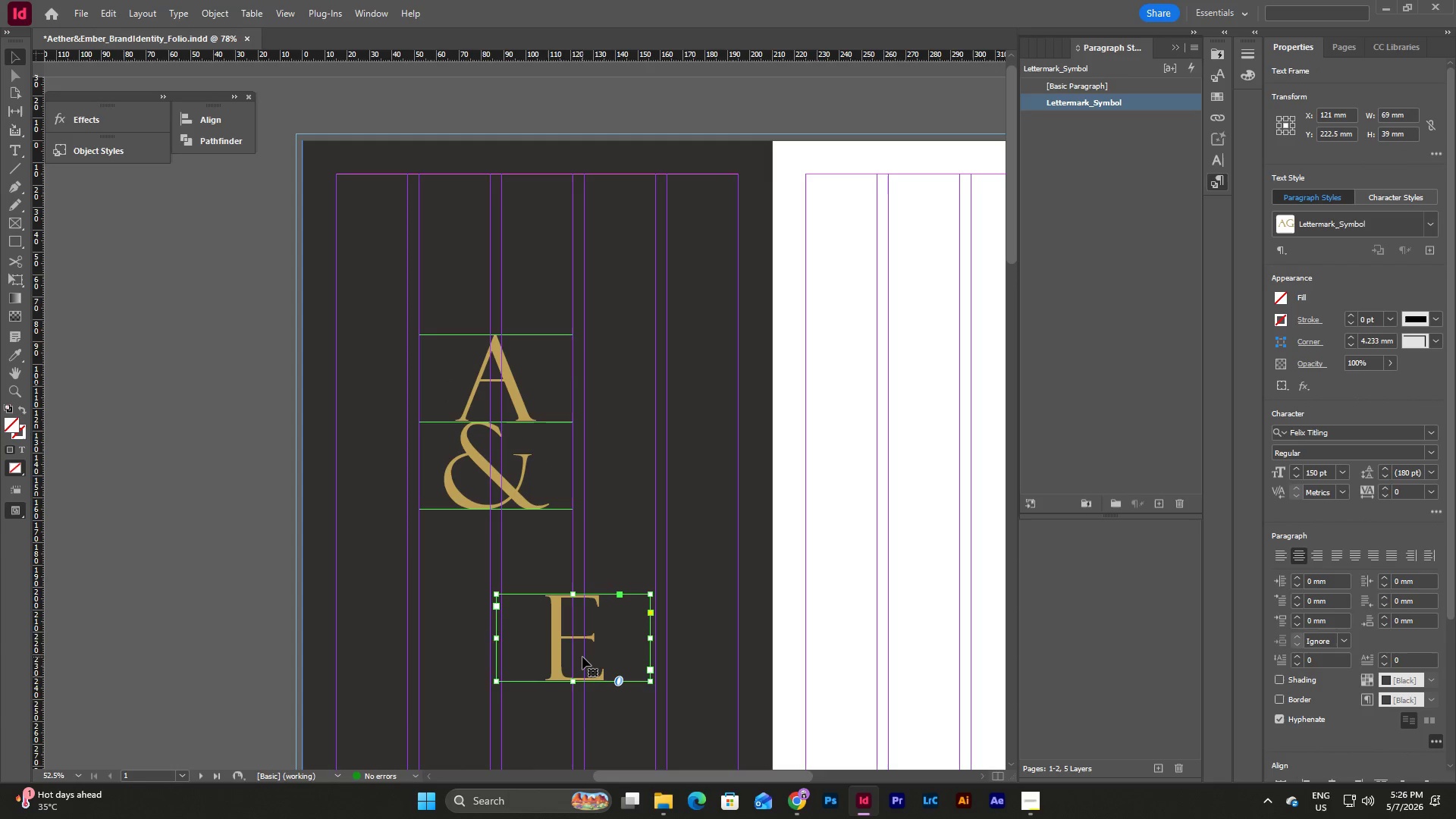 
left_click_drag(start_coordinate=[582, 657], to_coordinate=[507, 573])
 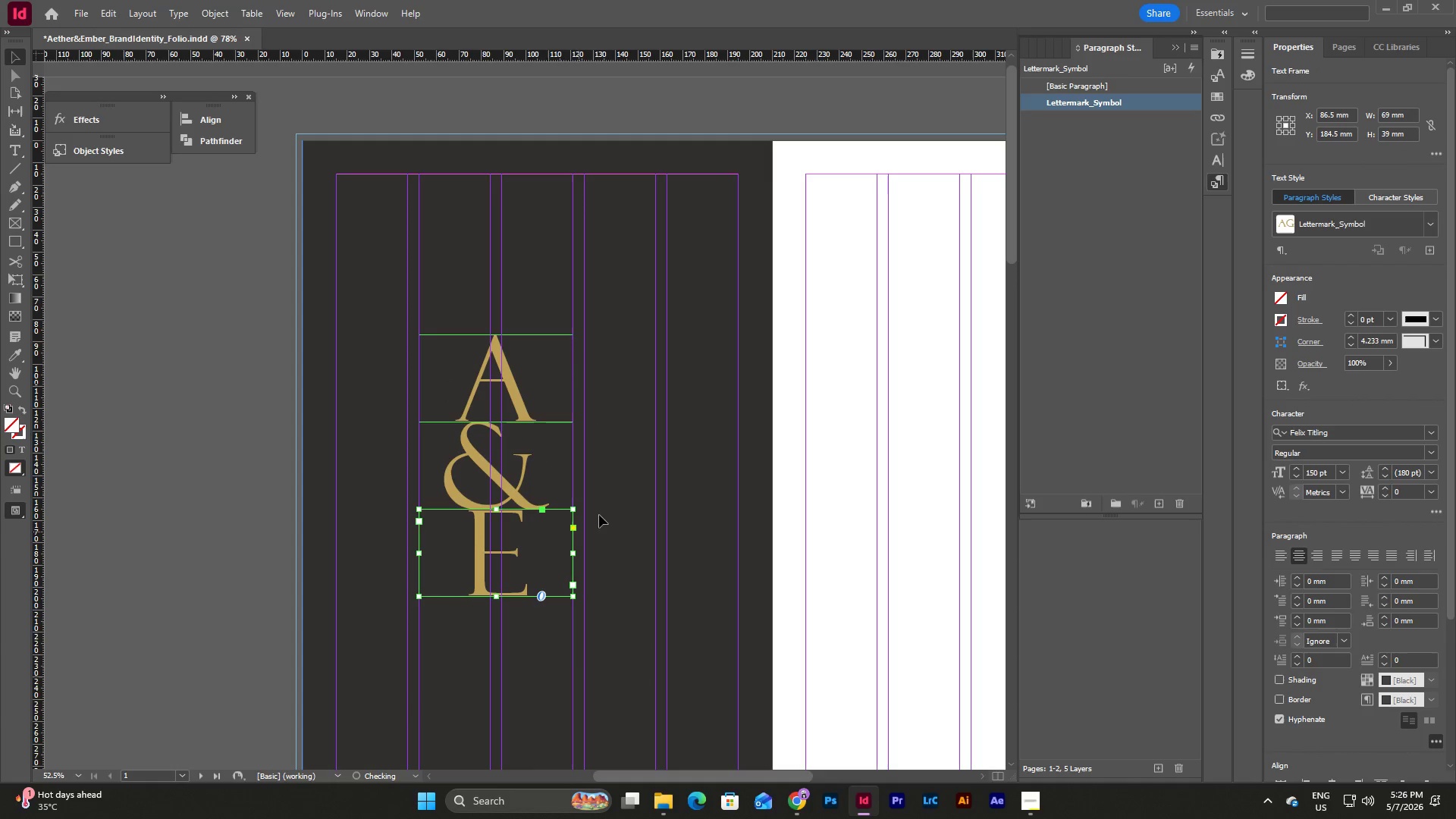 
left_click([616, 506])
 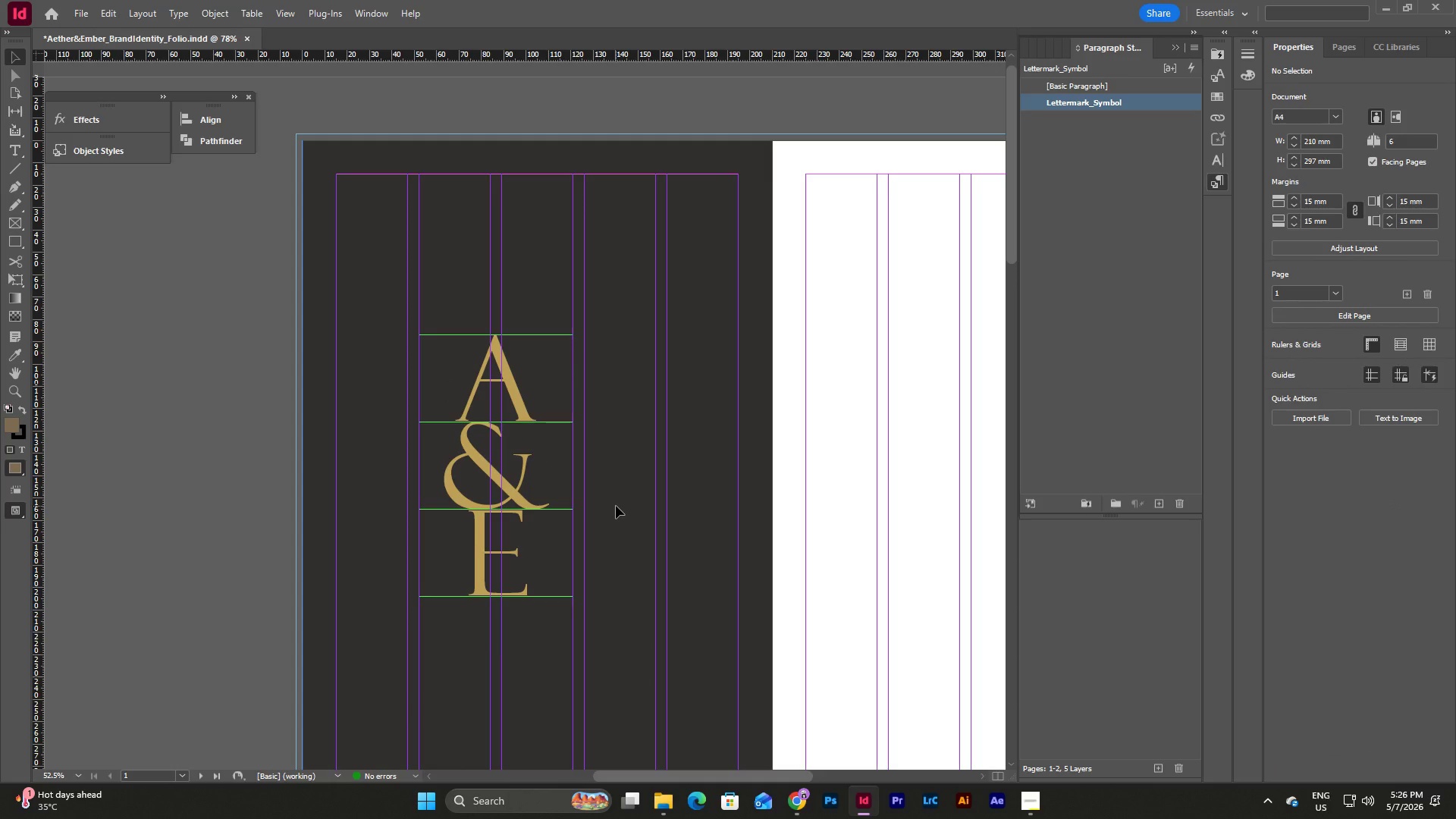 
wait(30.09)
 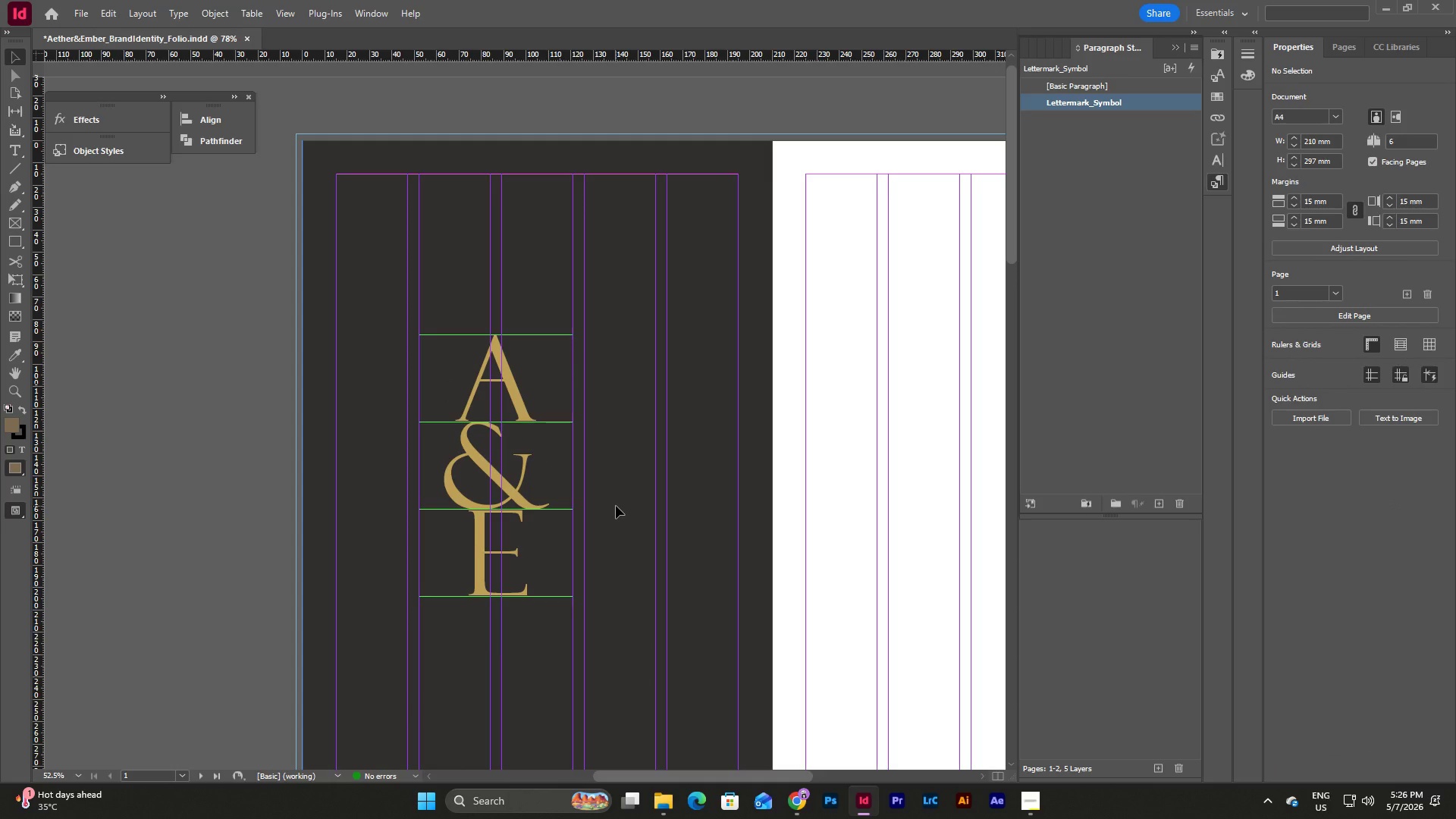 
left_click_drag(start_coordinate=[526, 552], to_coordinate=[560, 612])
 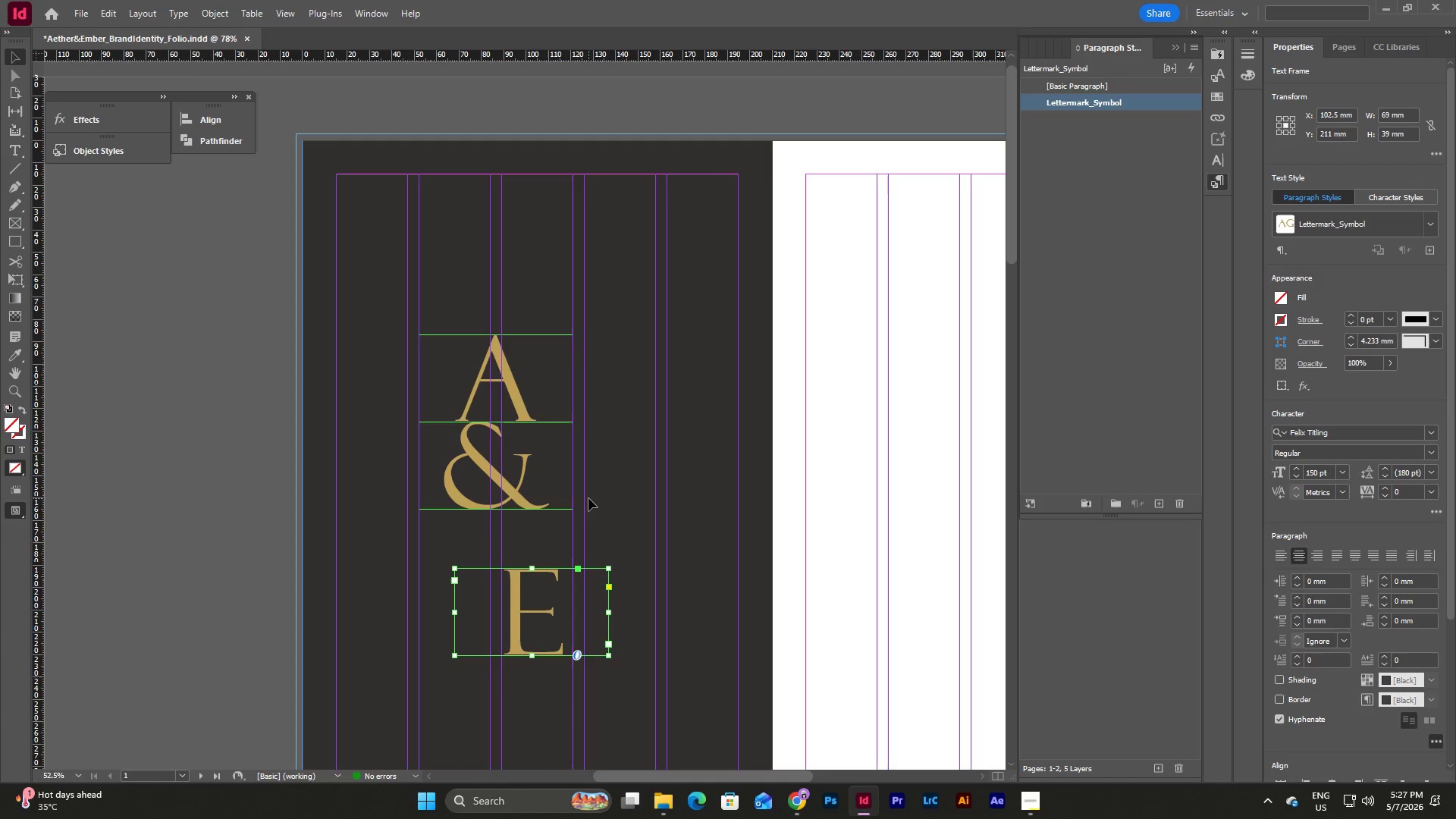 
wait(8.53)
 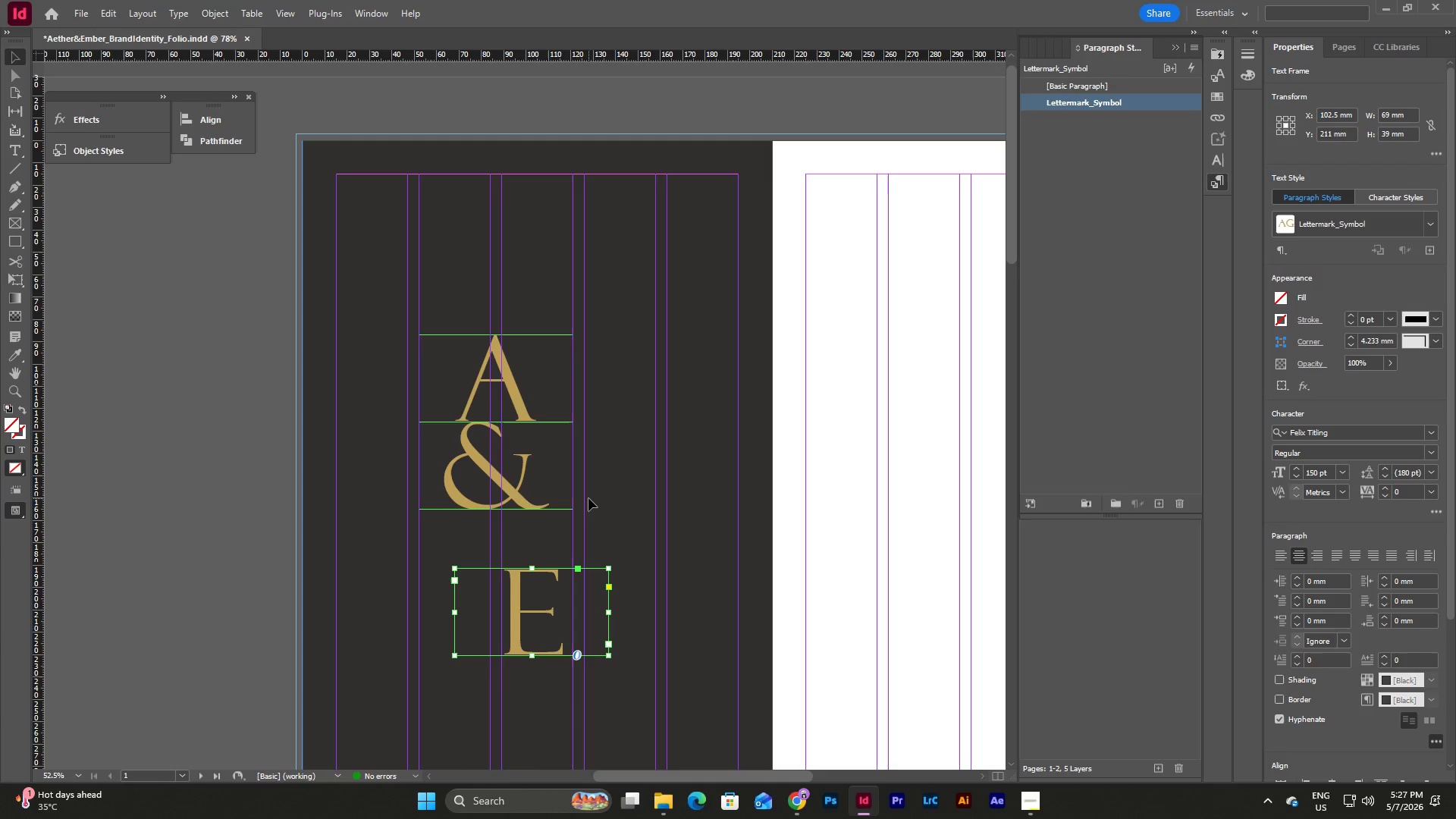 
left_click([654, 437])
 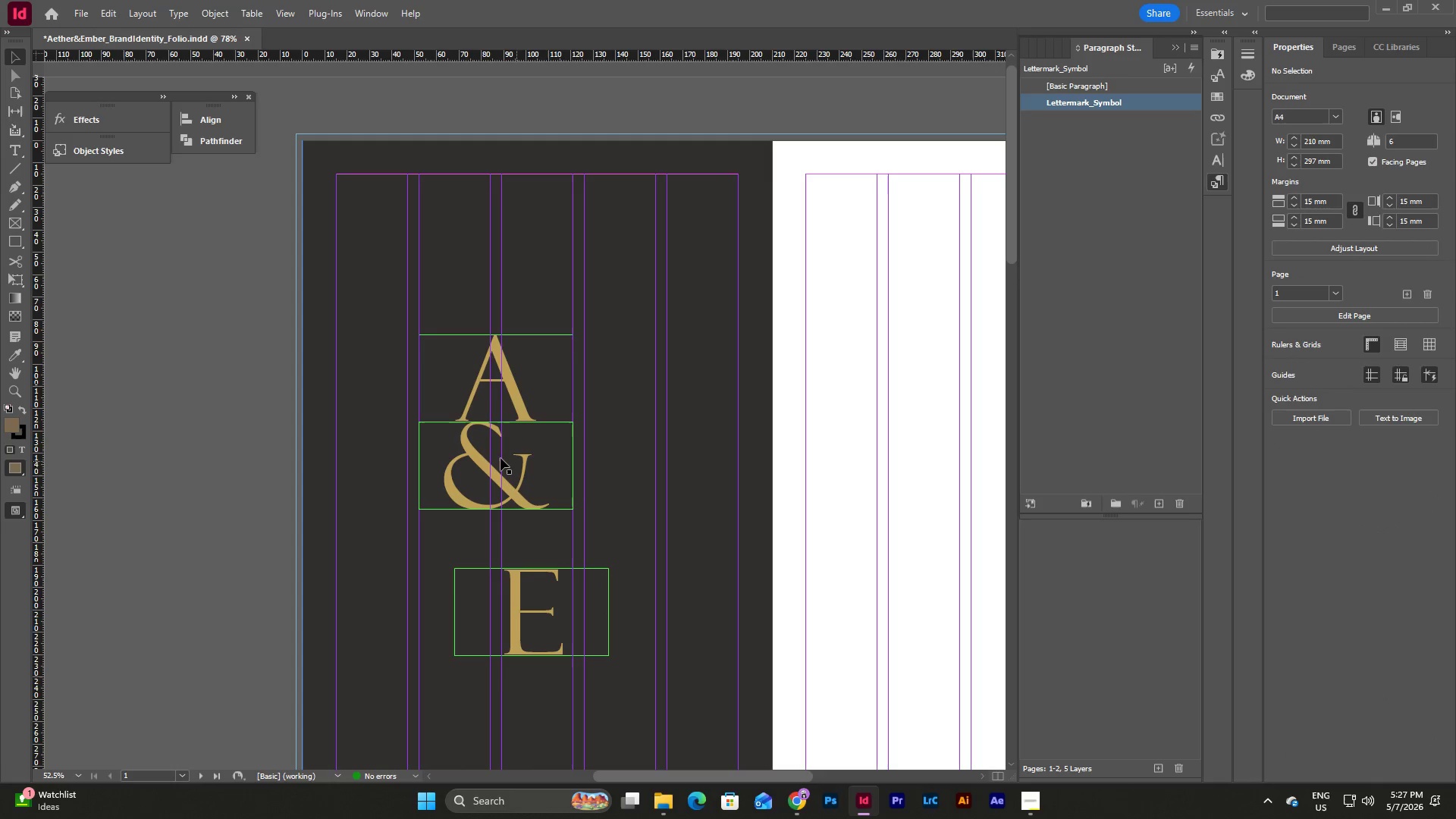 
left_click_drag(start_coordinate=[497, 457], to_coordinate=[632, 461])
 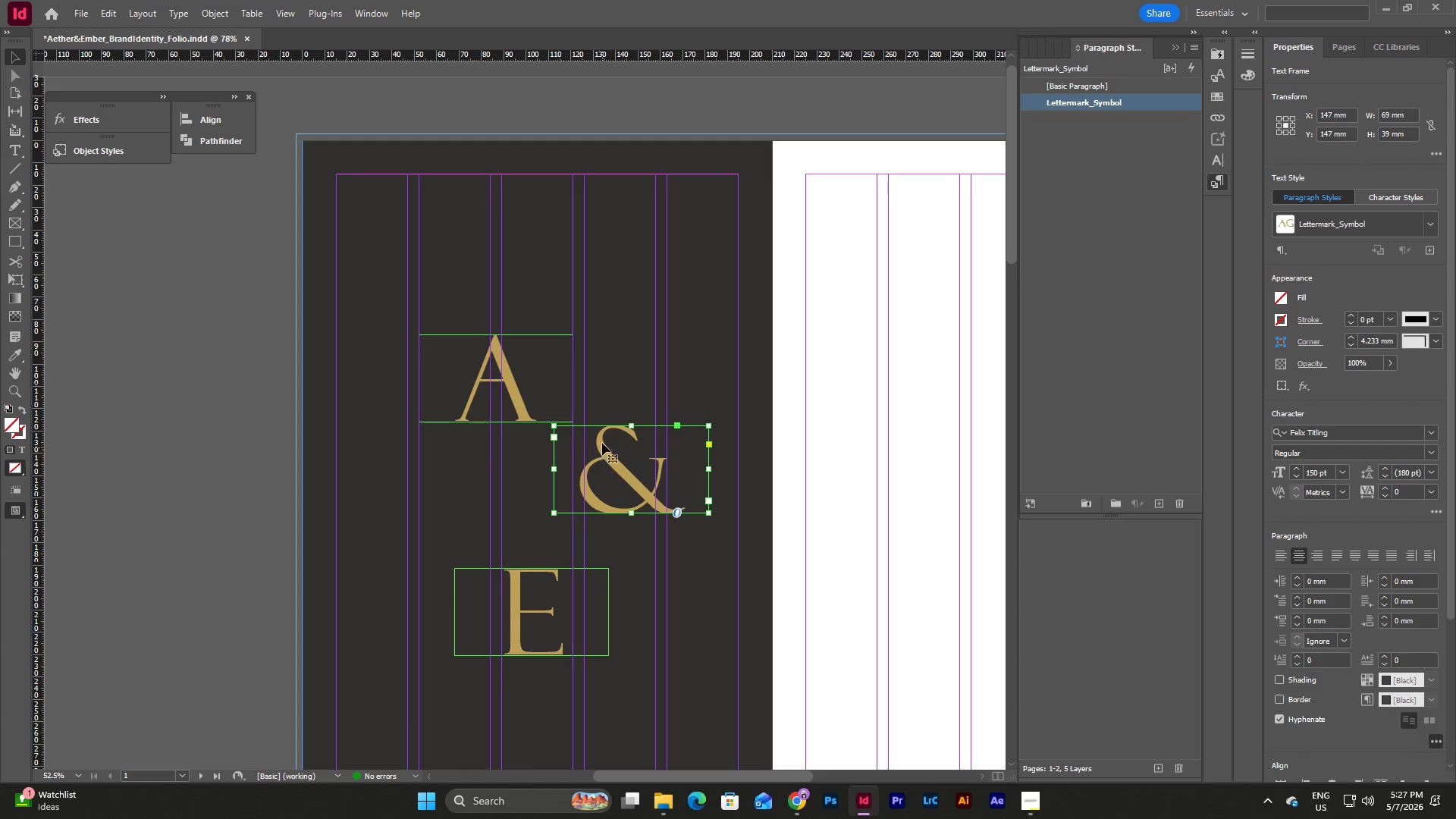 
left_click_drag(start_coordinate=[601, 439], to_coordinate=[515, 440])
 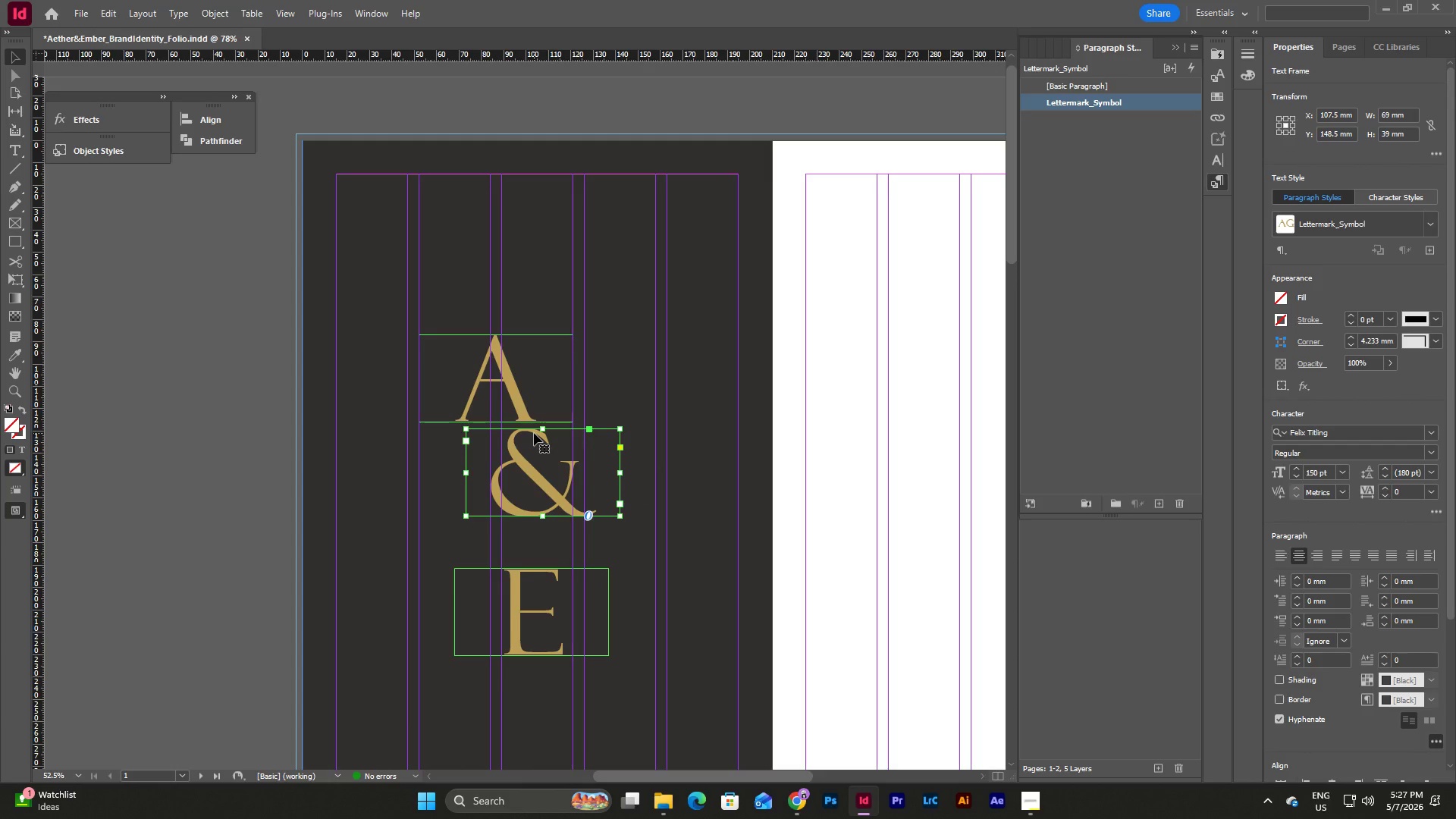 
left_click_drag(start_coordinate=[534, 433], to_coordinate=[526, 449])
 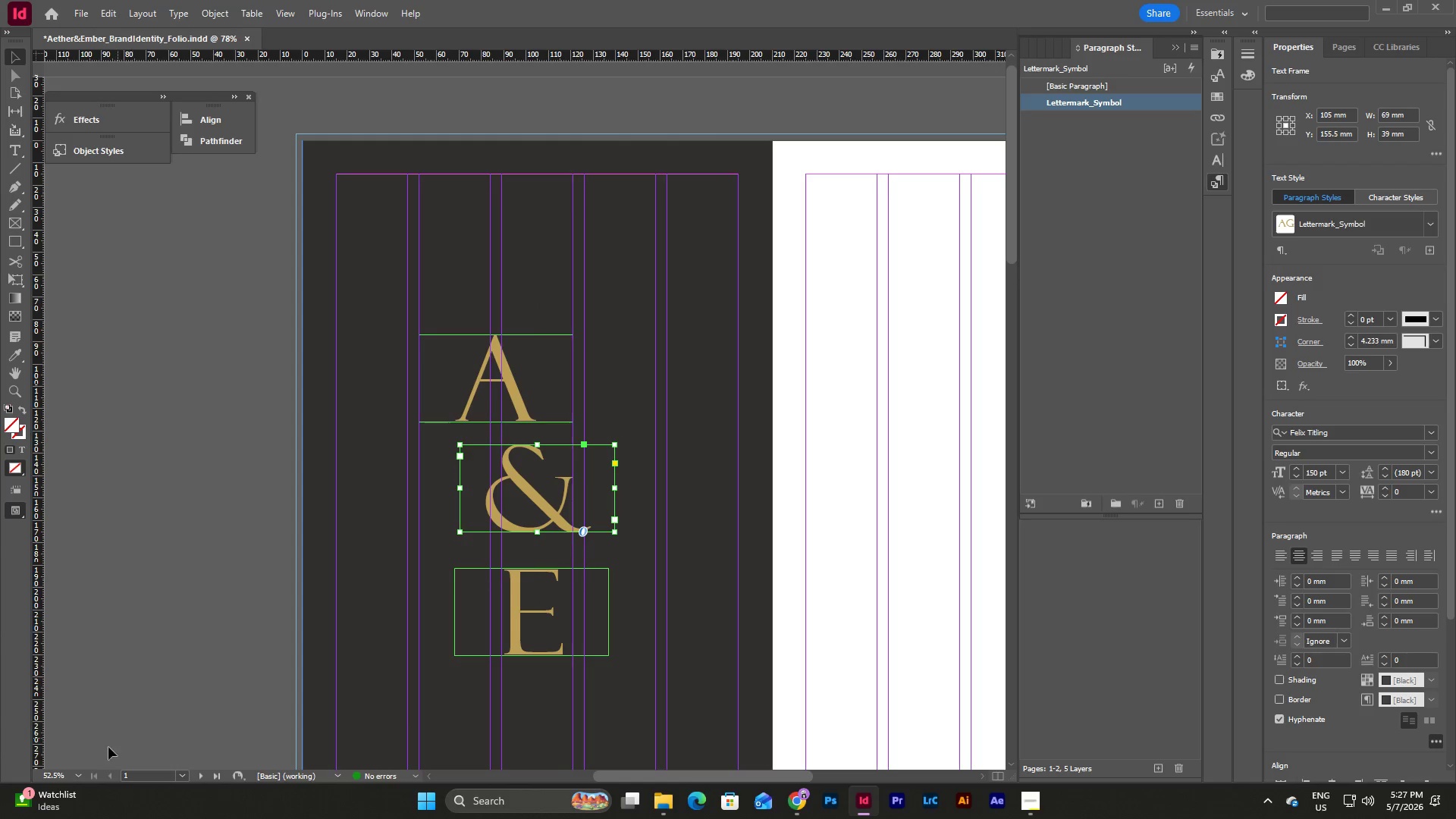 
left_click([81, 773])
 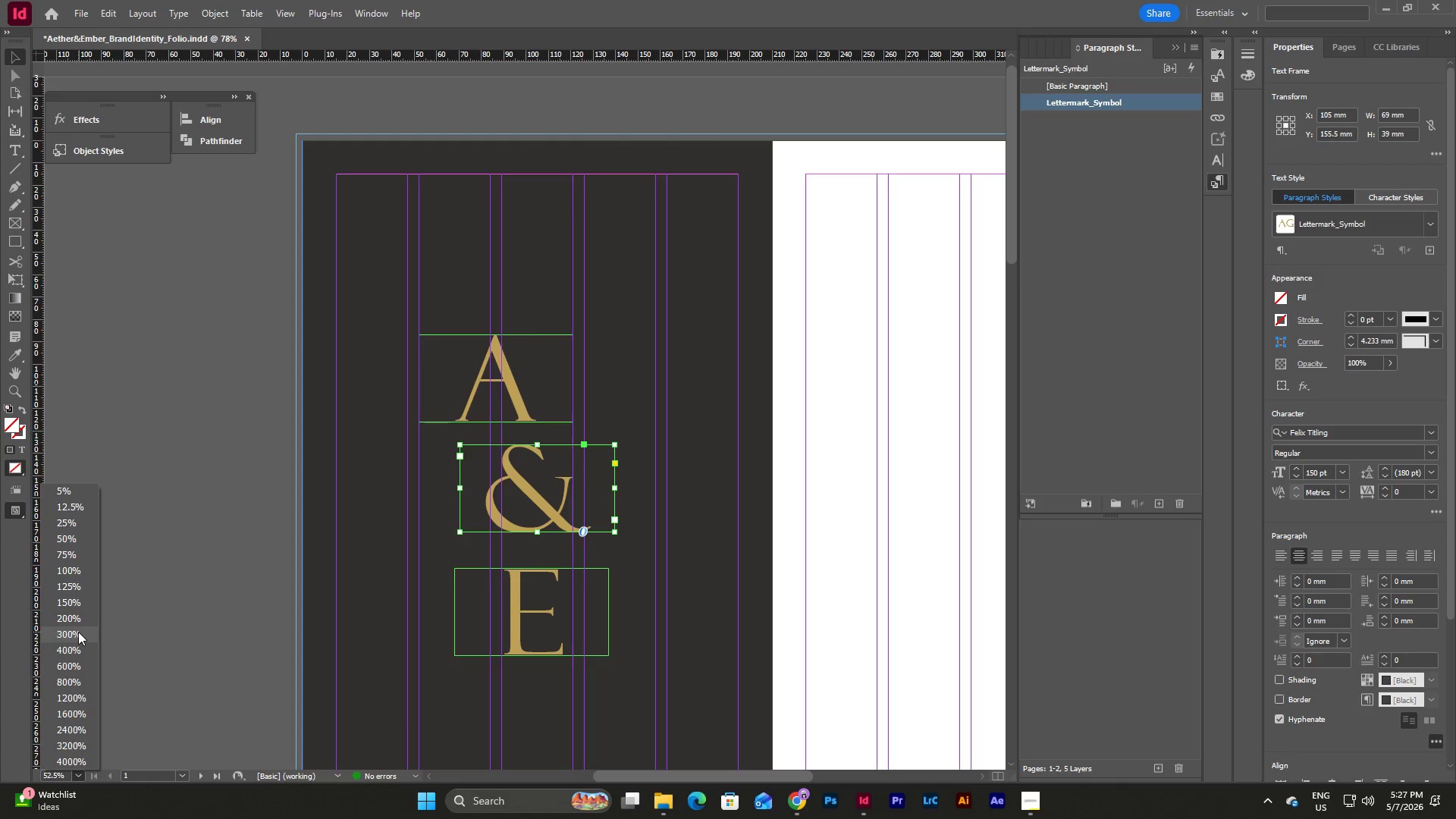 
left_click([78, 632])
 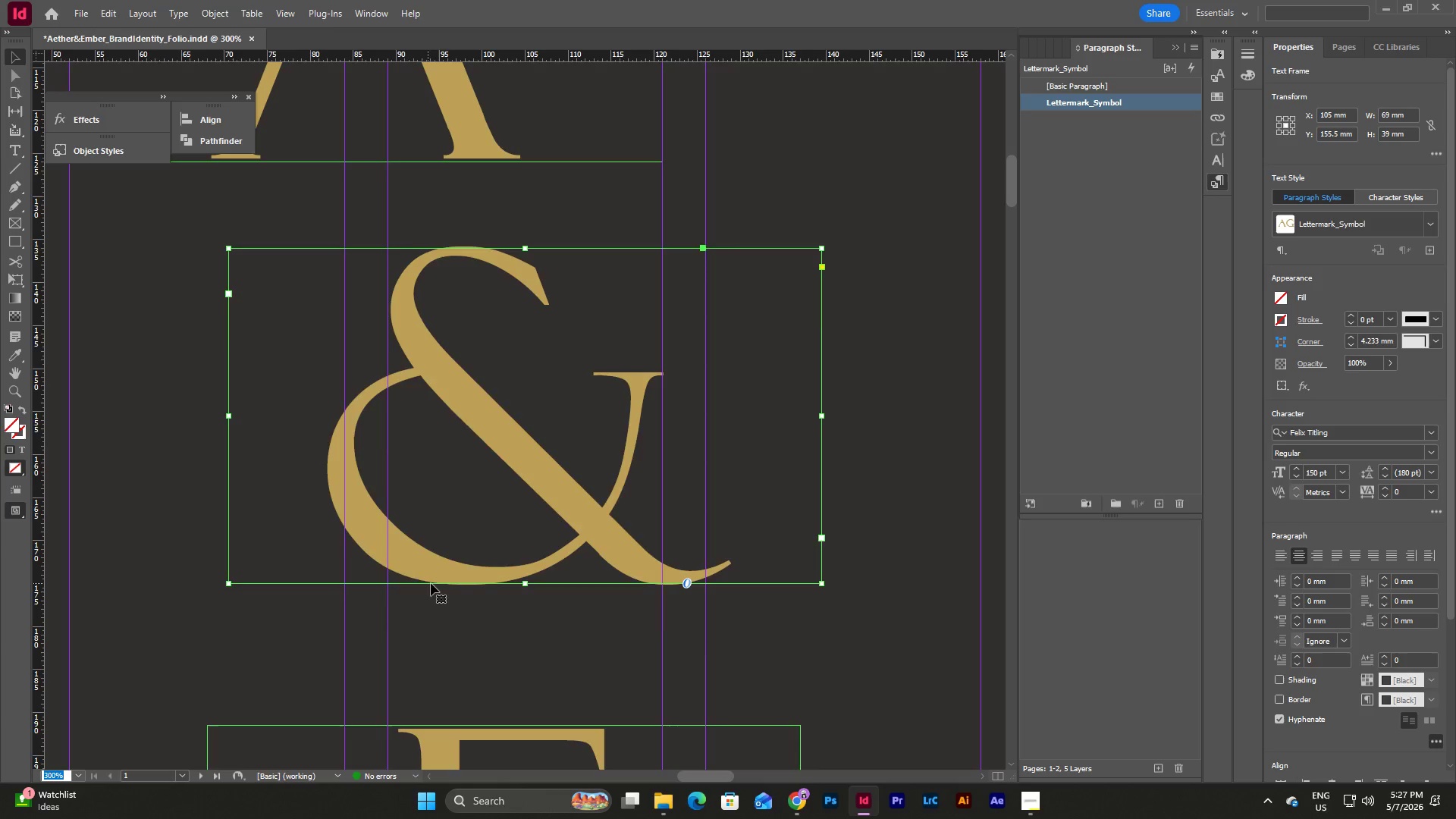 
scroll: coordinate [440, 587], scroll_direction: up, amount: 6.0
 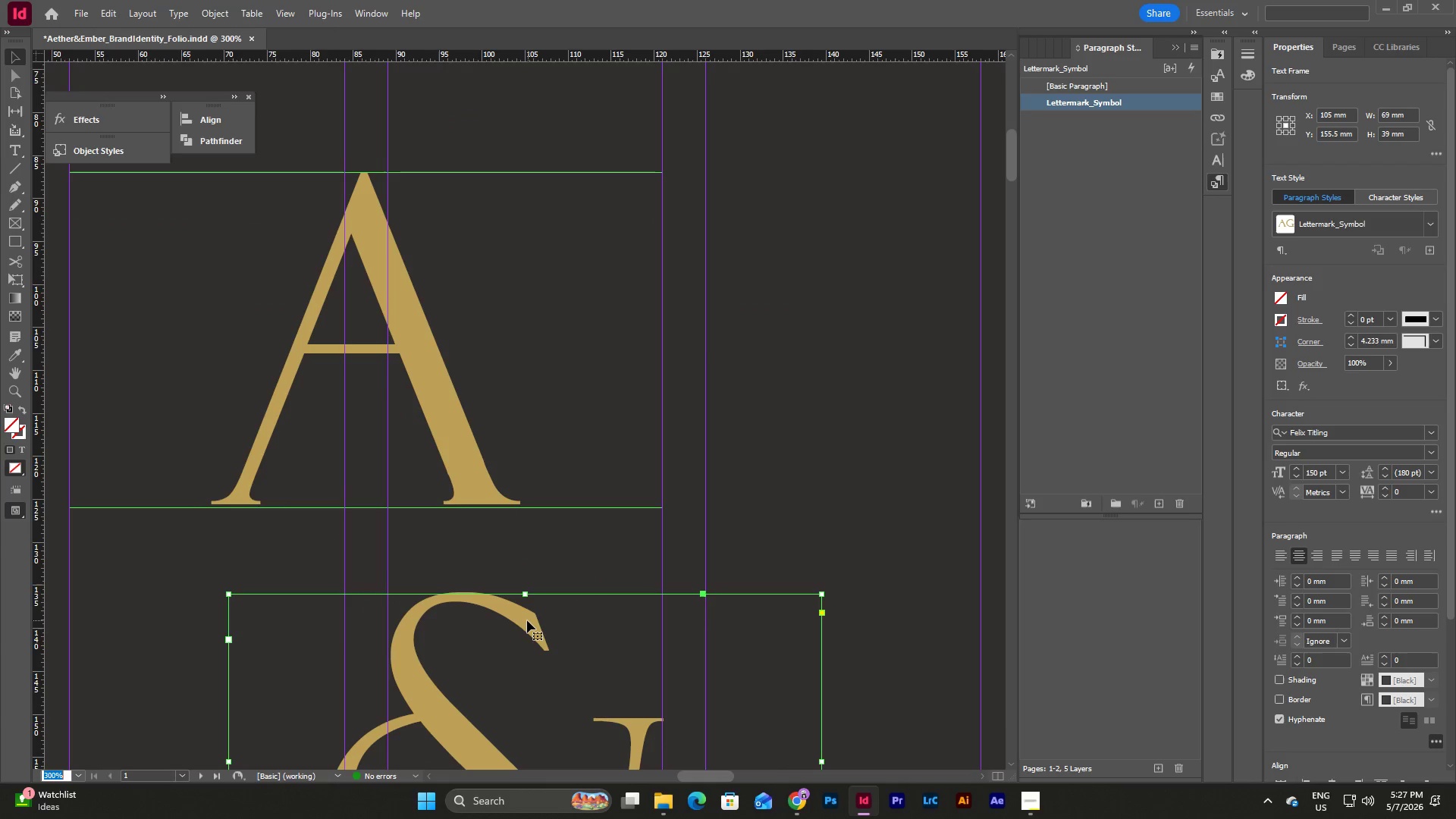 
left_click_drag(start_coordinate=[526, 620], to_coordinate=[515, 529])
 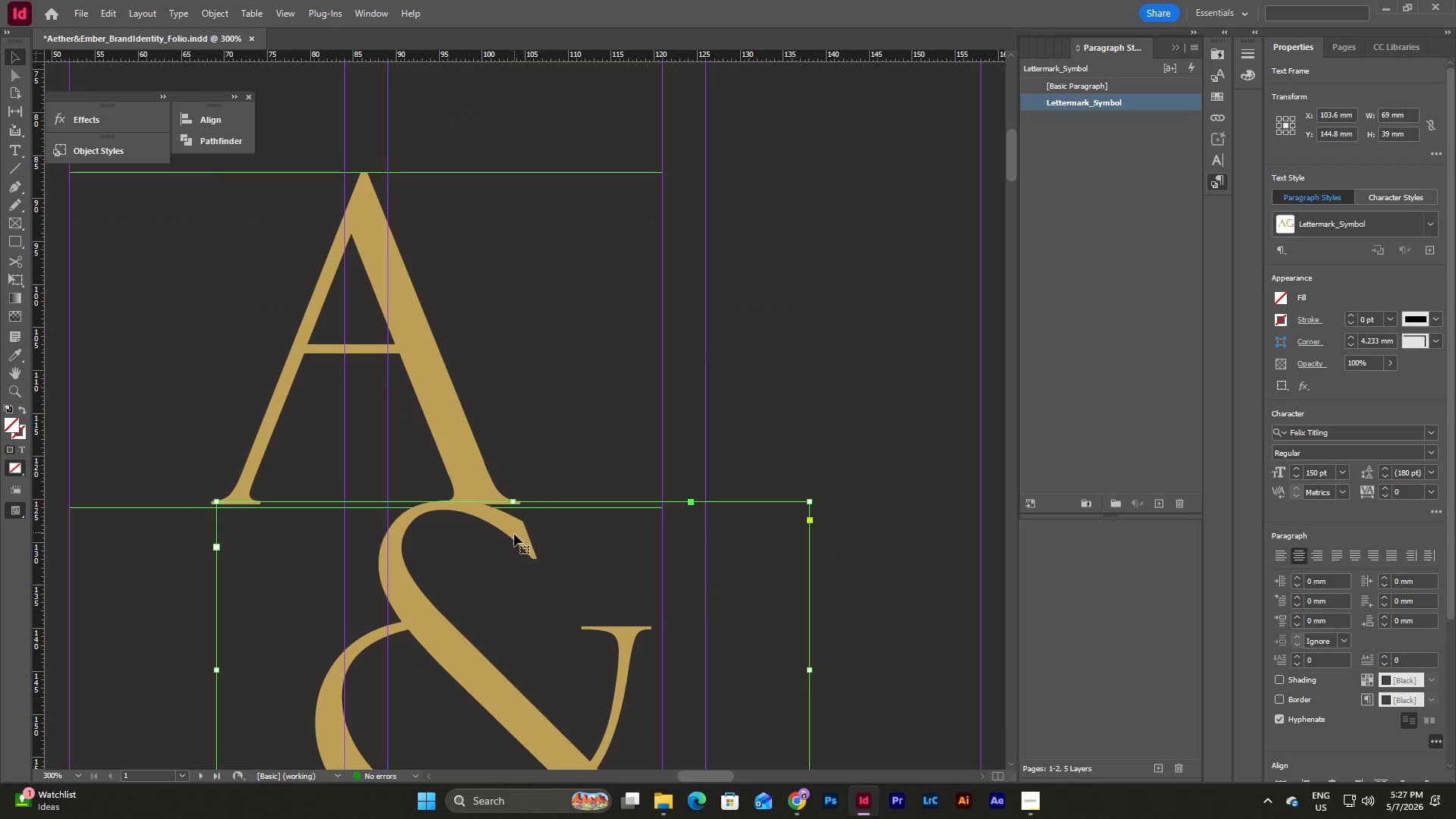 
left_click_drag(start_coordinate=[514, 535], to_coordinate=[508, 510])
 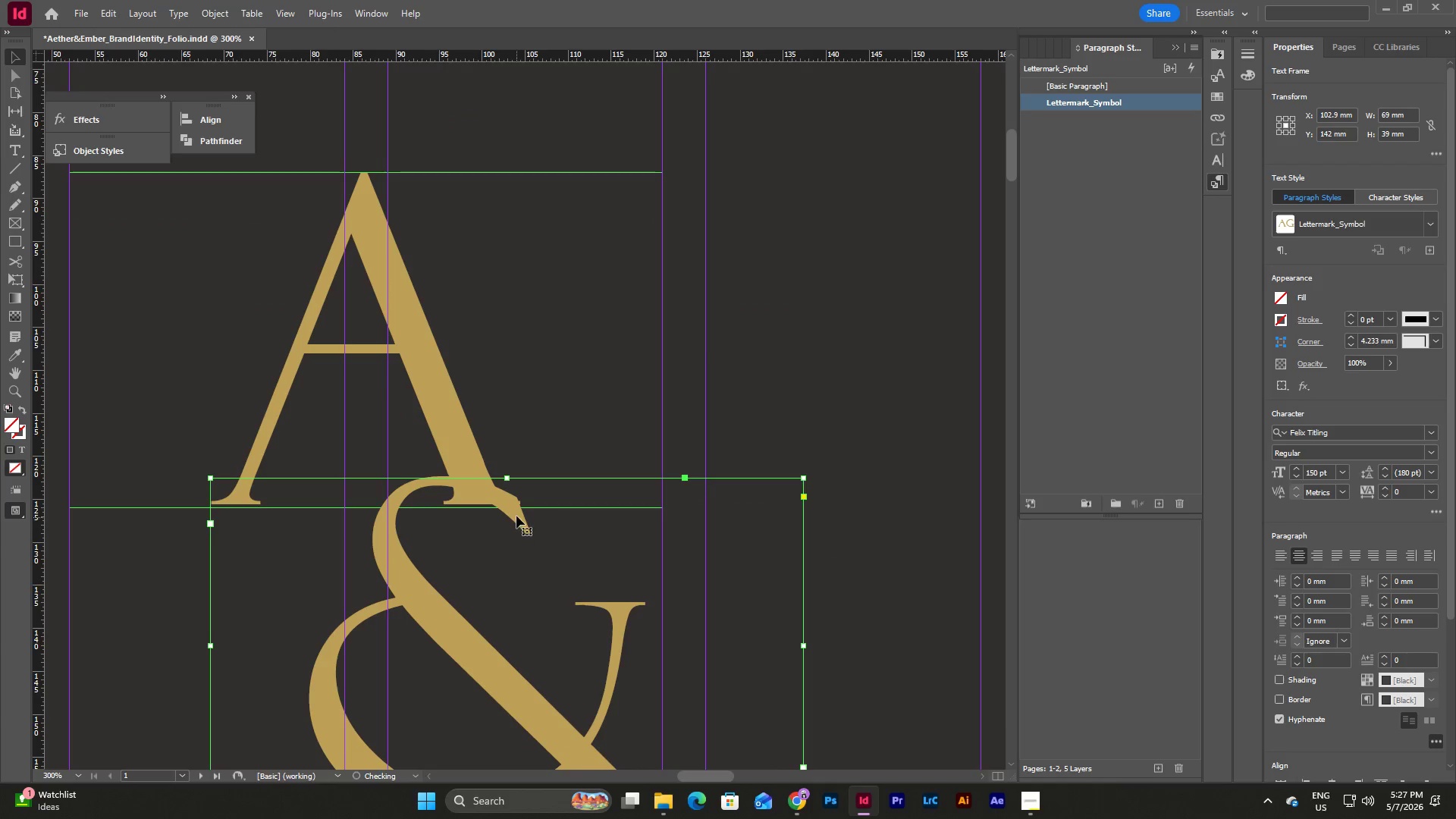 
left_click_drag(start_coordinate=[516, 516], to_coordinate=[479, 475])
 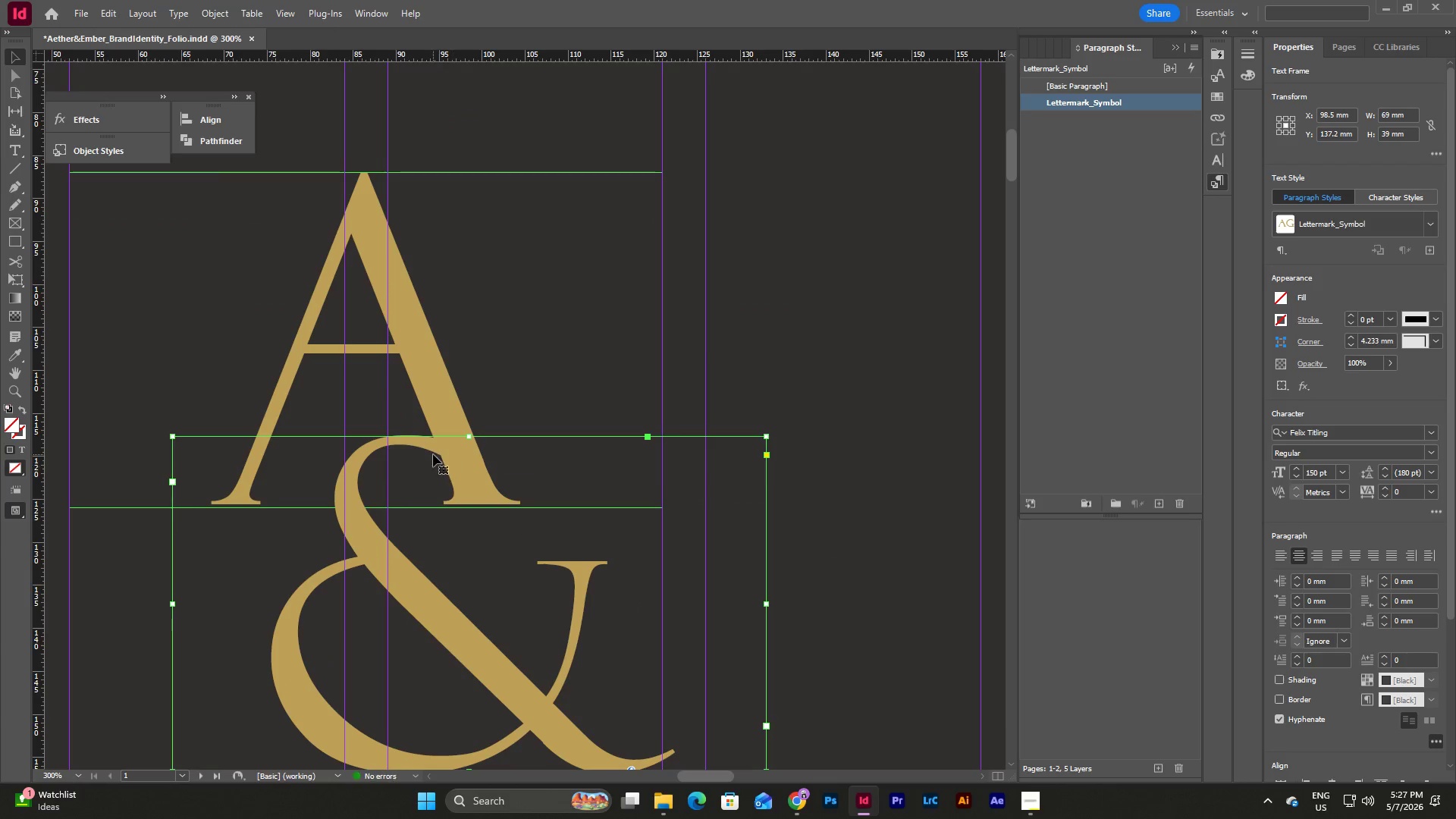 
left_click_drag(start_coordinate=[427, 448], to_coordinate=[414, 422])
 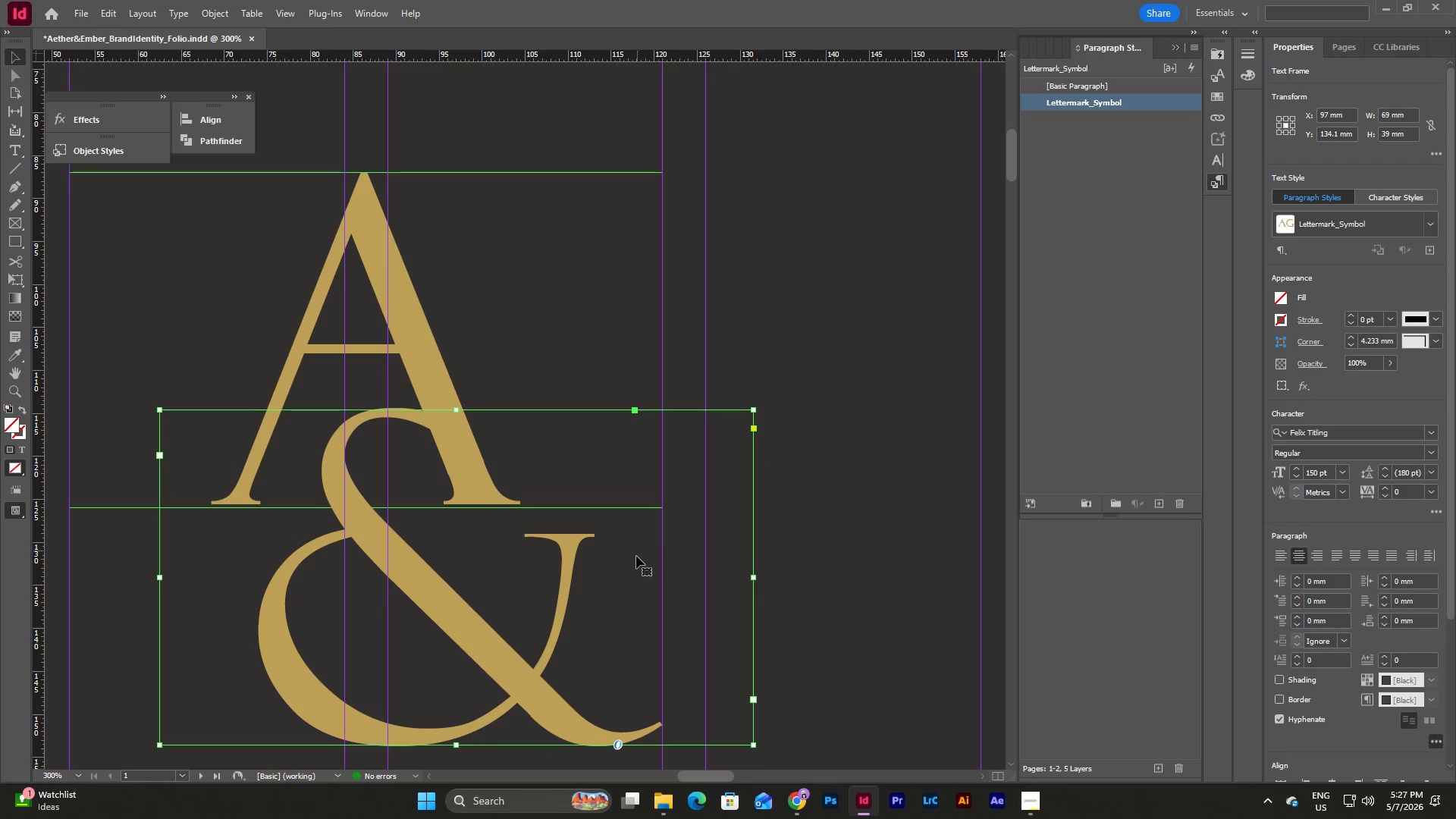 
left_click_drag(start_coordinate=[485, 632], to_coordinate=[423, 618])
 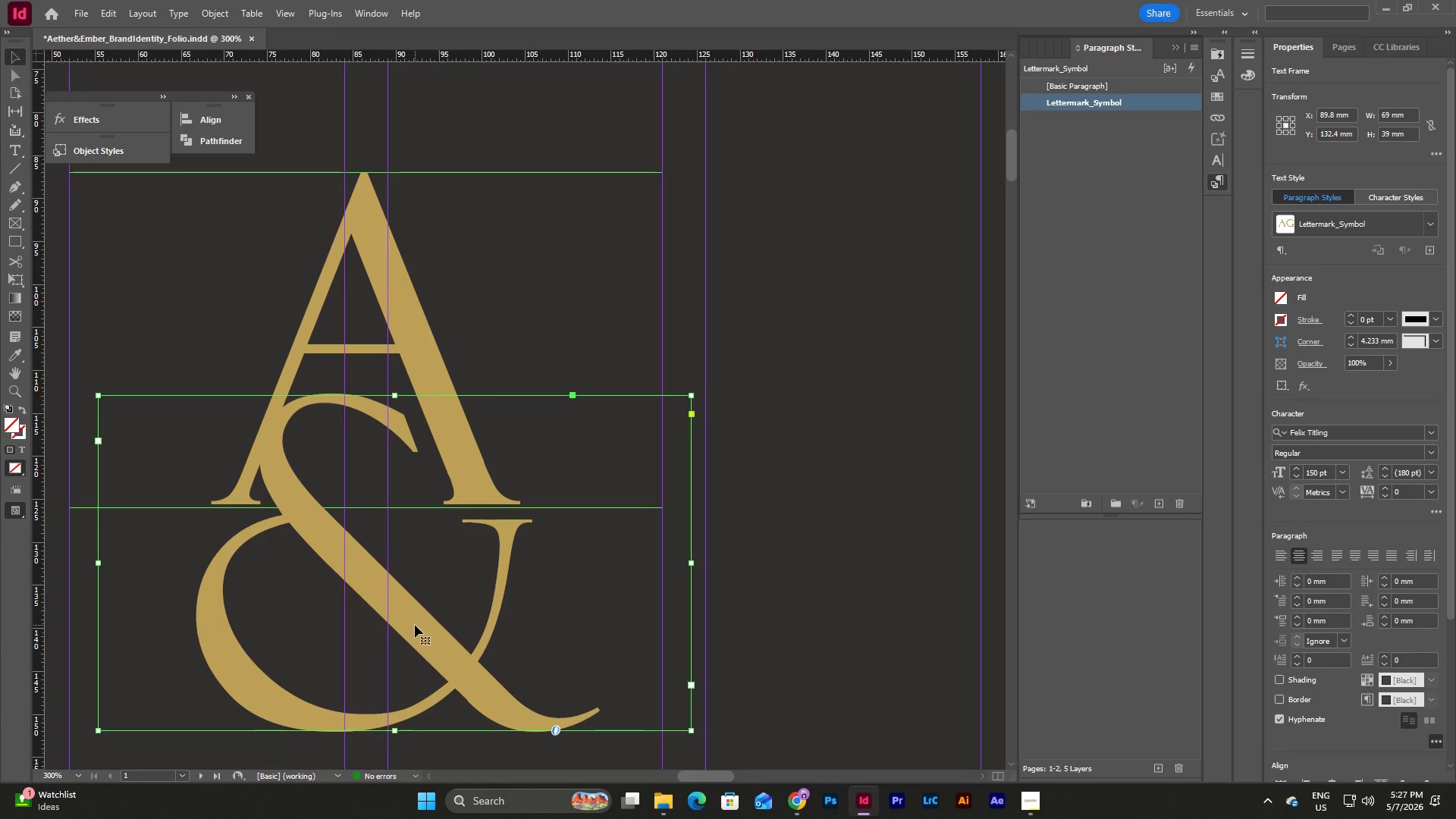 
left_click_drag(start_coordinate=[415, 625], to_coordinate=[411, 626])
 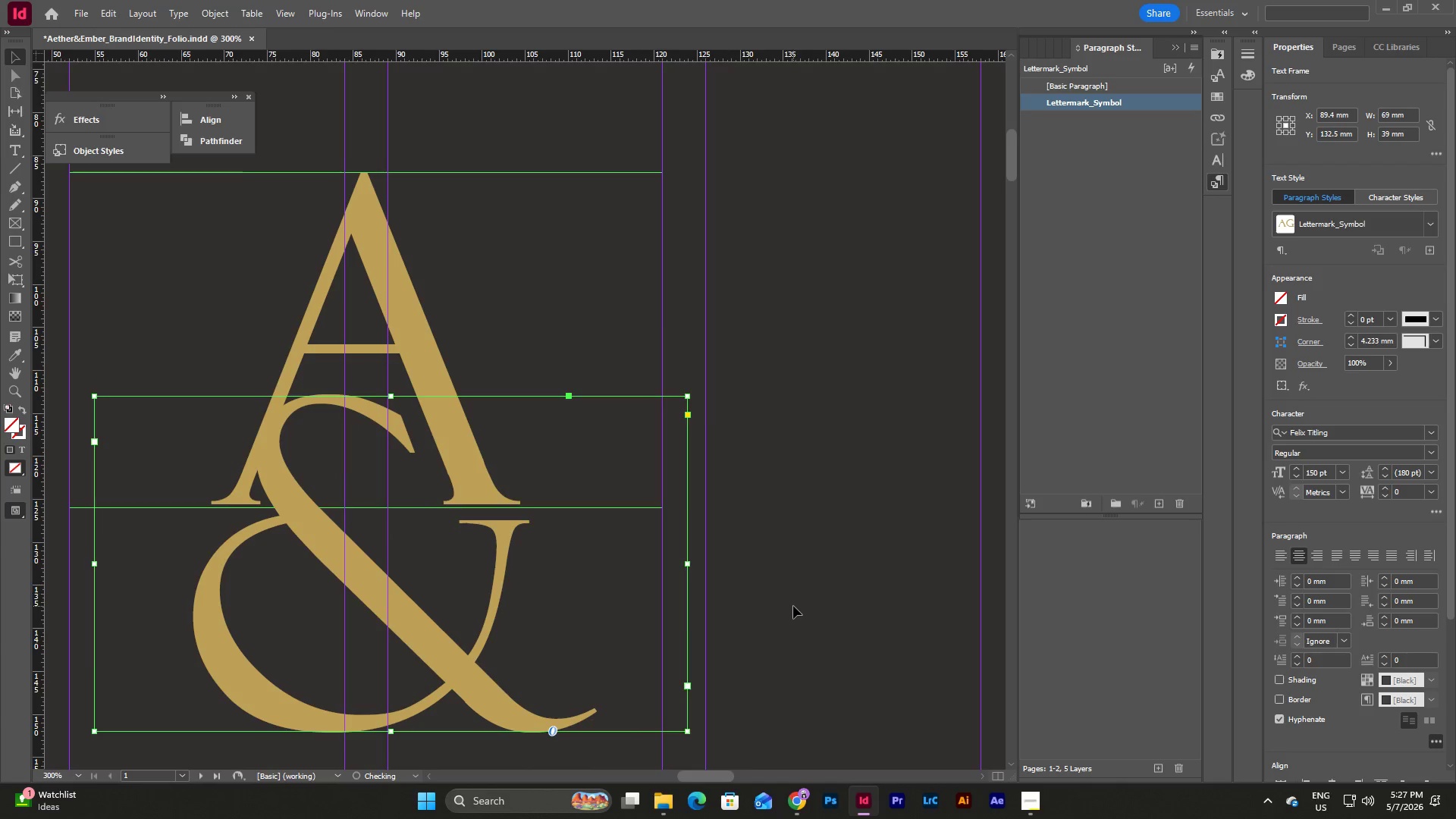 
scroll: coordinate [793, 606], scroll_direction: none, amount: 0.0
 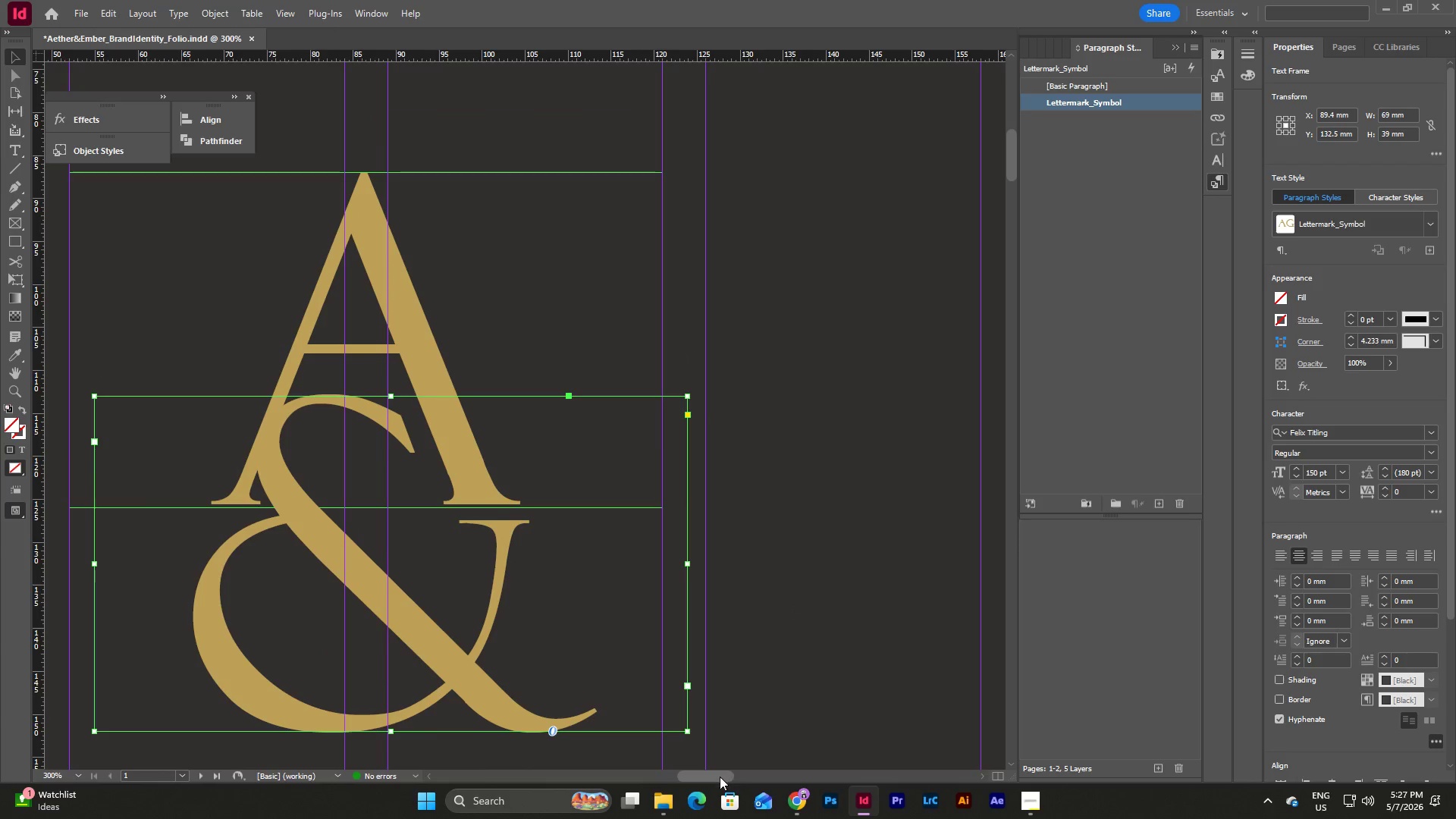 
left_click_drag(start_coordinate=[716, 778], to_coordinate=[697, 777])
 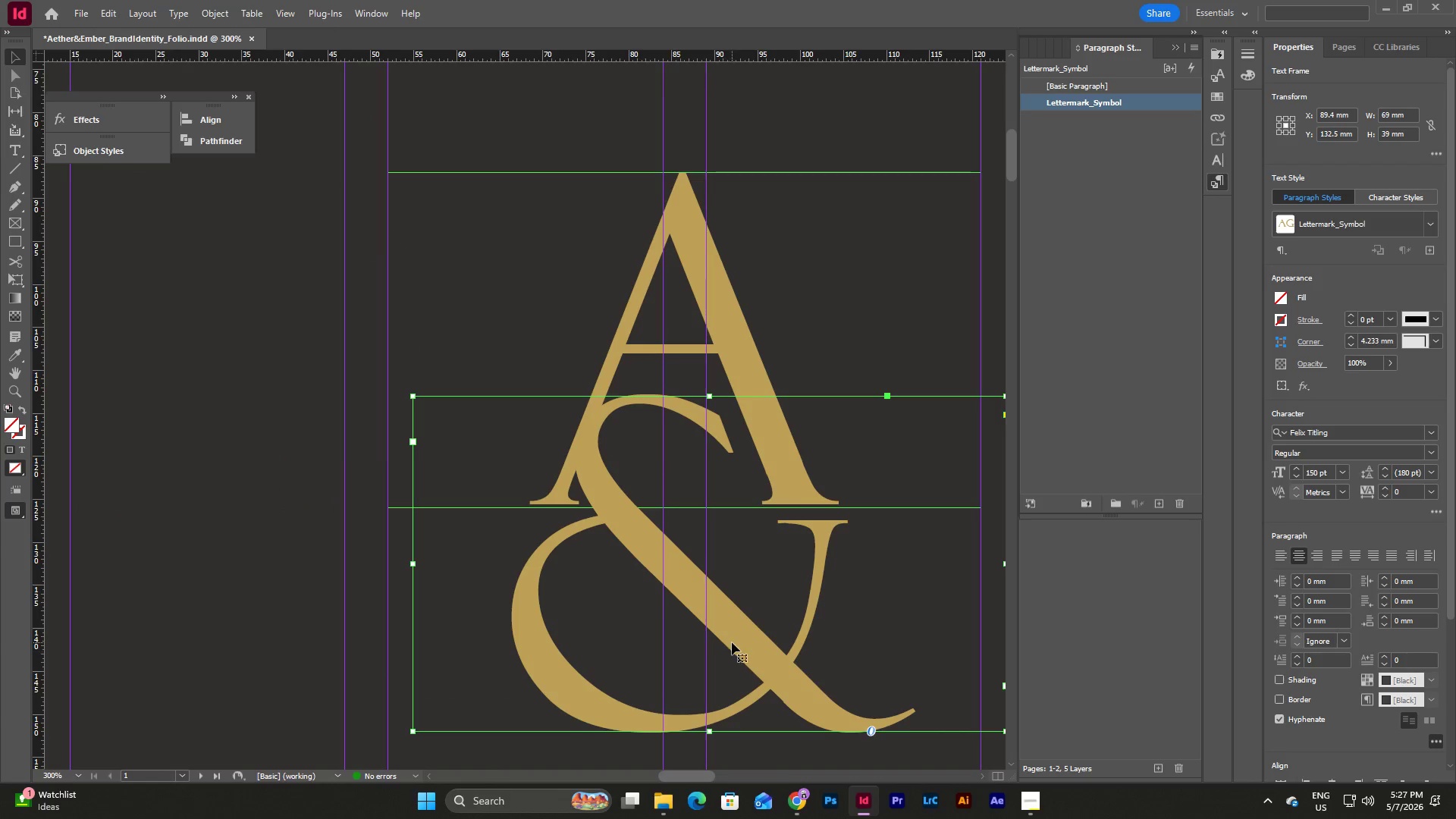 
left_click_drag(start_coordinate=[732, 642], to_coordinate=[710, 638])
 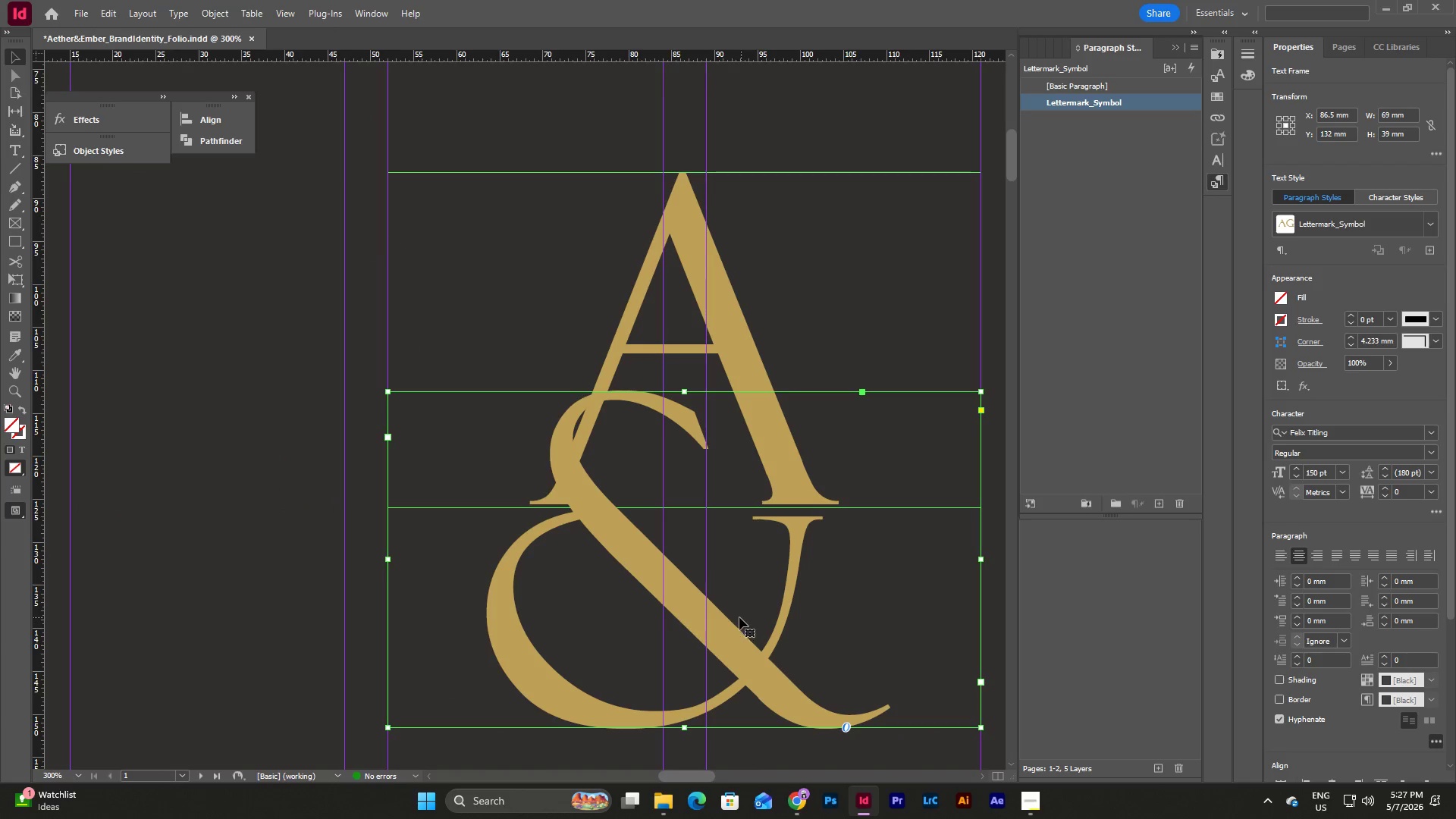 
left_click_drag(start_coordinate=[716, 623], to_coordinate=[786, 619])
 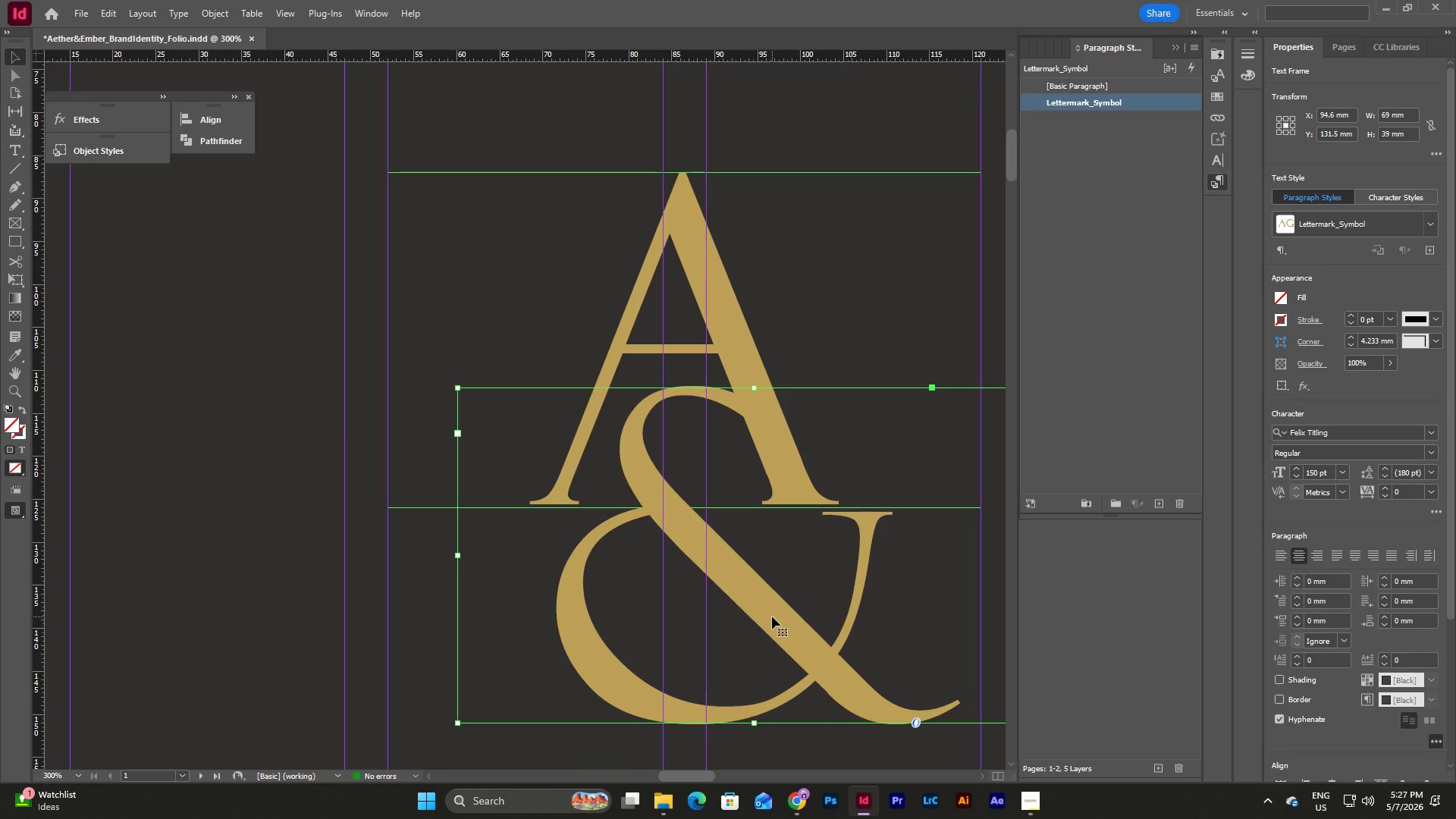 
left_click_drag(start_coordinate=[772, 617], to_coordinate=[796, 635])
 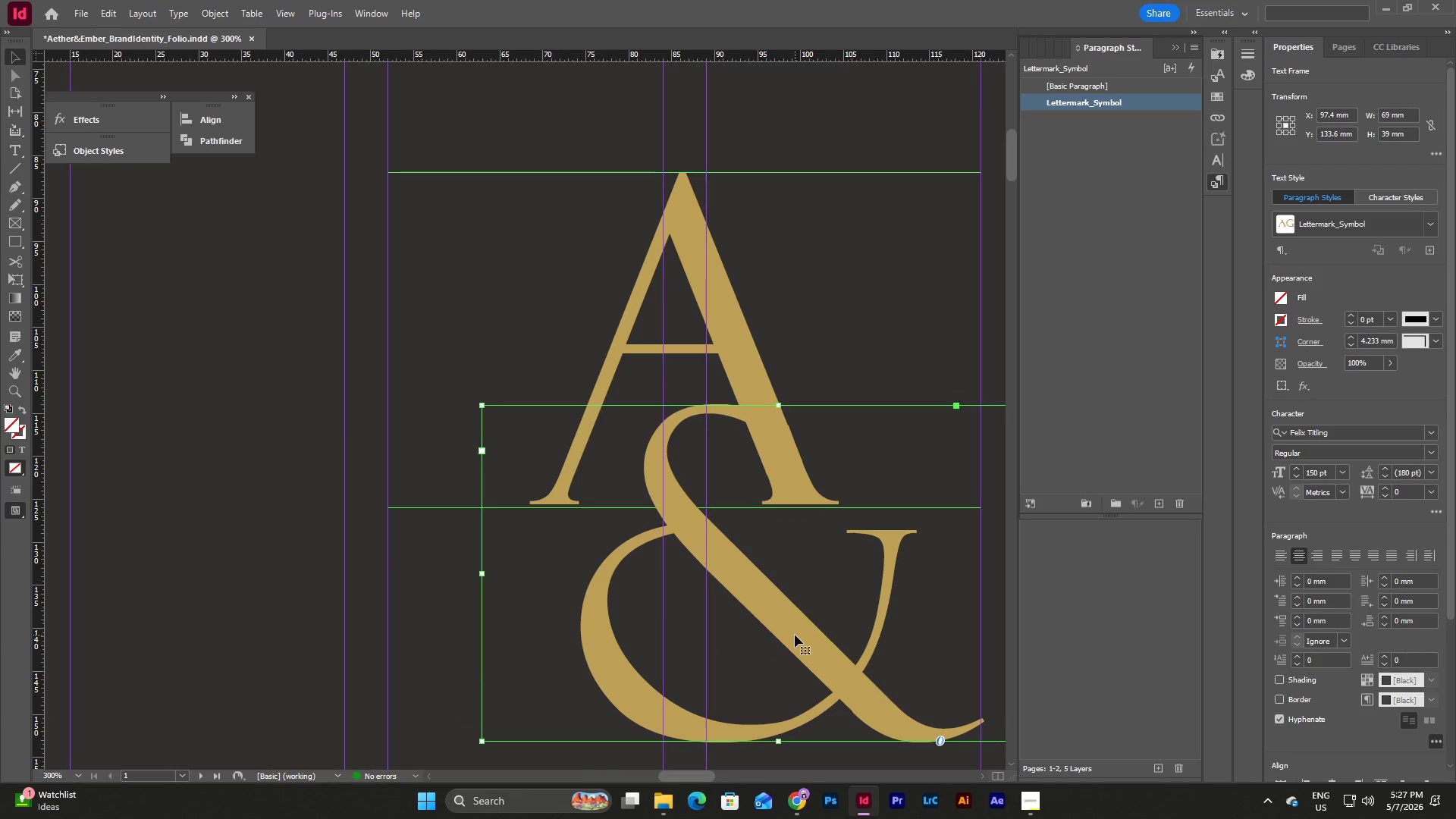 
left_click_drag(start_coordinate=[795, 635], to_coordinate=[799, 657])
 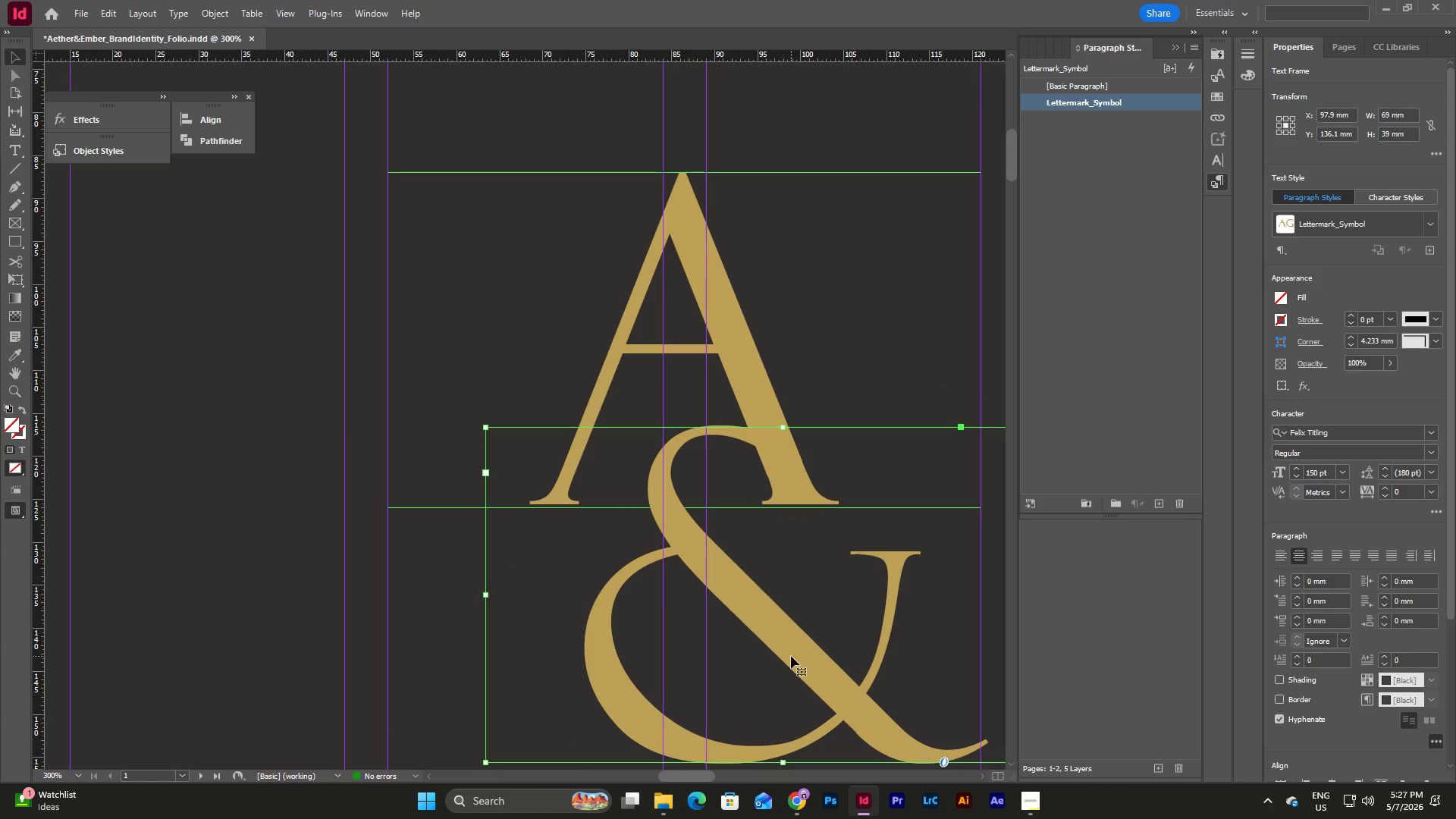 
left_click_drag(start_coordinate=[791, 656], to_coordinate=[779, 655])
 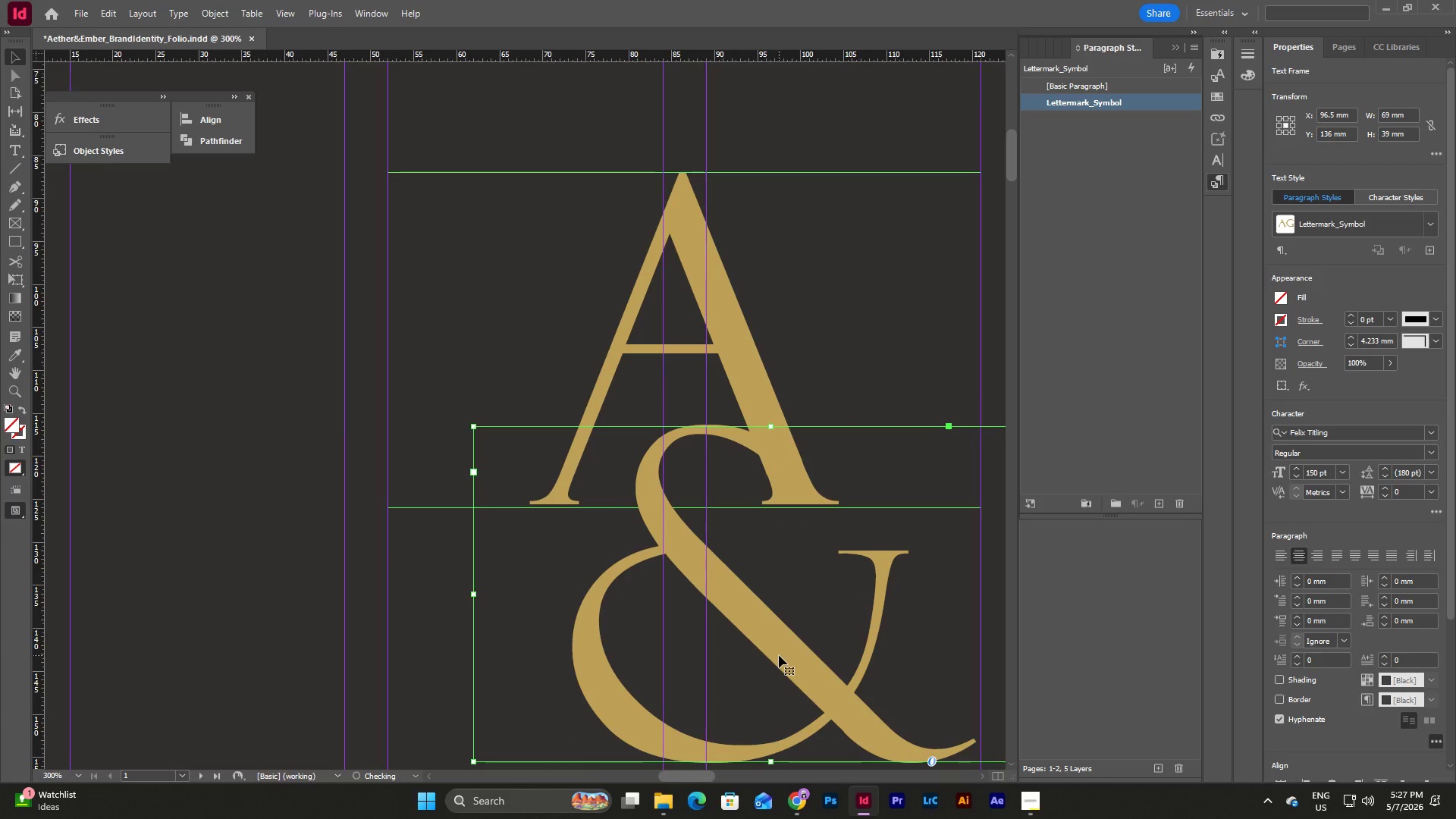 
left_click_drag(start_coordinate=[779, 655], to_coordinate=[786, 655])
 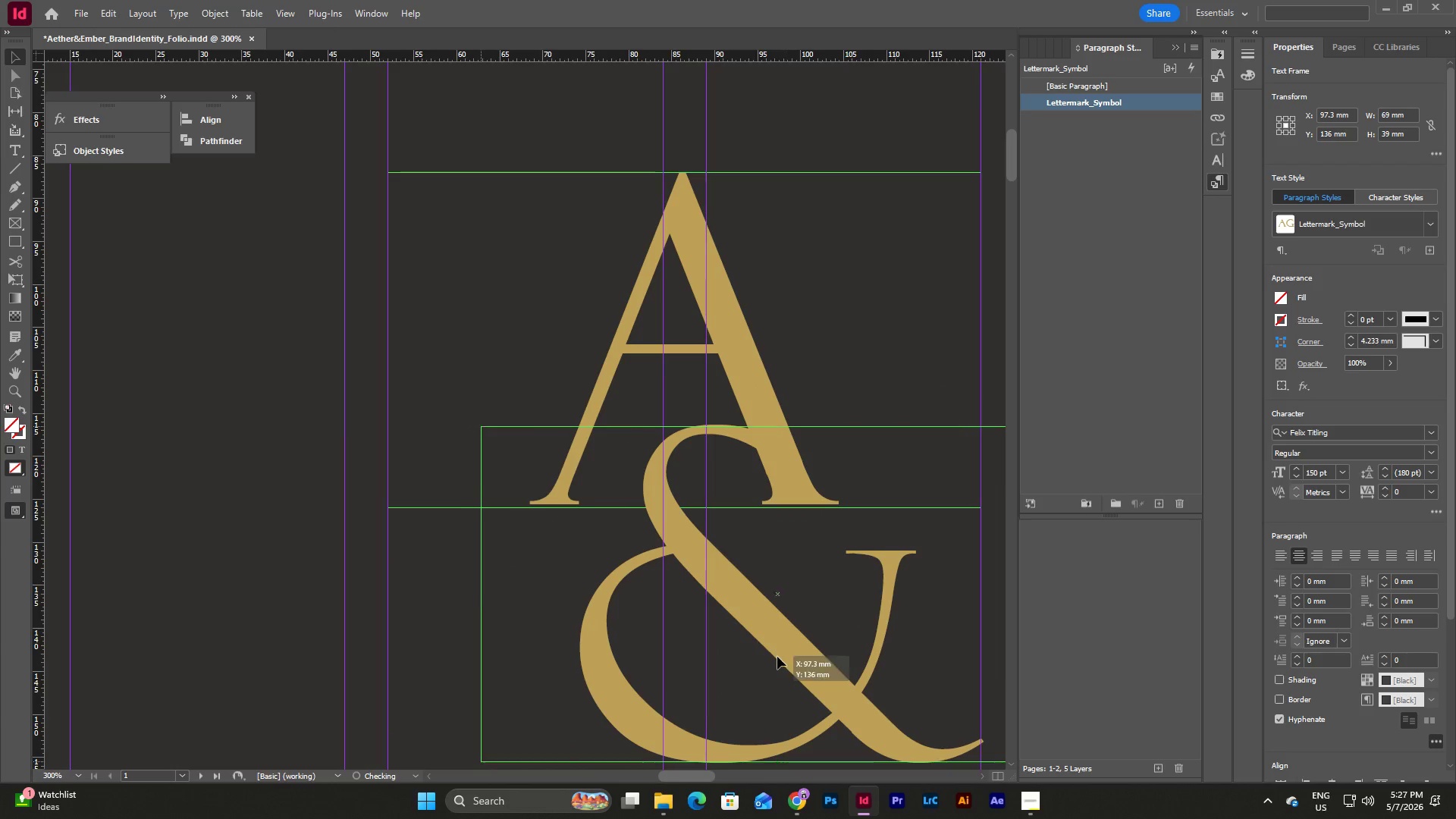 
left_click_drag(start_coordinate=[786, 655], to_coordinate=[736, 656])
 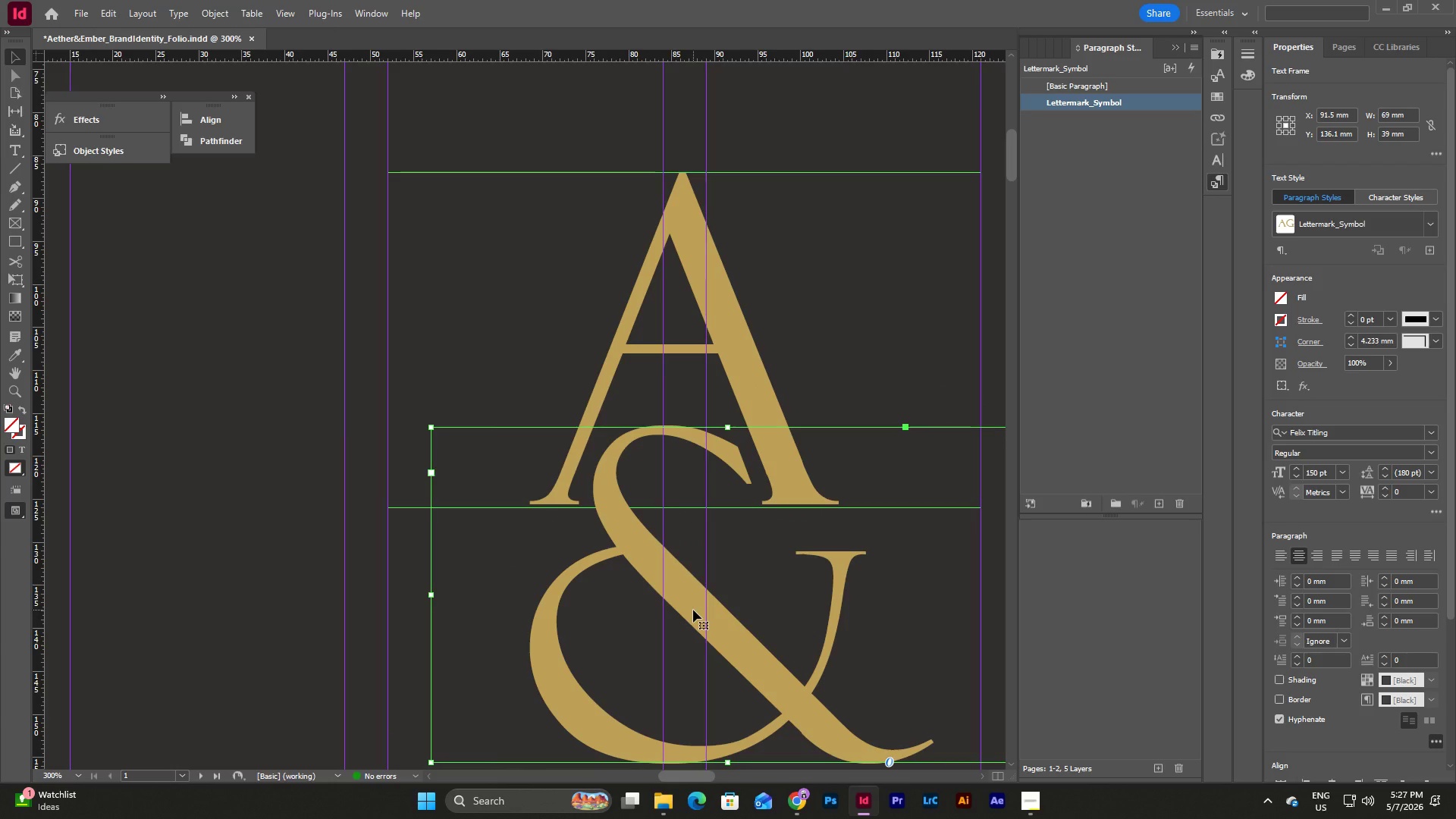 
scroll: coordinate [693, 610], scroll_direction: down, amount: 1.0
 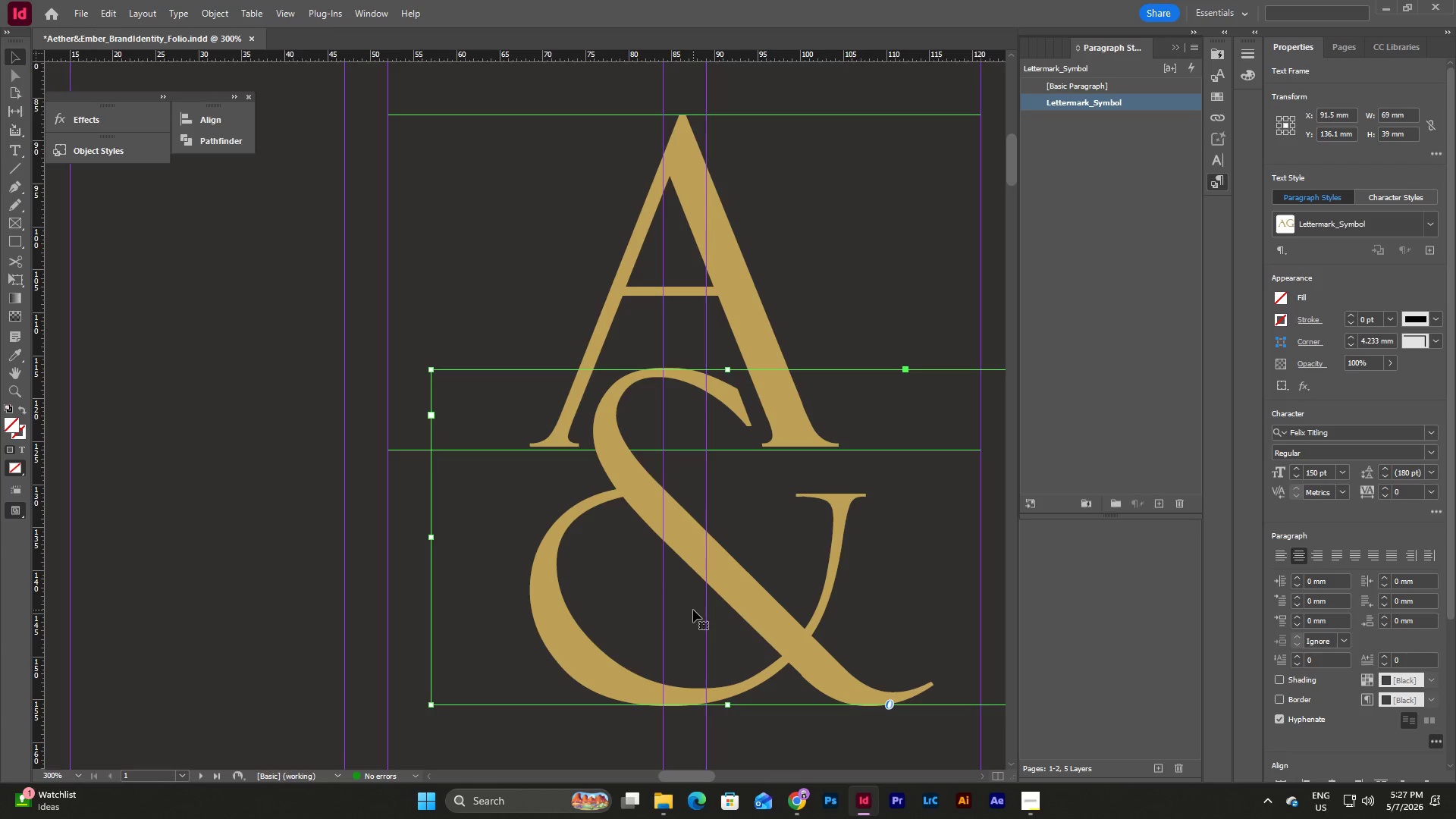 
key(Shift+ArrowRight)
 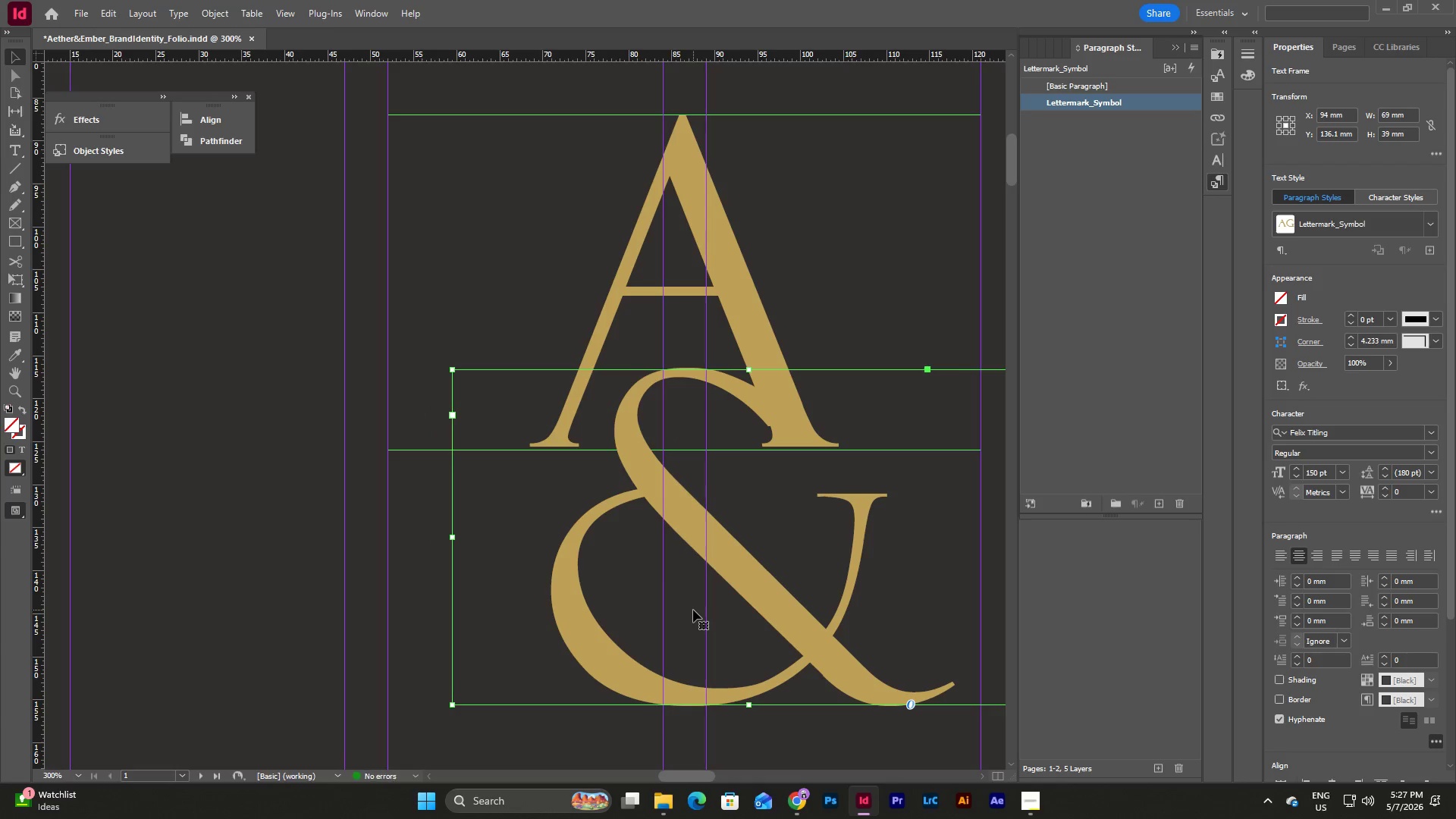 
key(Shift+ShiftLeft)
 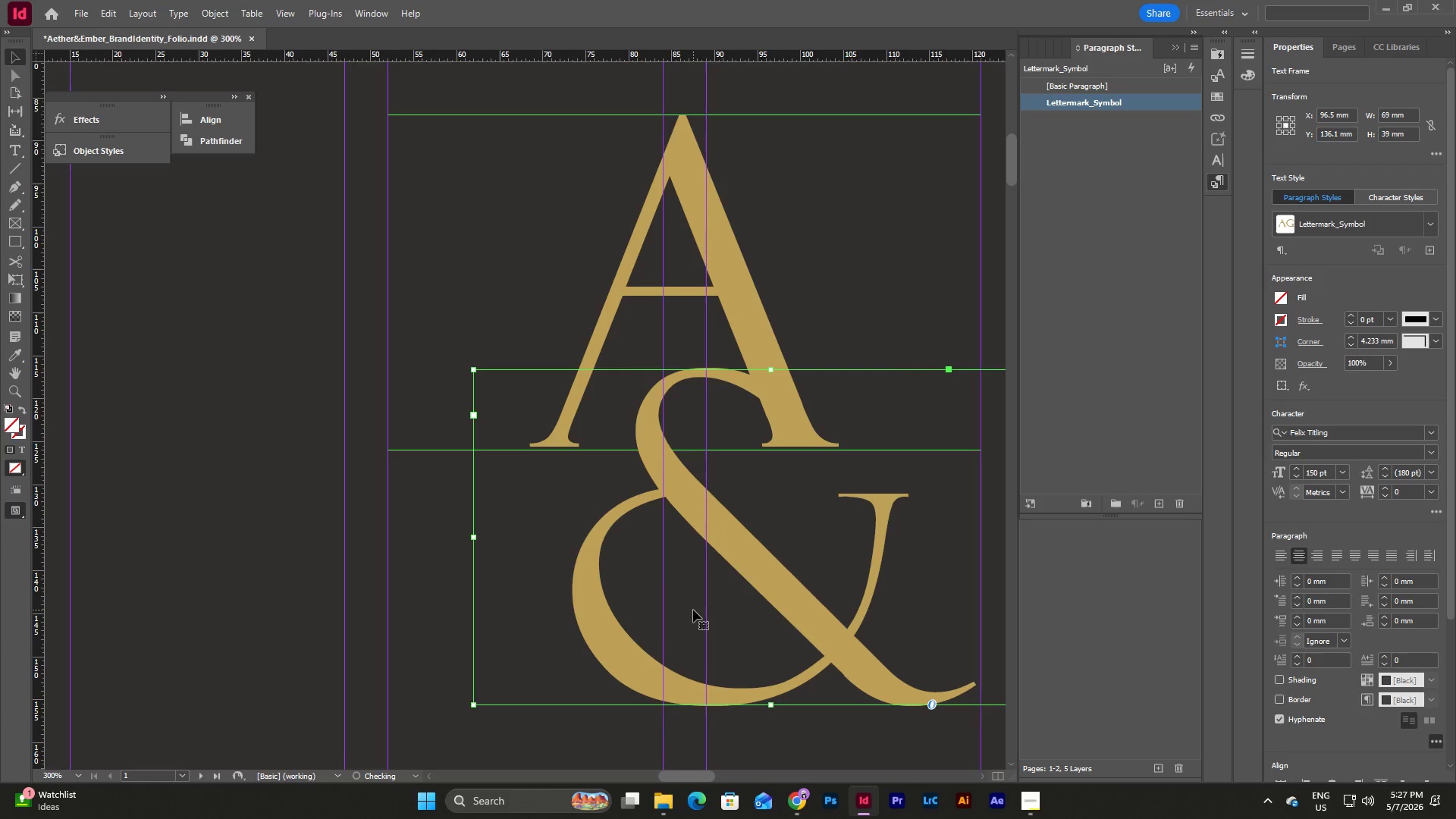 
key(Shift+ArrowRight)
 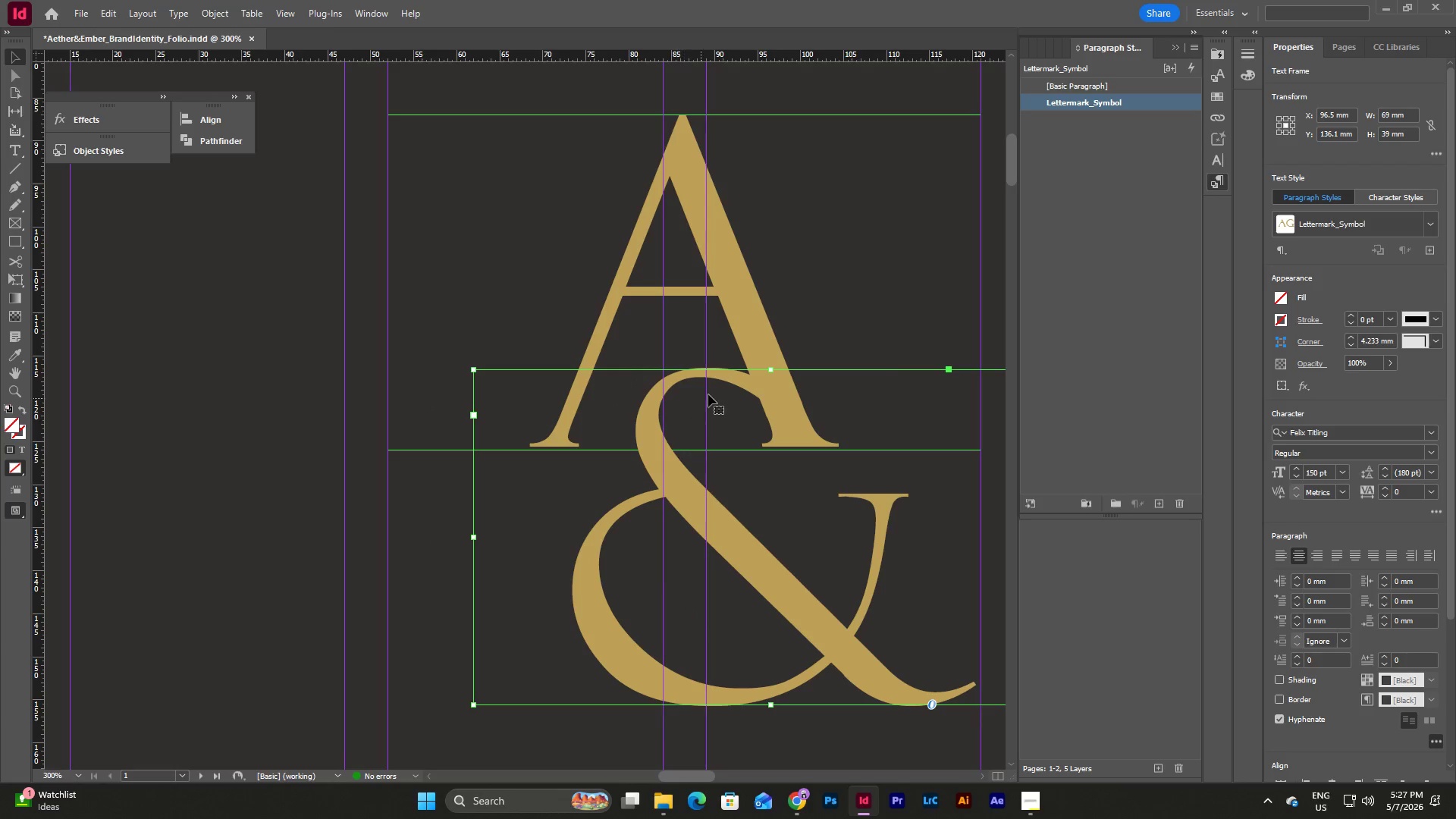 
left_click([815, 298])
 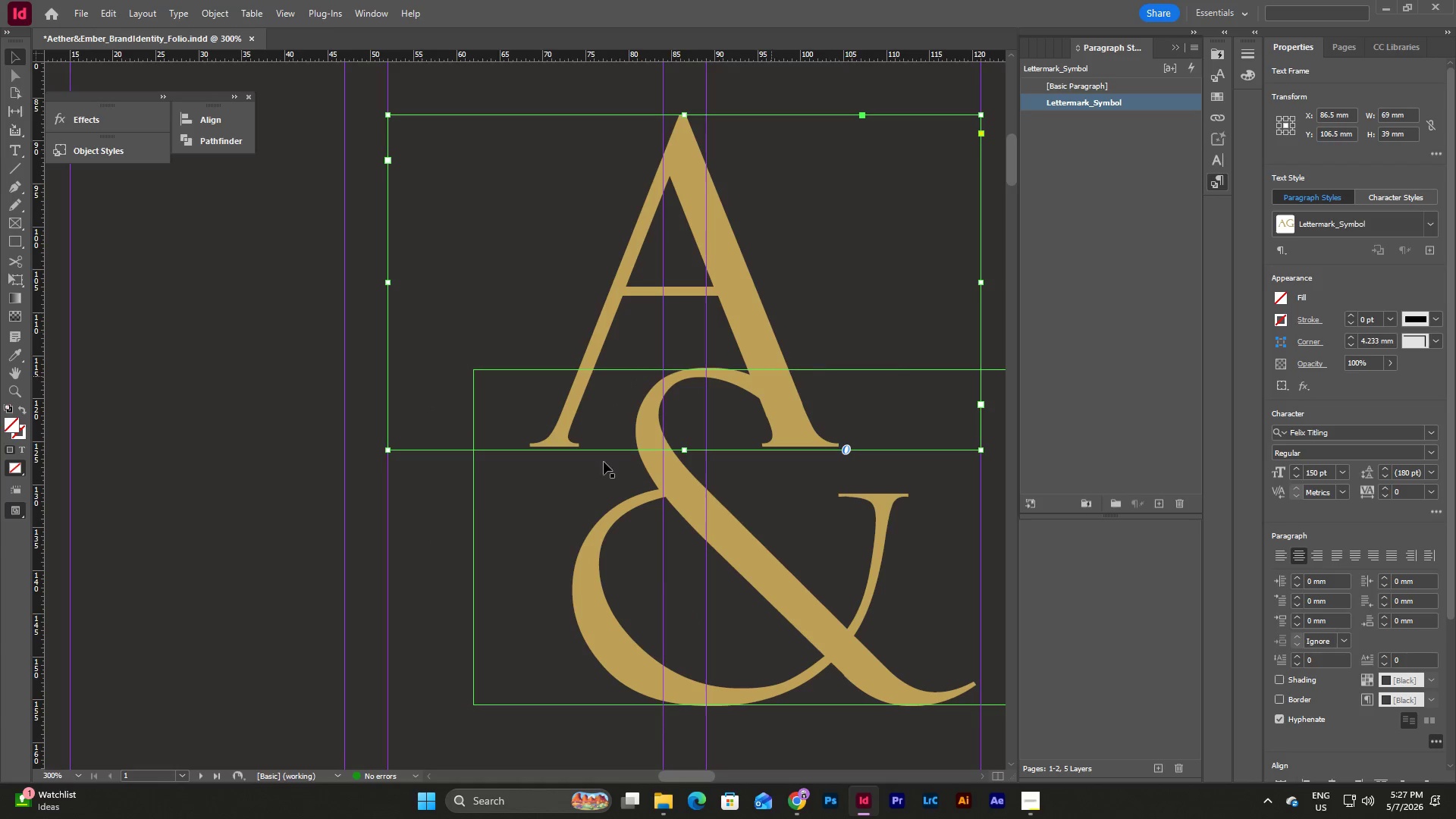 
left_click([450, 515])
 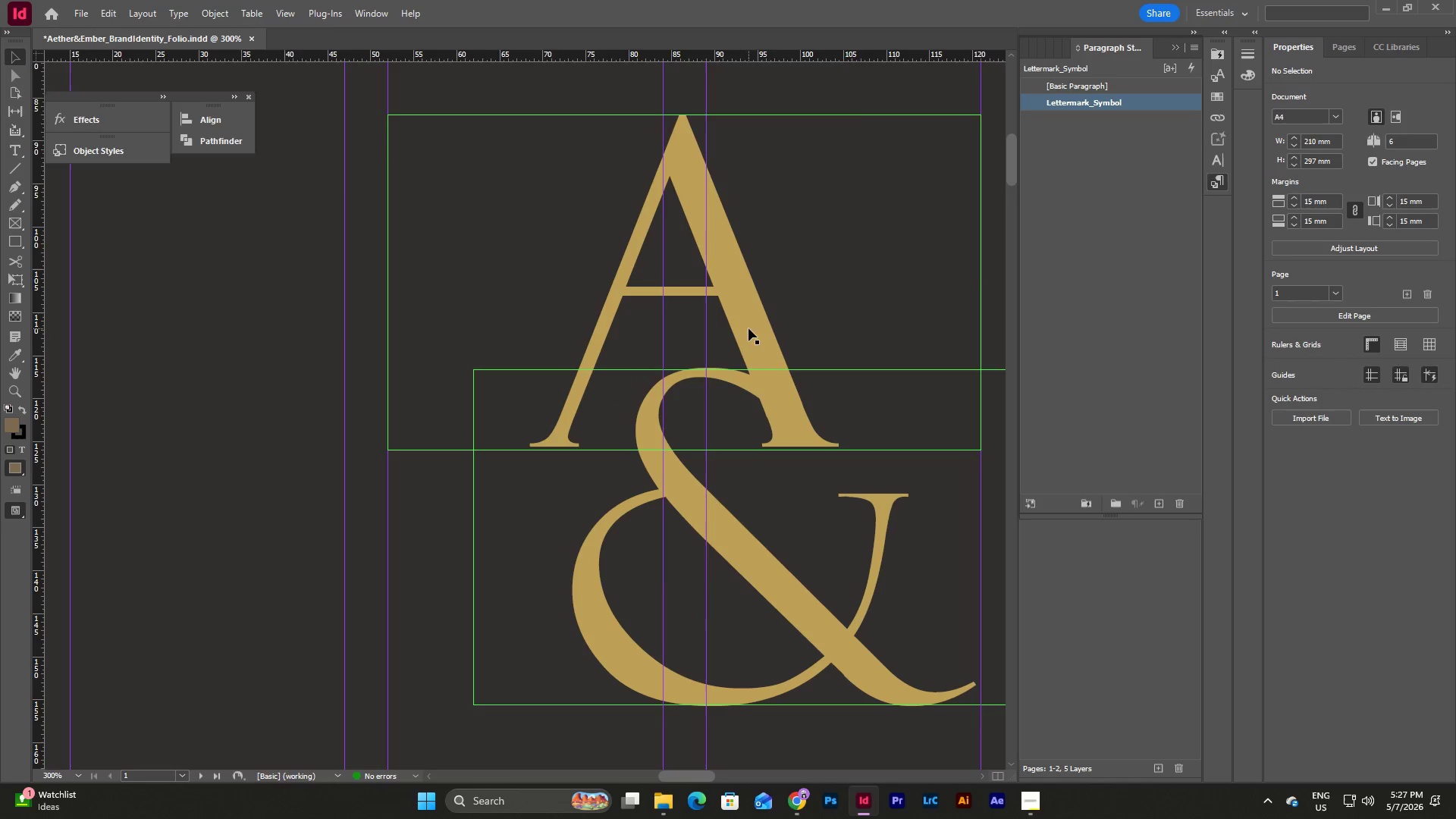 
left_click([668, 475])
 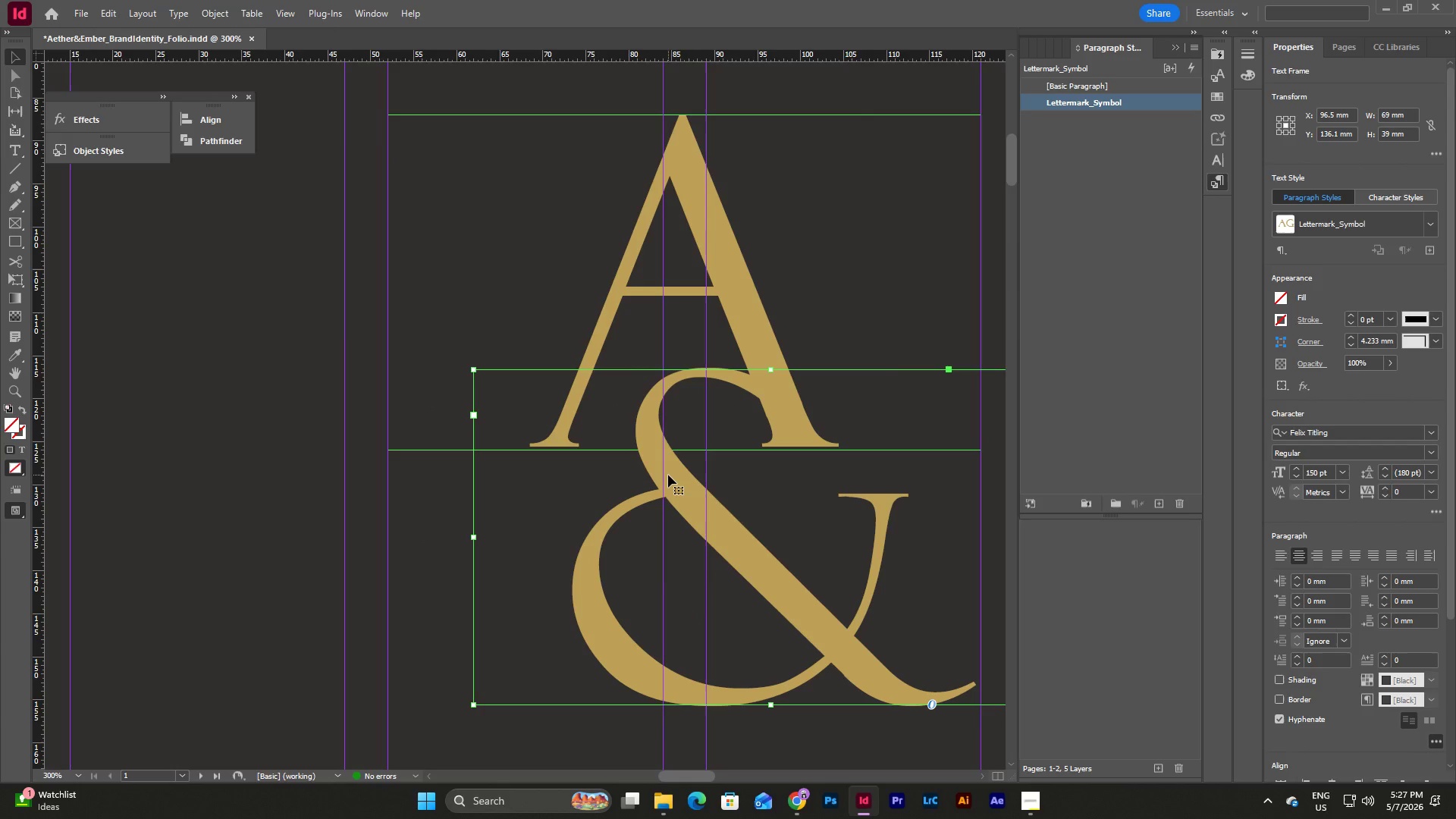 
key(ArrowLeft)
 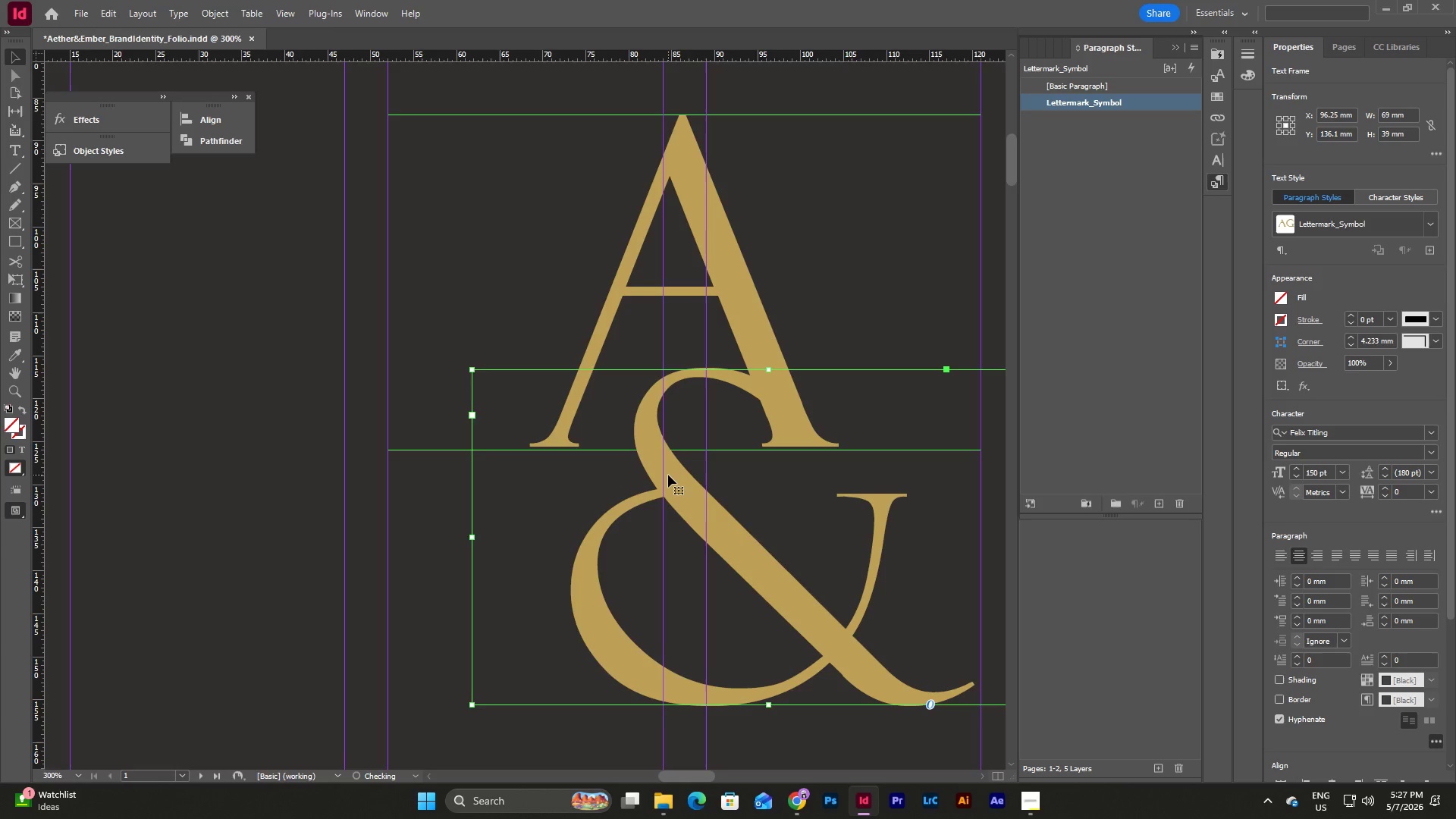 
key(ArrowLeft)
 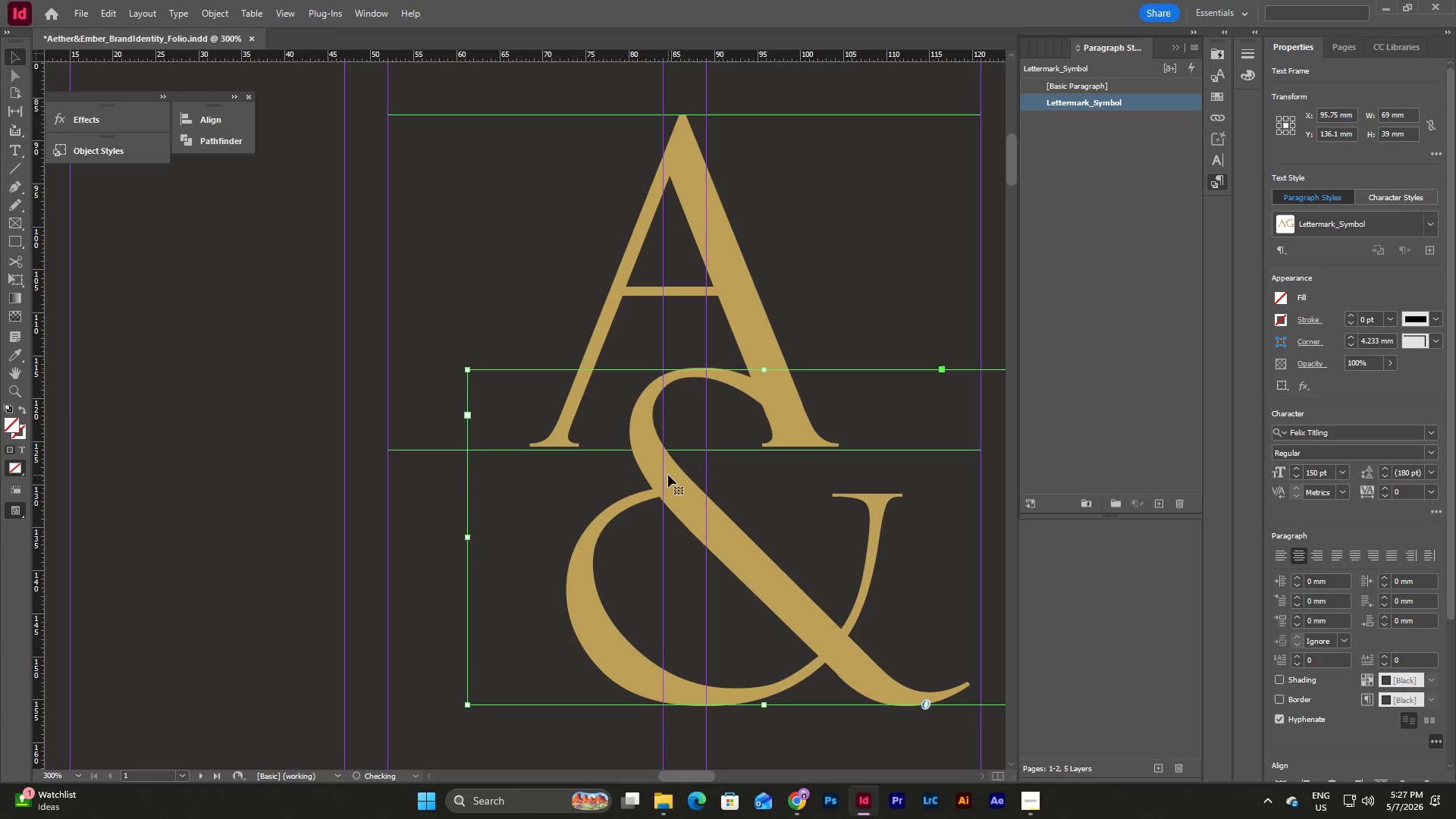 
key(ArrowLeft)
 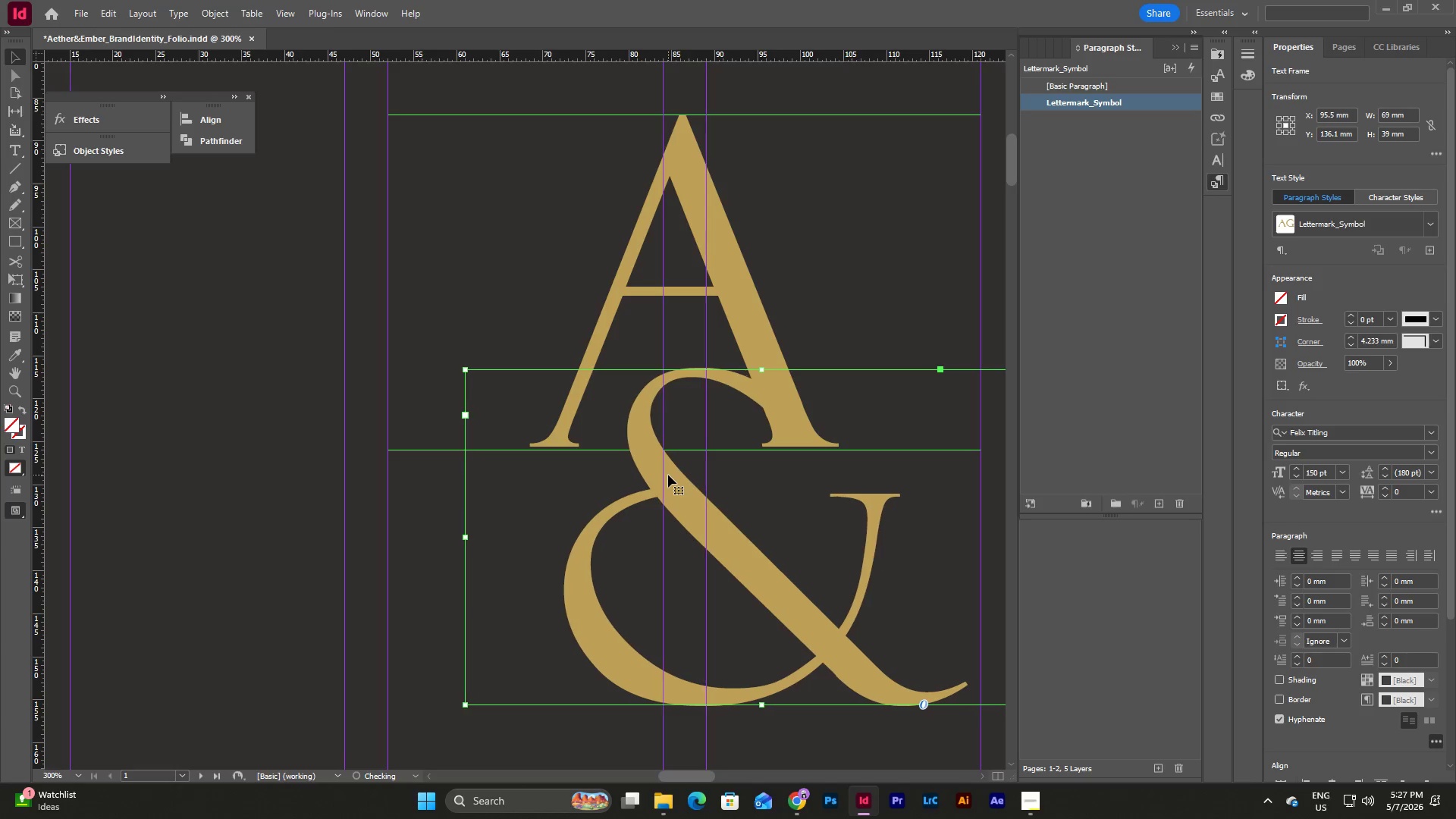 
hold_key(key=ArrowLeft, duration=0.62)
 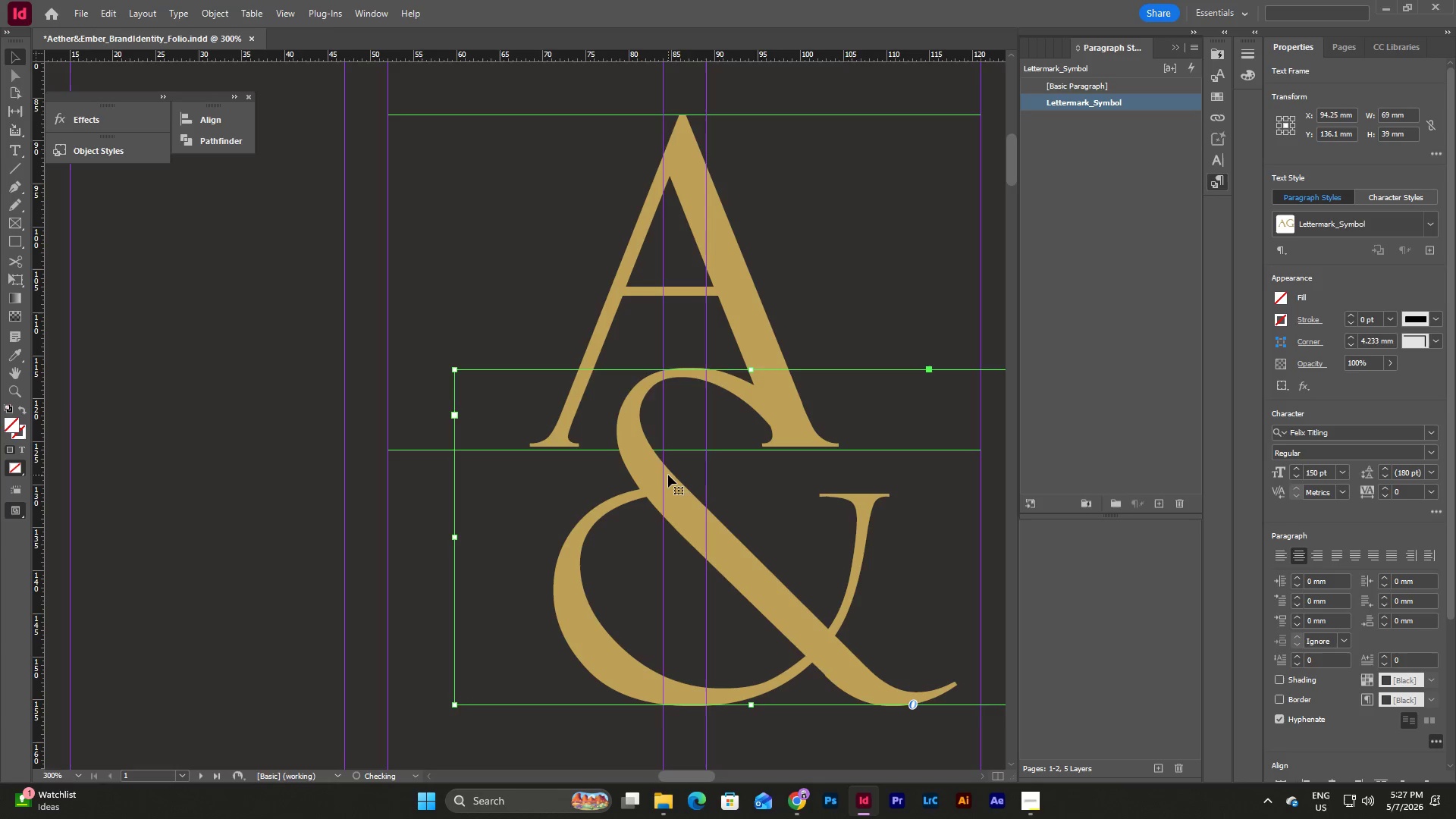 
key(ArrowLeft)
 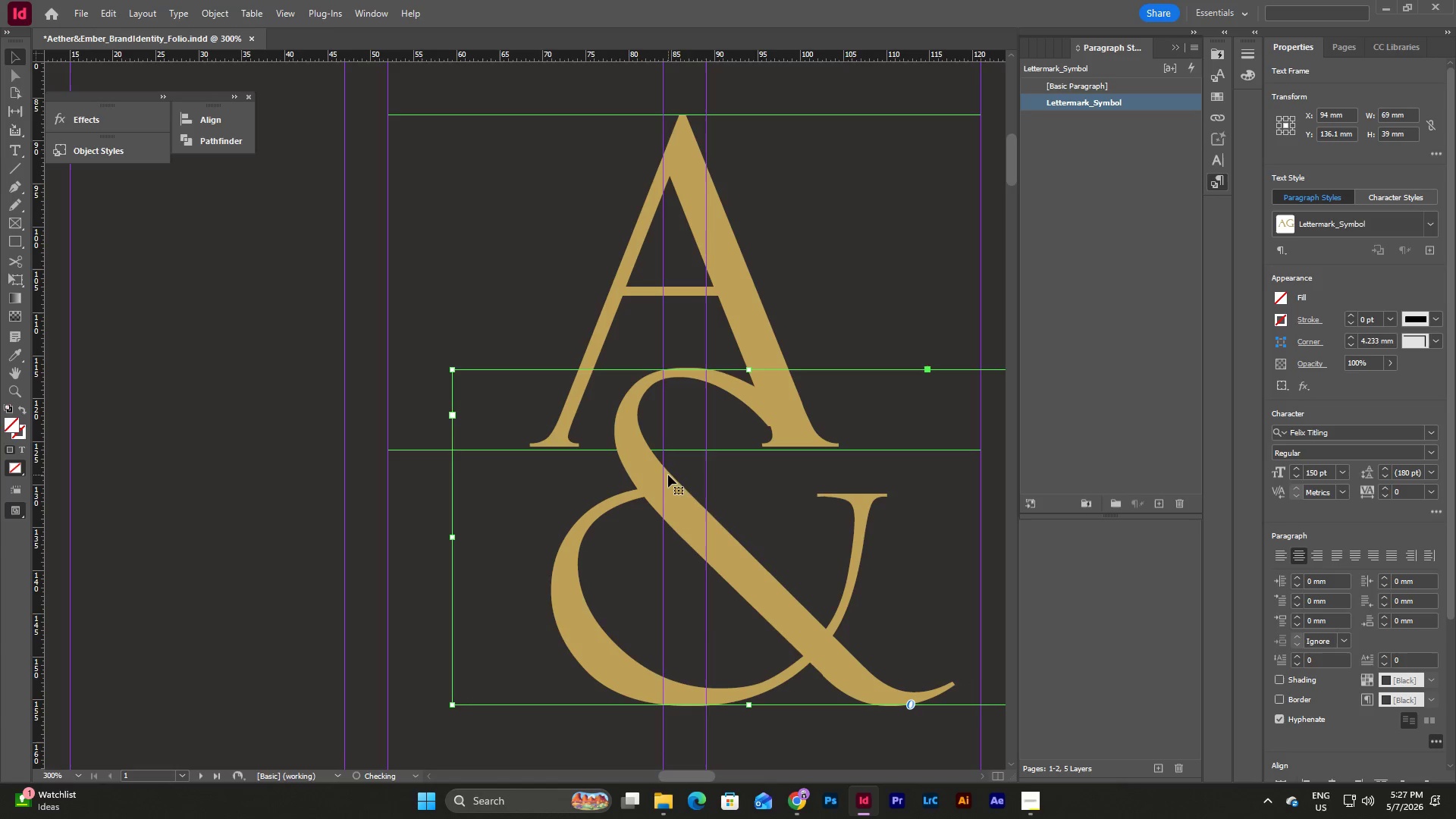 
hold_key(key=ArrowLeft, duration=0.39)
 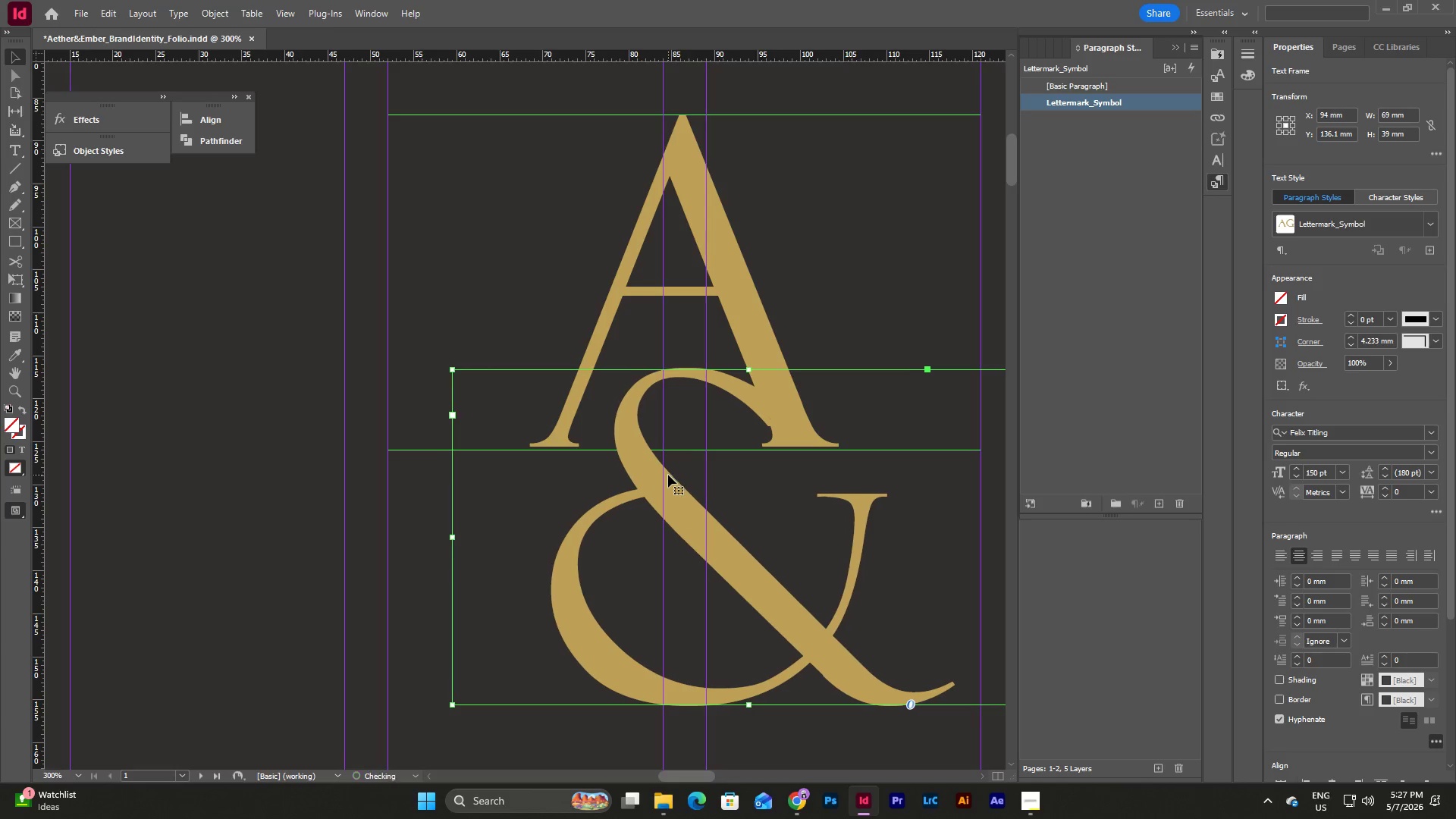 
hold_key(key=ArrowRight, duration=0.8)
 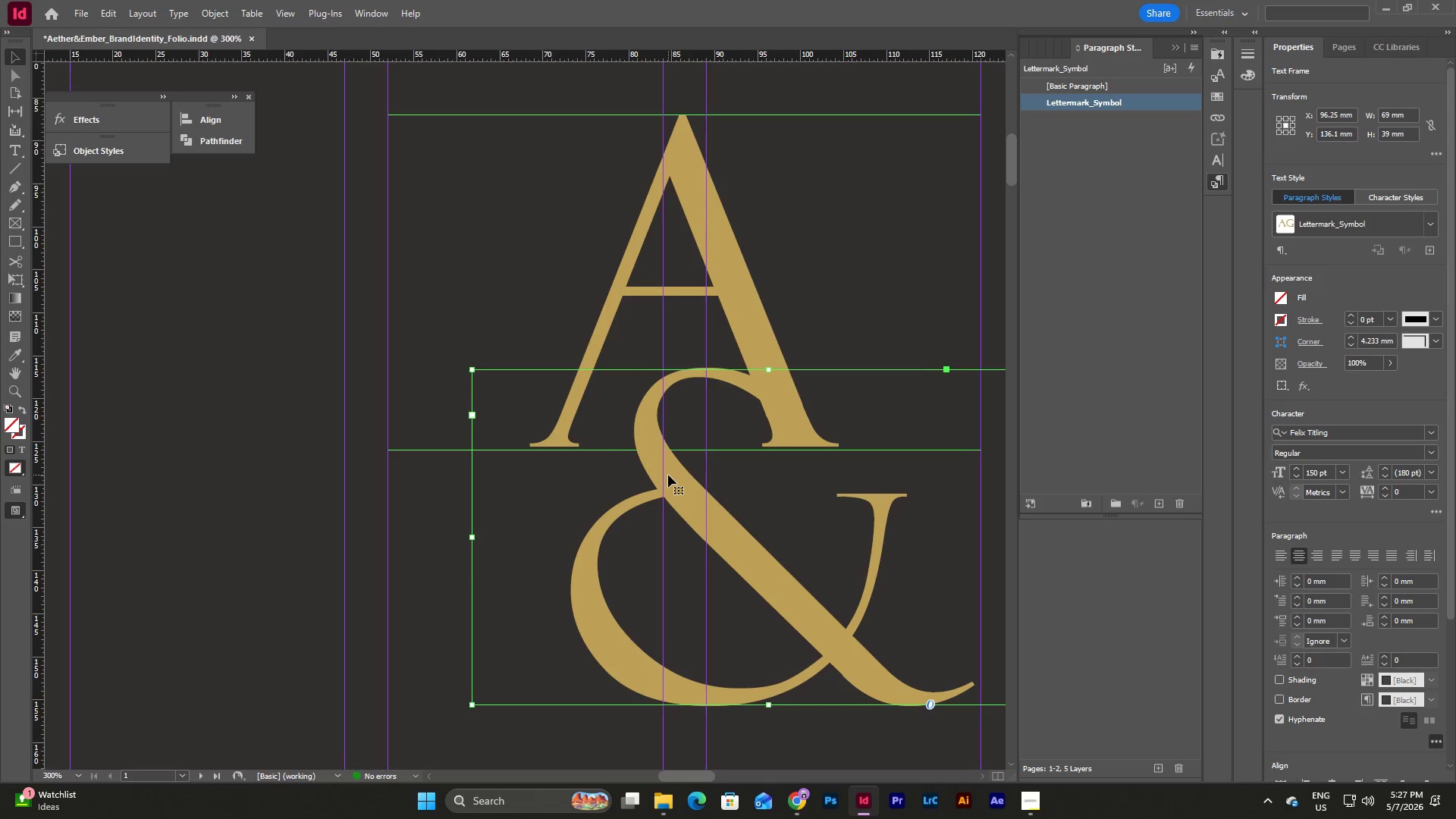 
hold_key(key=ArrowRight, duration=0.55)
 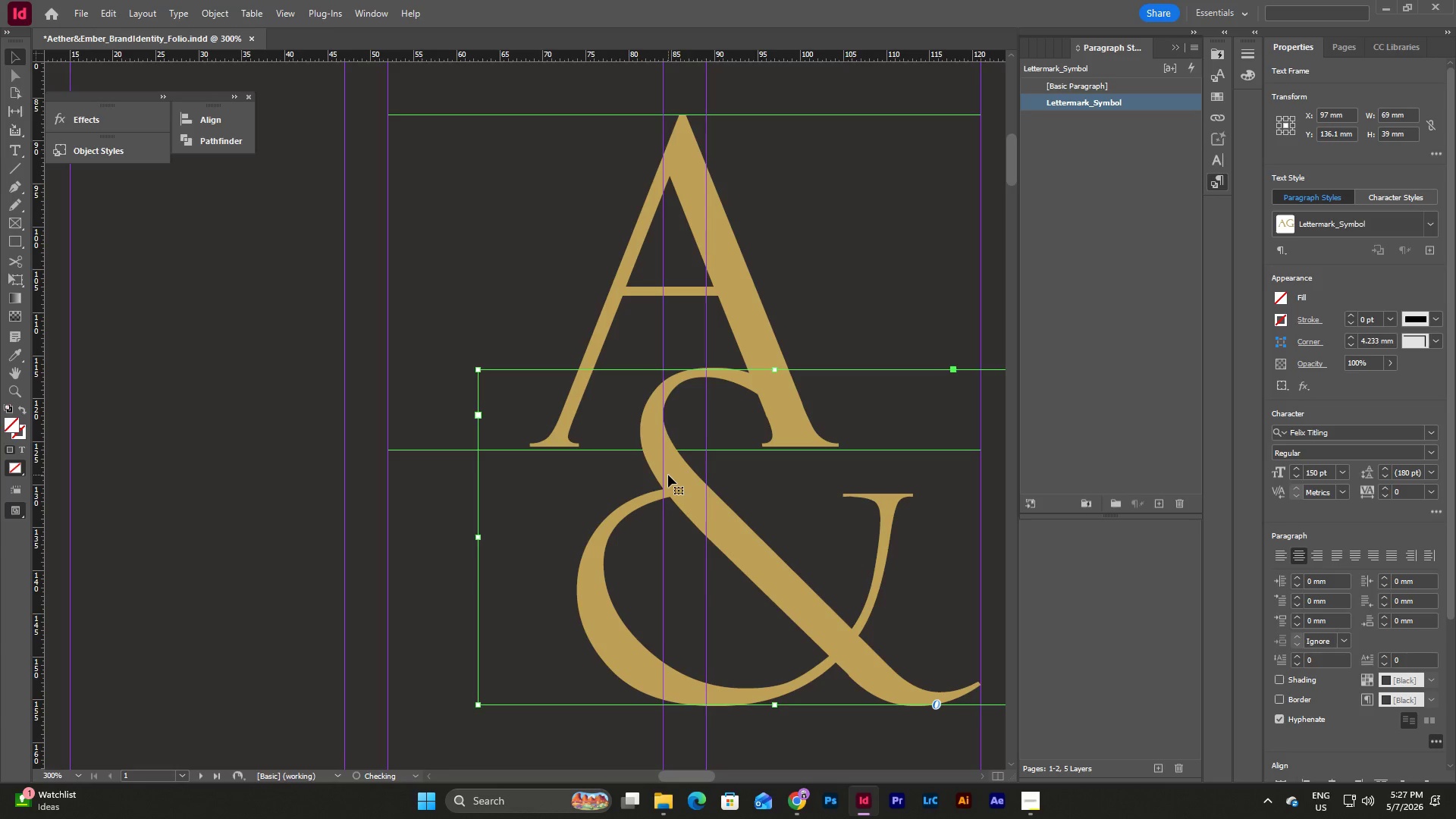 
key(ArrowLeft)
 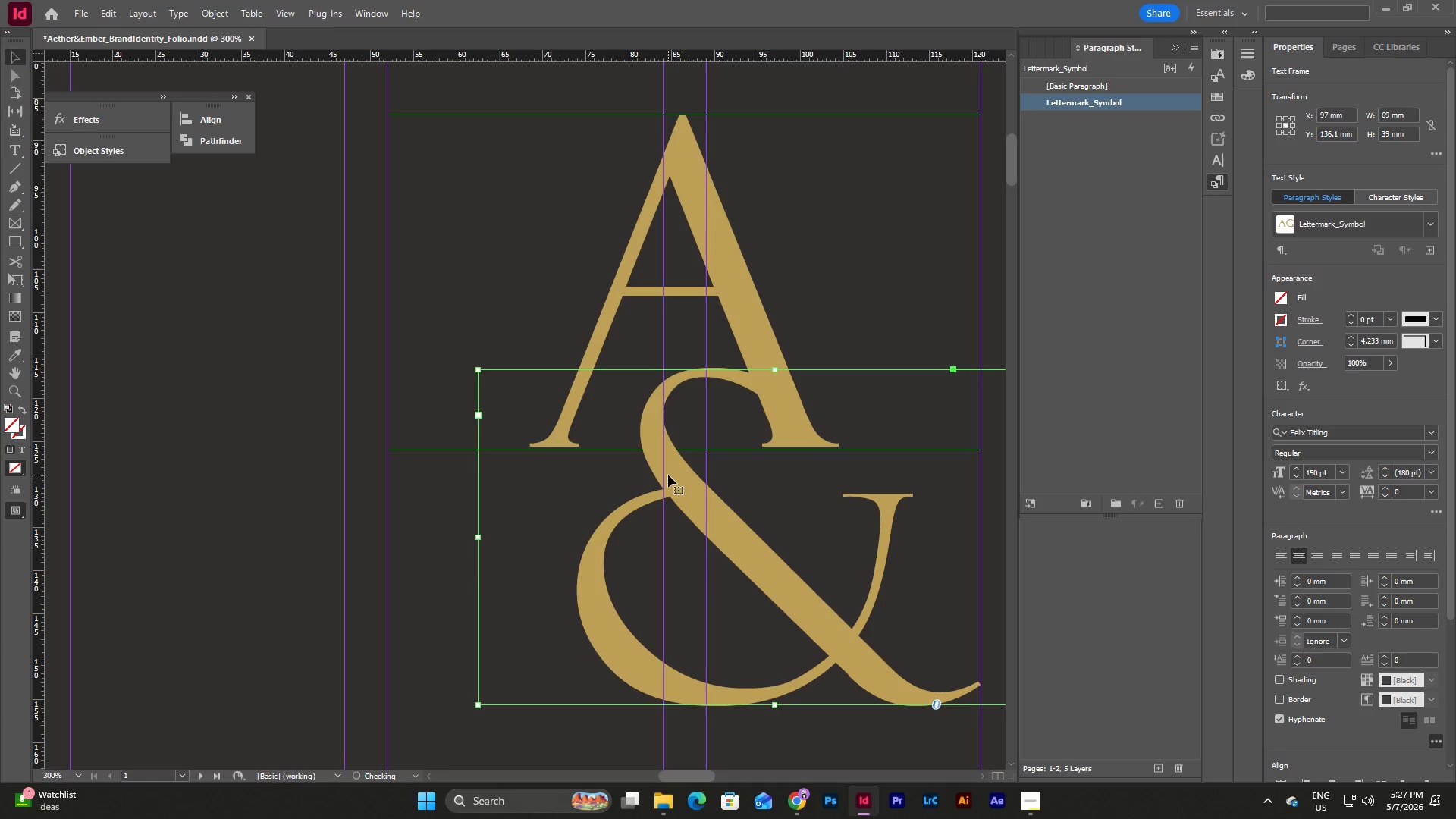 
hold_key(key=ArrowRight, duration=0.61)
 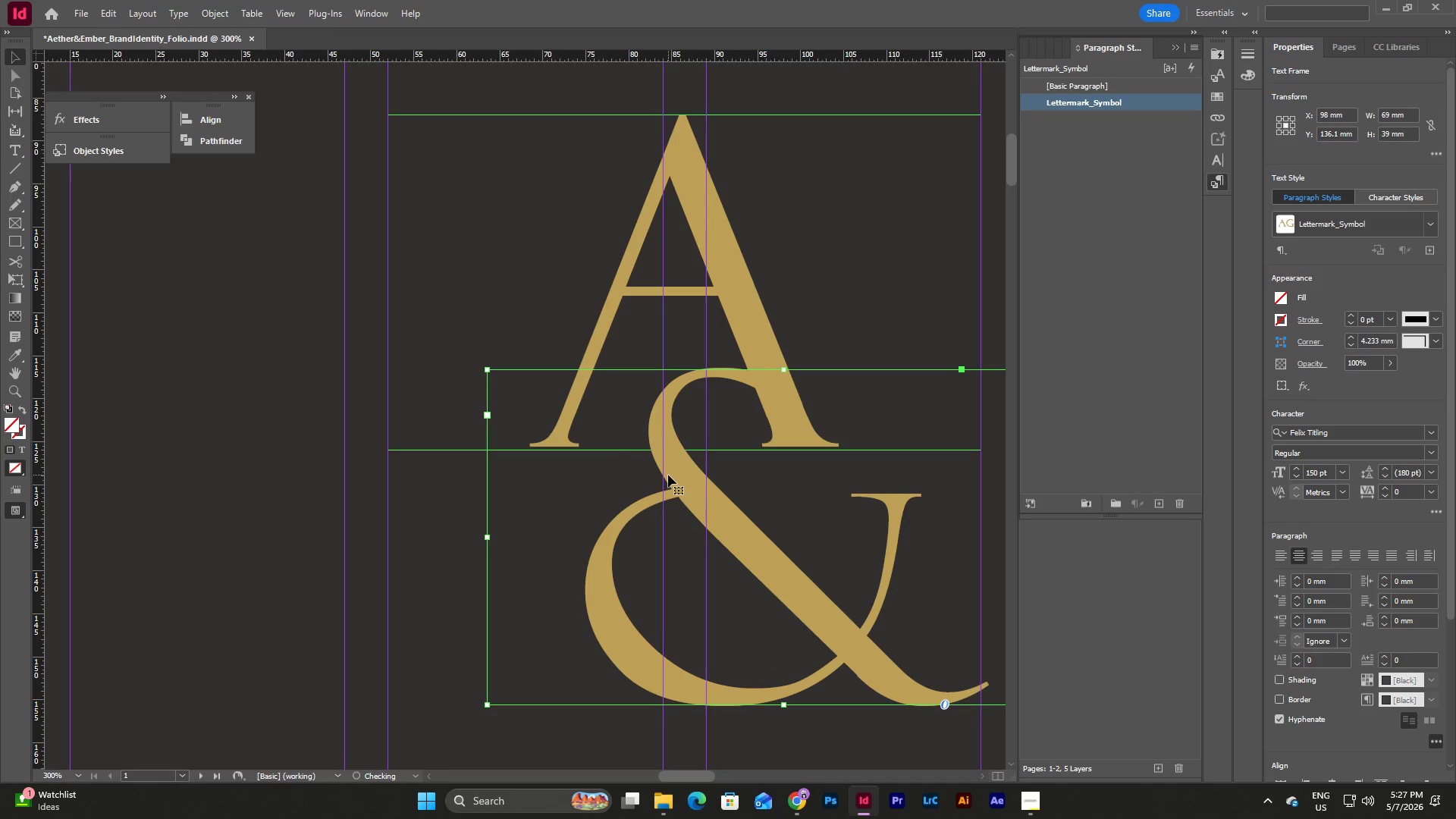 
key(ArrowRight)
 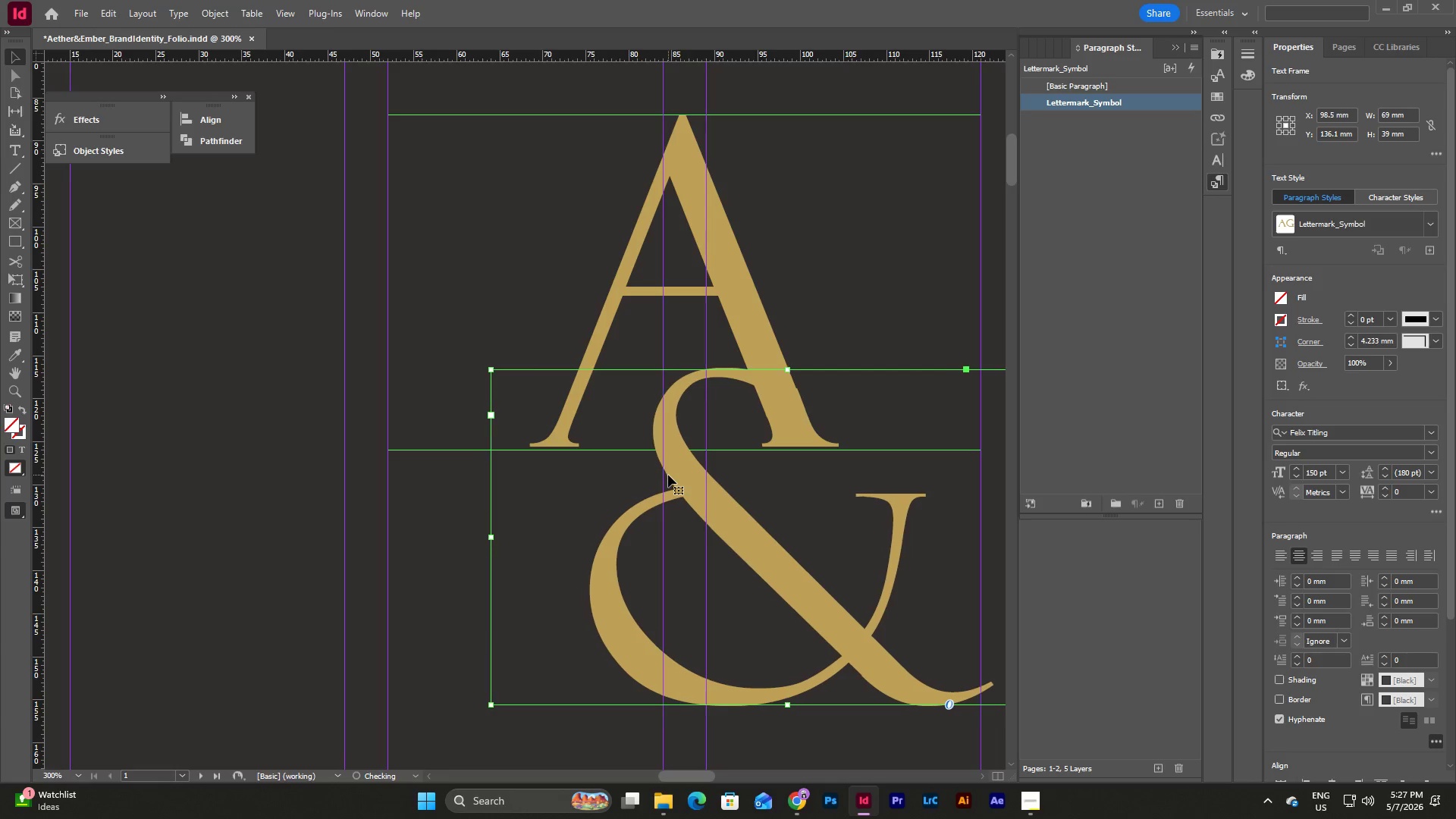 
key(ArrowRight)
 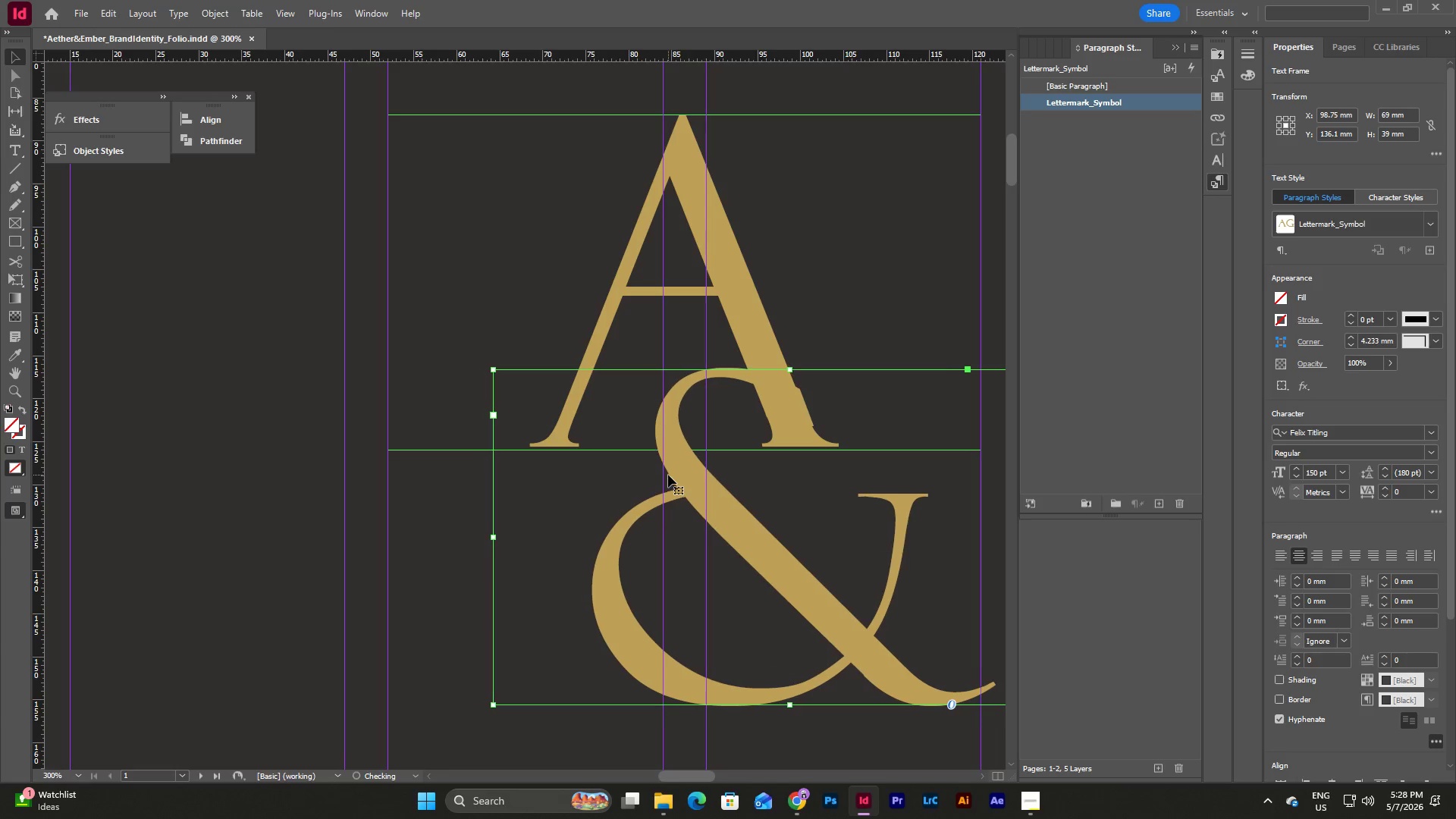 
key(ArrowRight)
 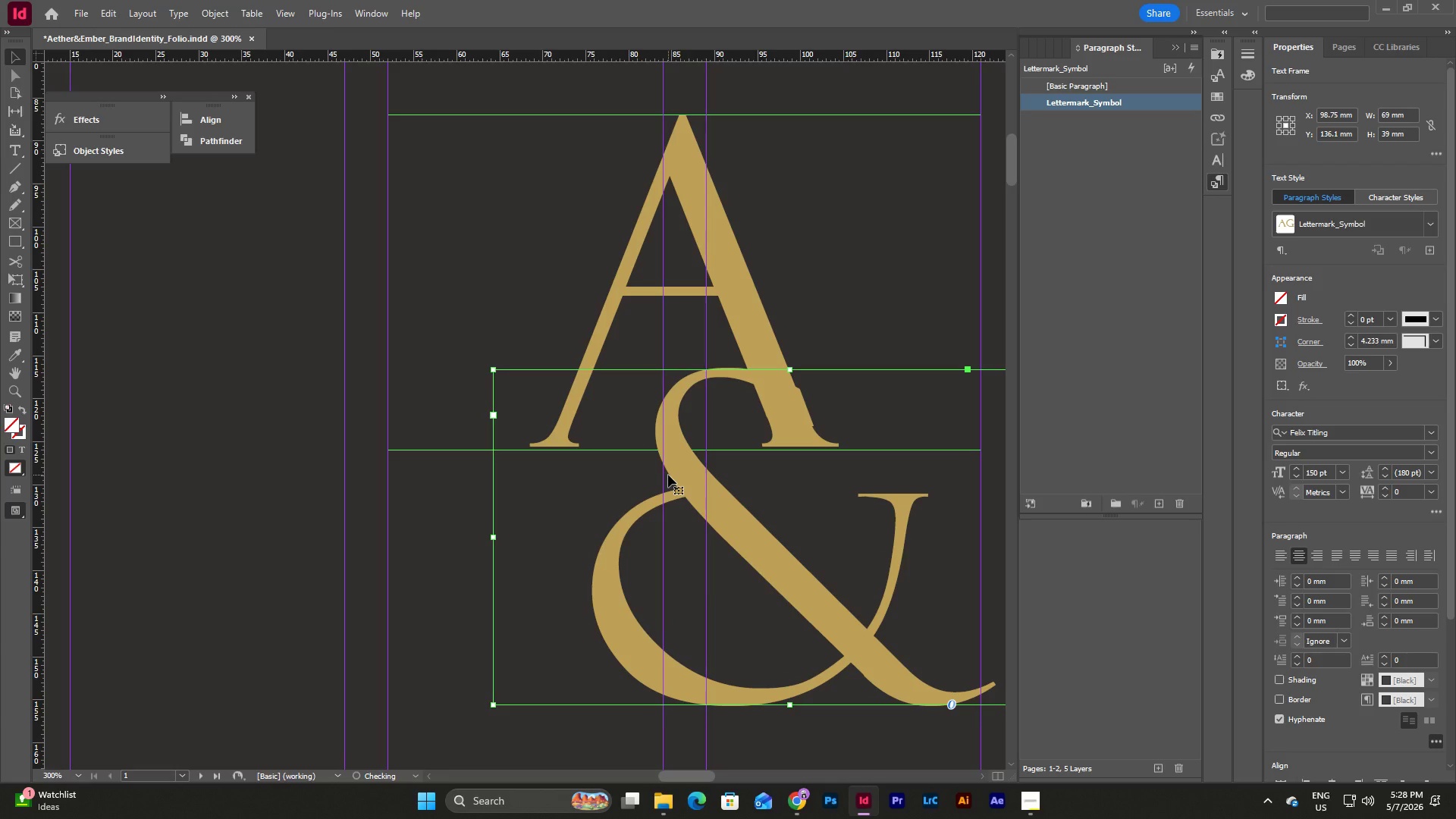 
key(ArrowLeft)
 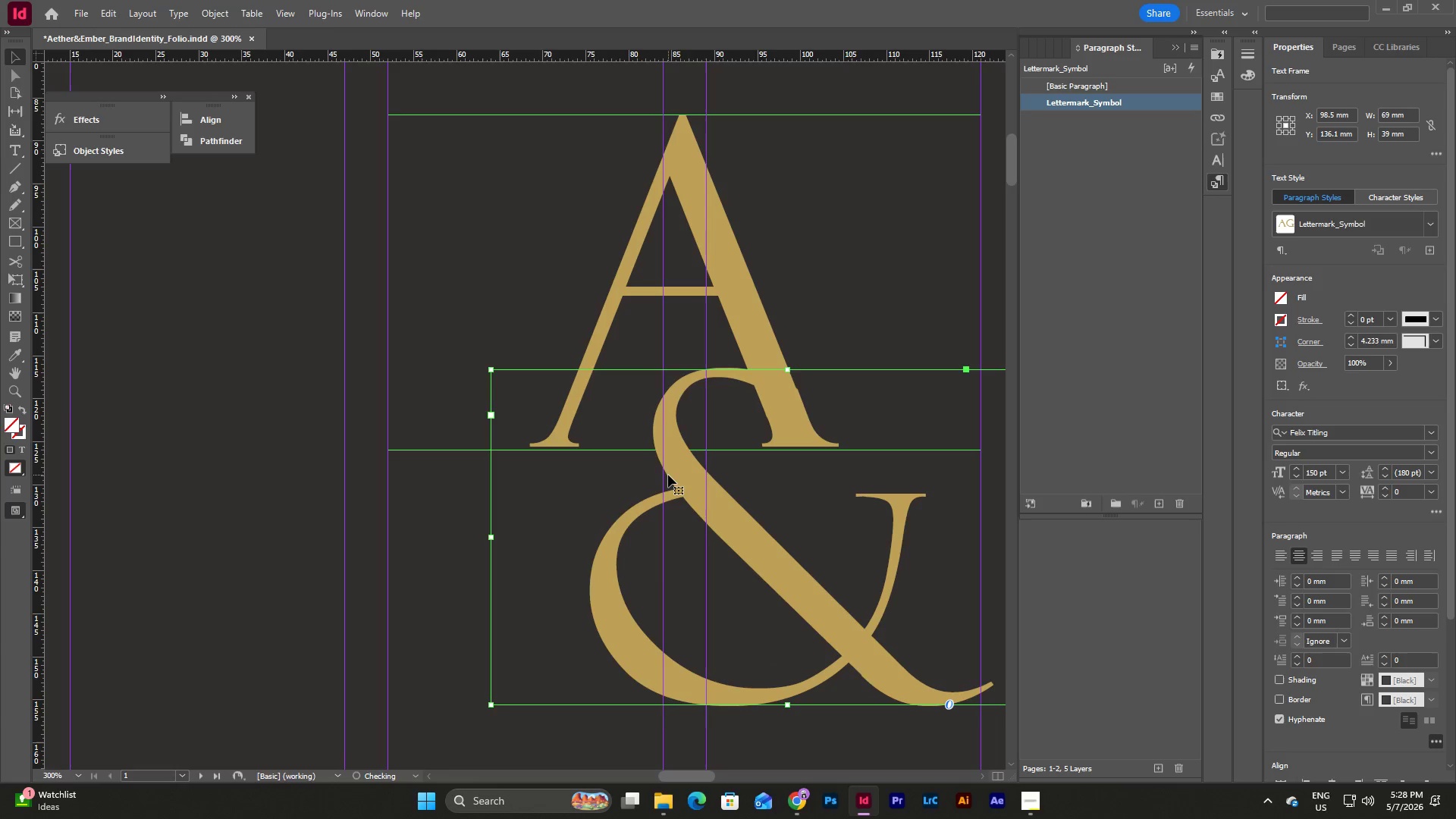 
key(ArrowLeft)
 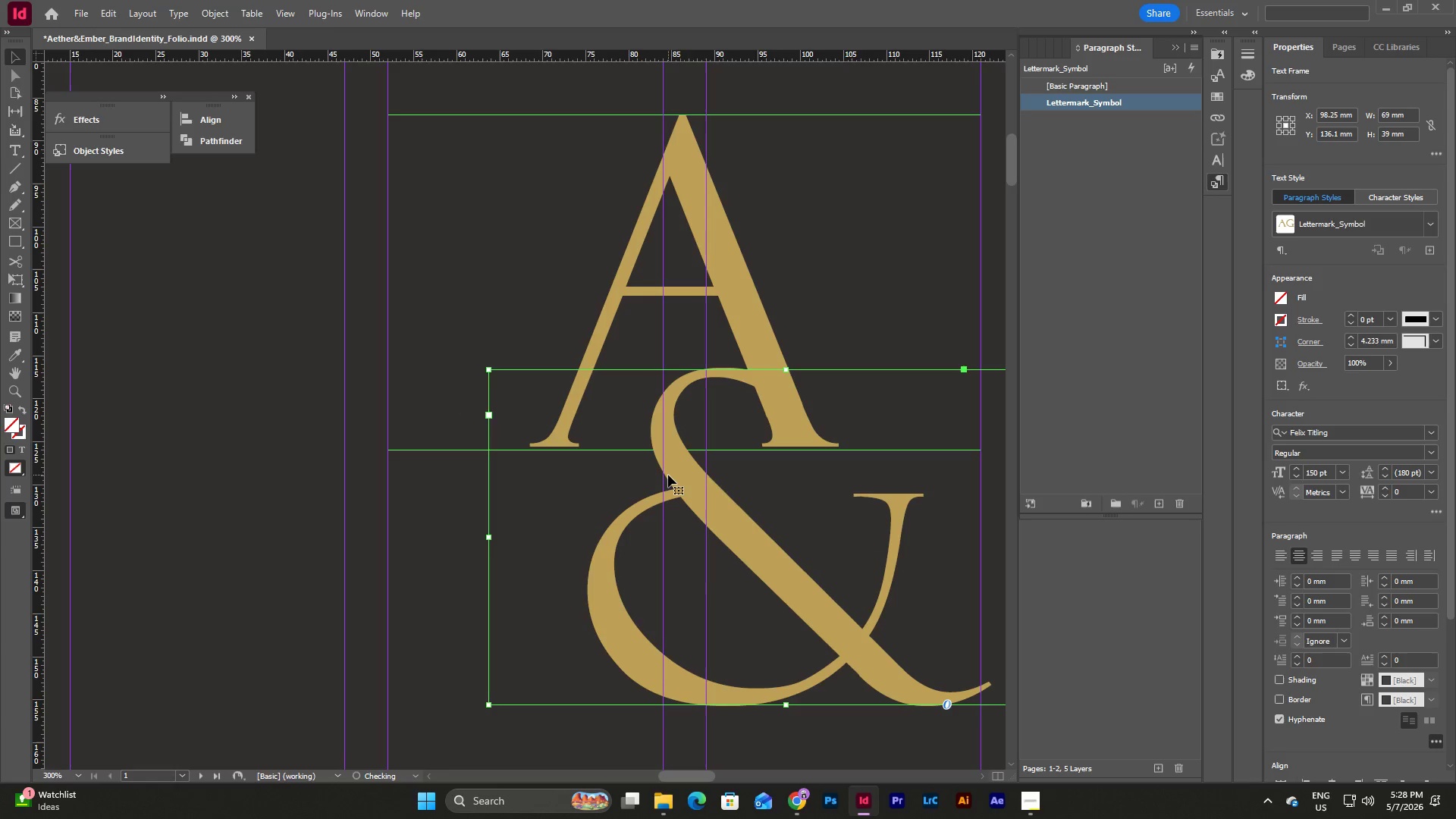 
key(ArrowLeft)
 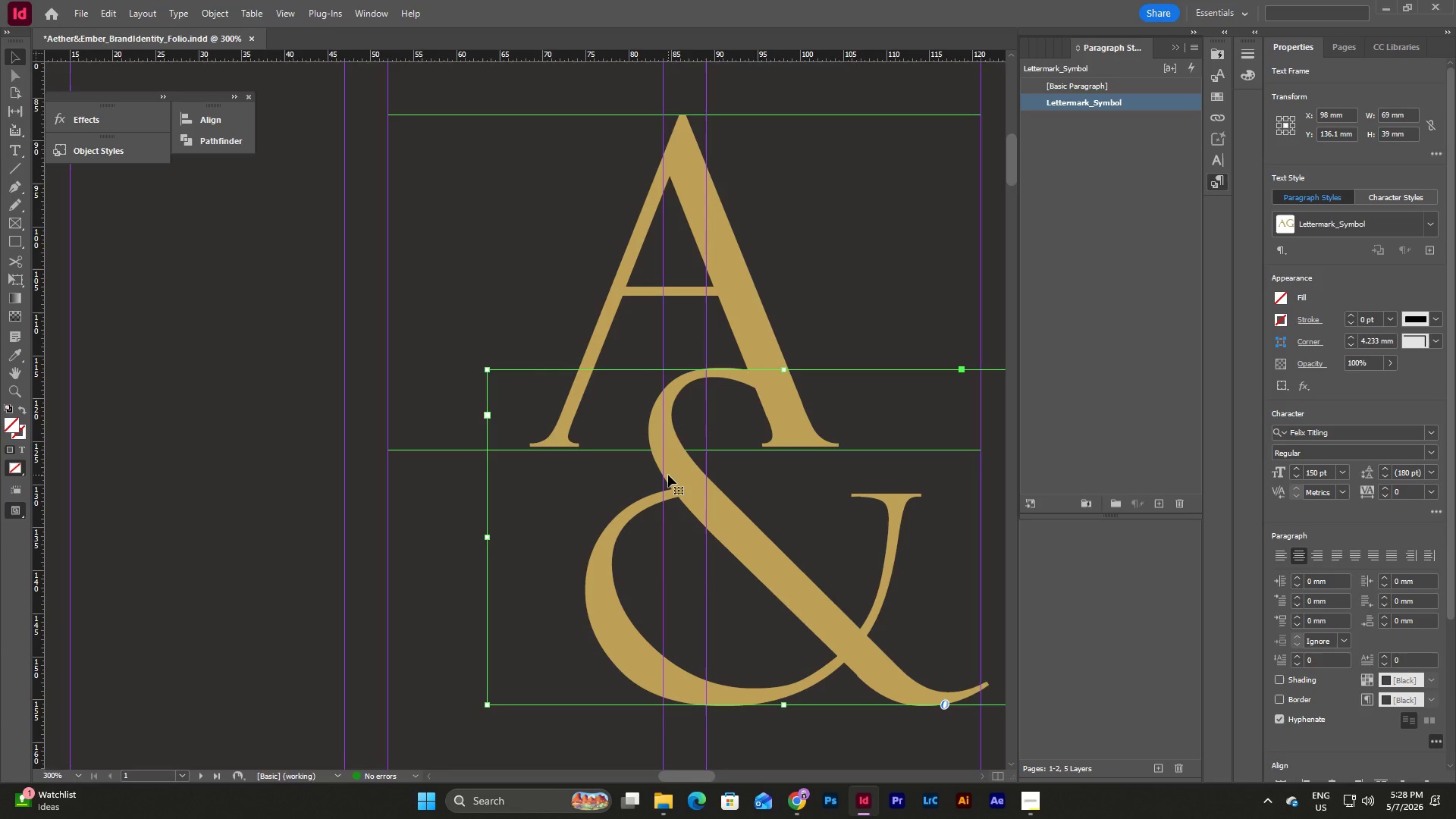 
scroll: coordinate [723, 698], scroll_direction: down, amount: 8.0
 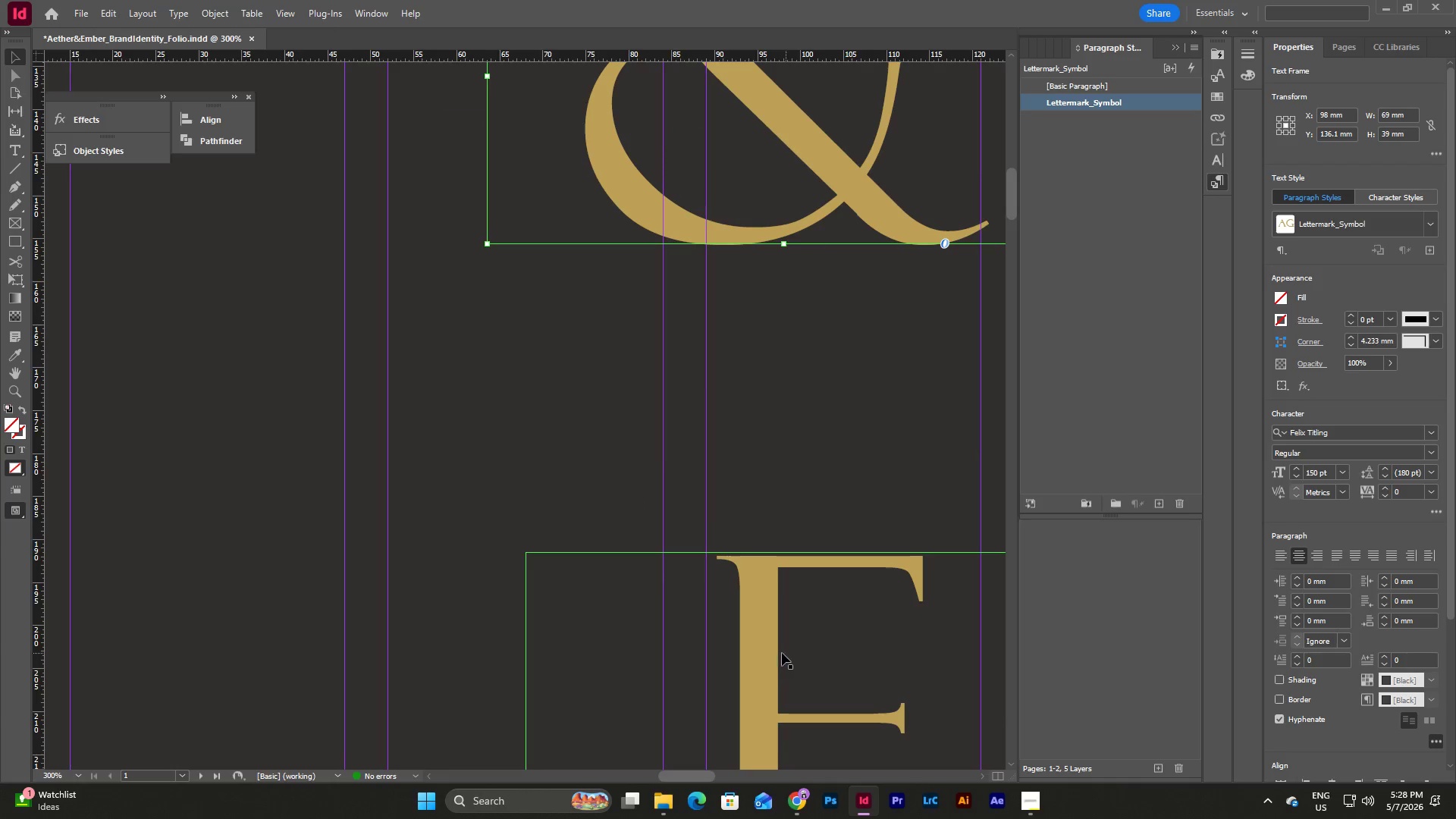 
left_click_drag(start_coordinate=[769, 647], to_coordinate=[838, 383])
 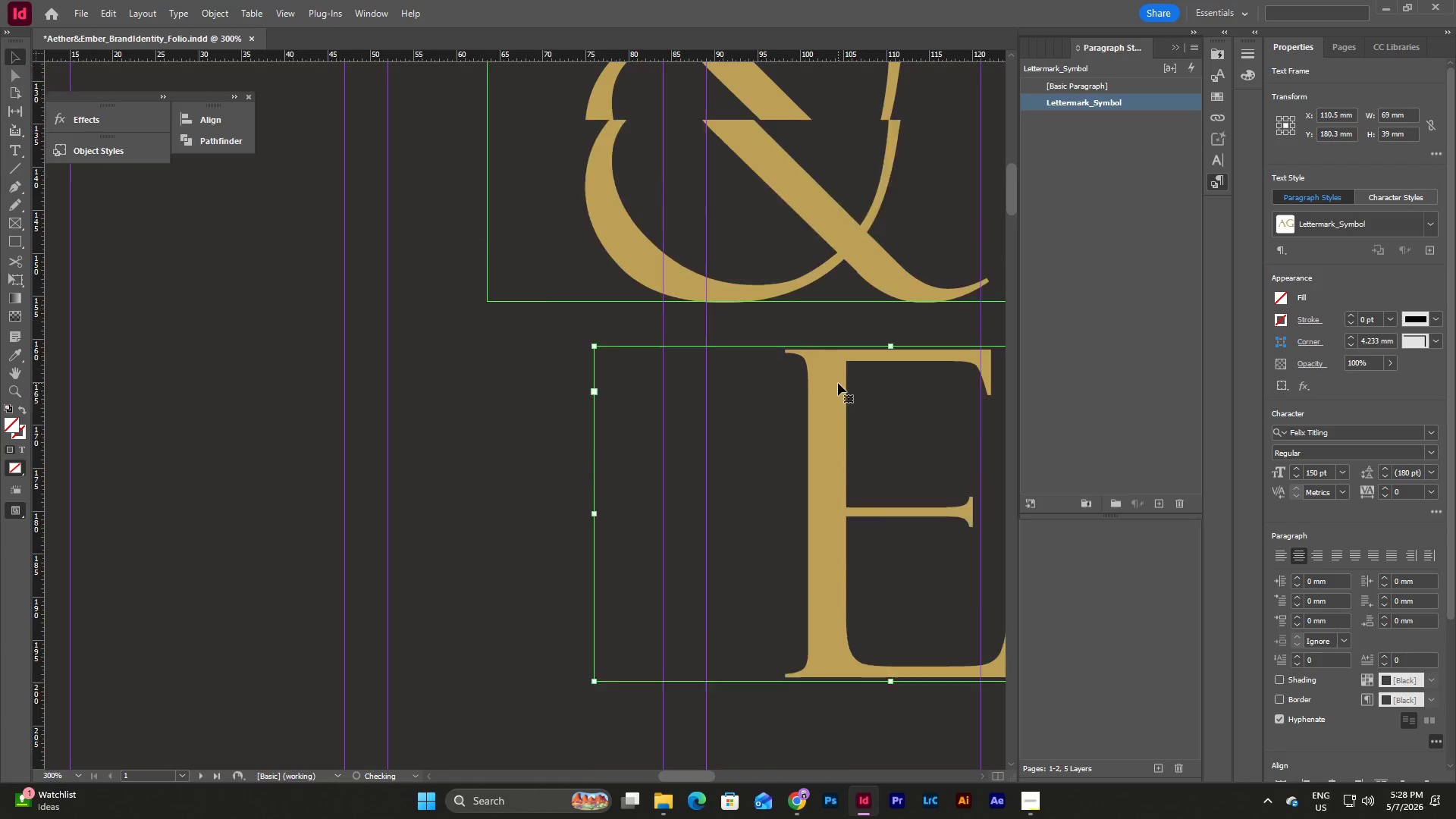 
scroll: coordinate [838, 499], scroll_direction: up, amount: 5.0
 